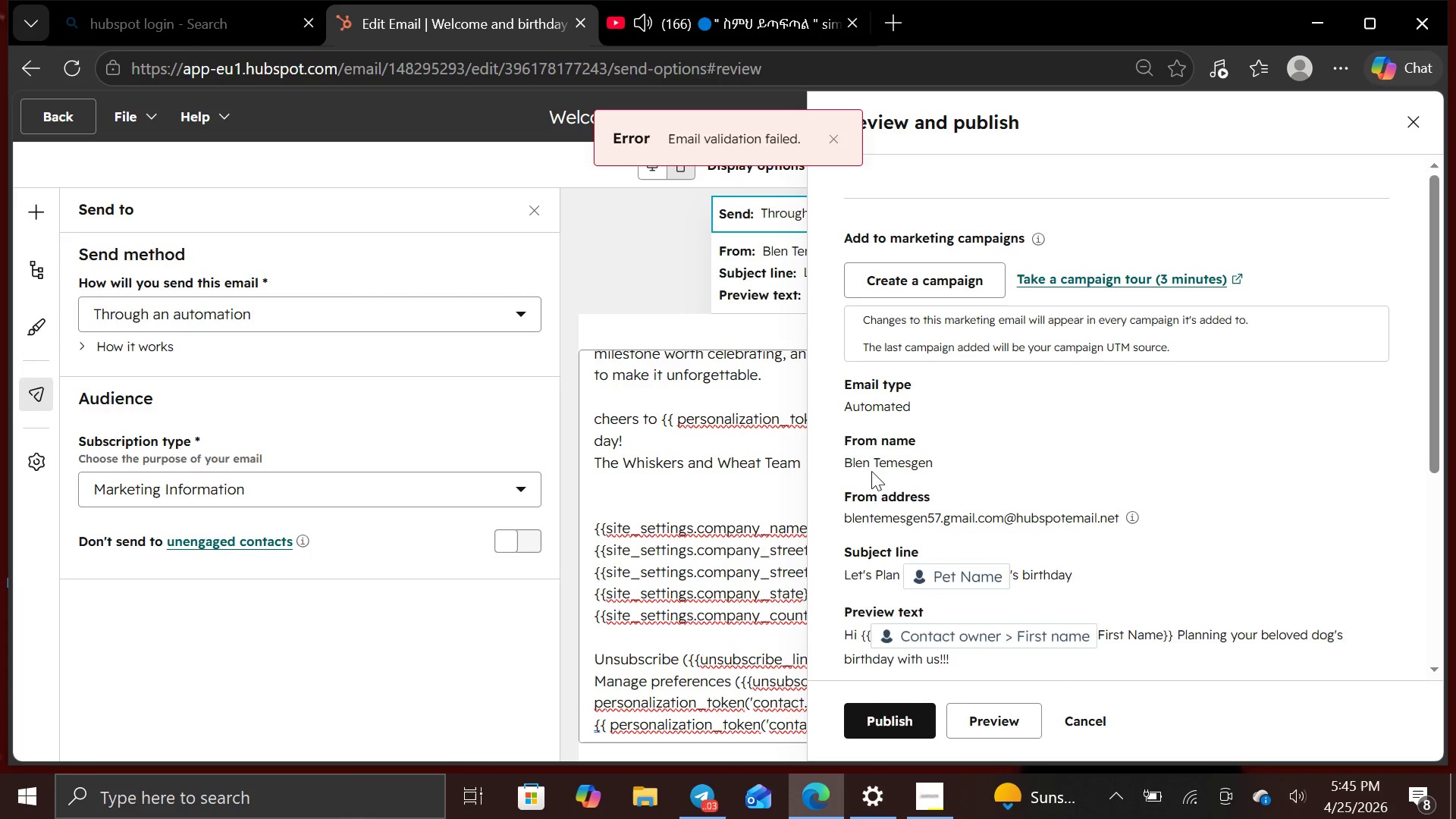 
scroll: coordinate [882, 467], scroll_direction: down, amount: 3.0
 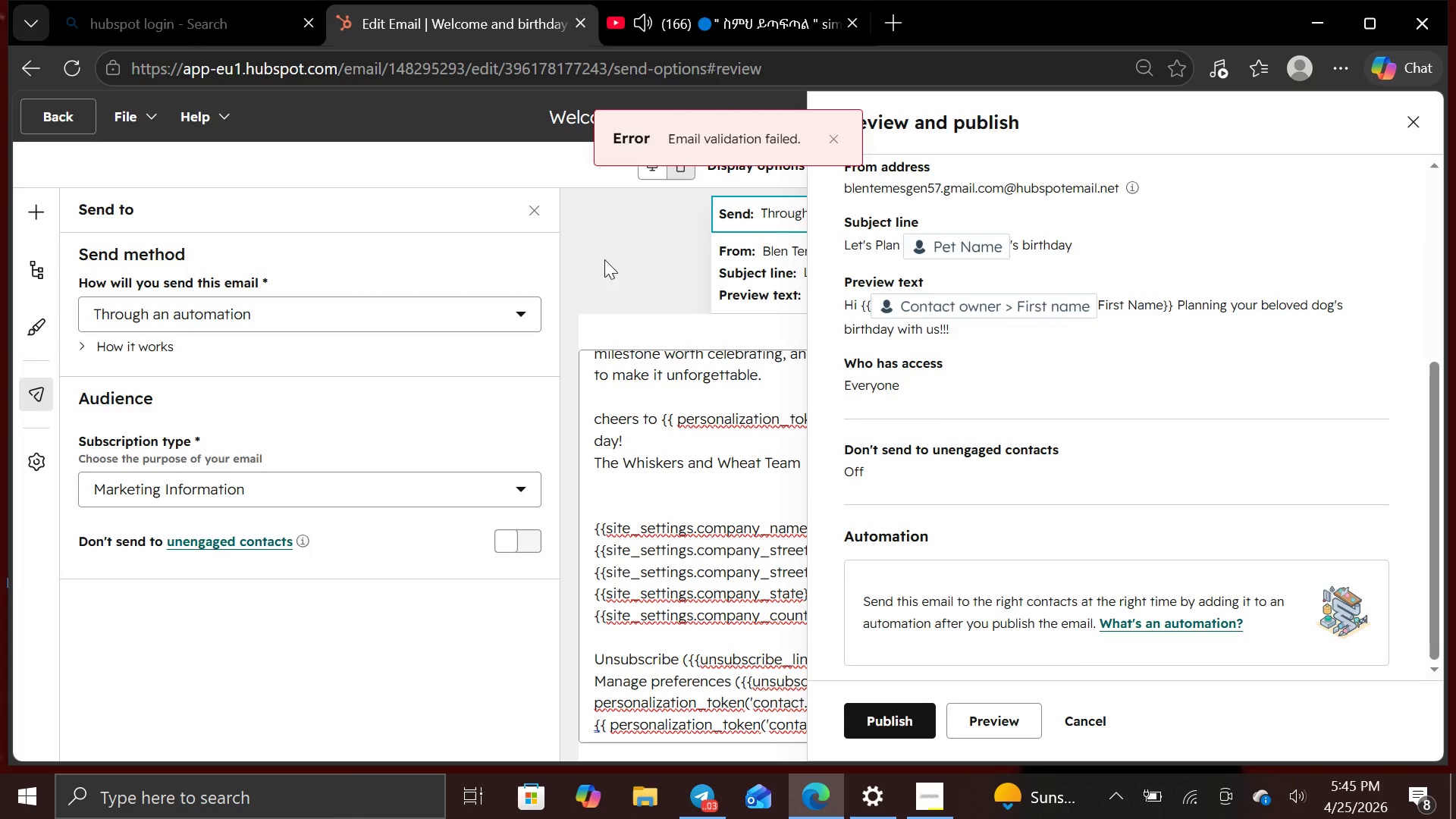 
left_click([612, 231])
 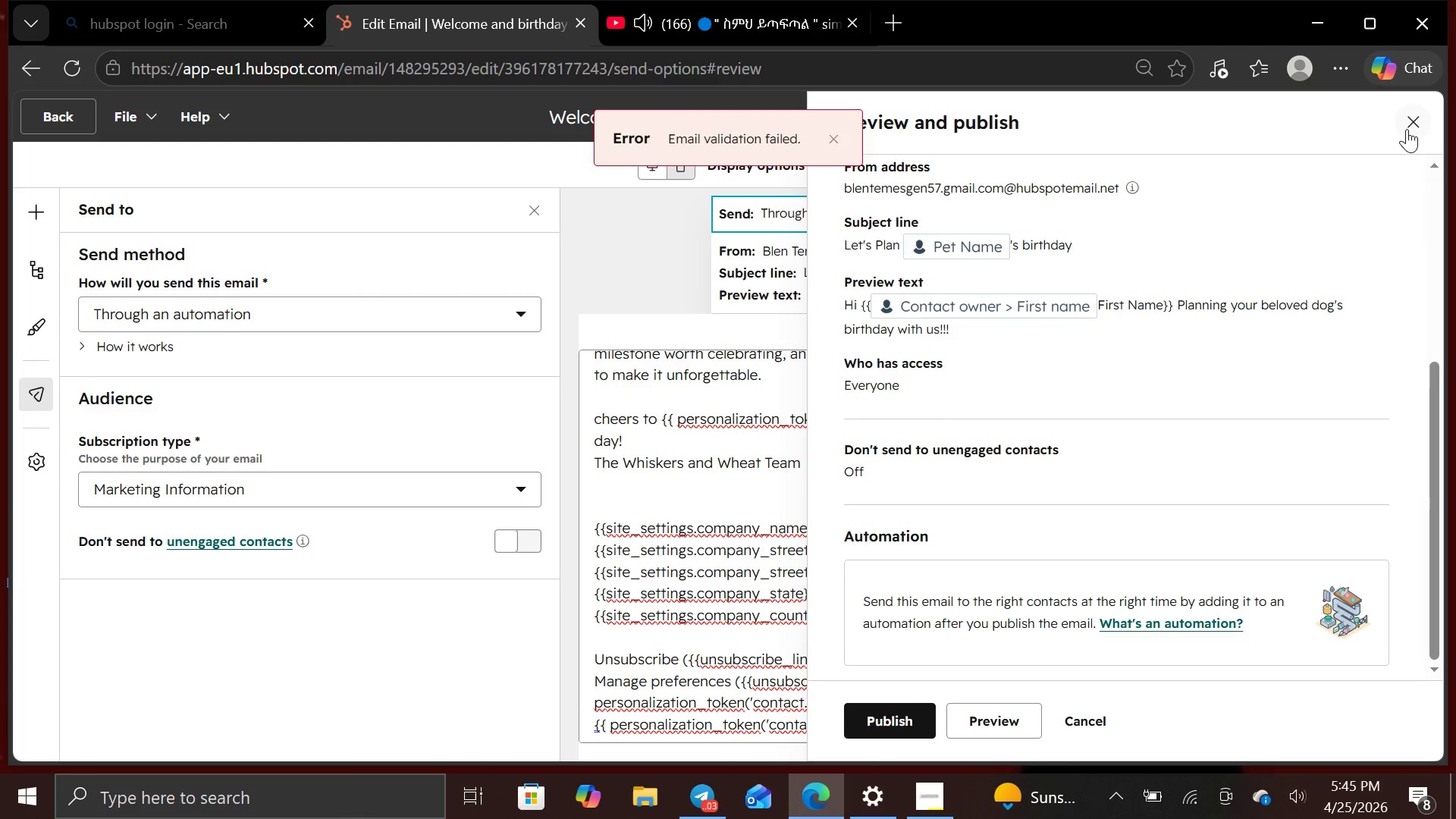 
left_click([1408, 127])
 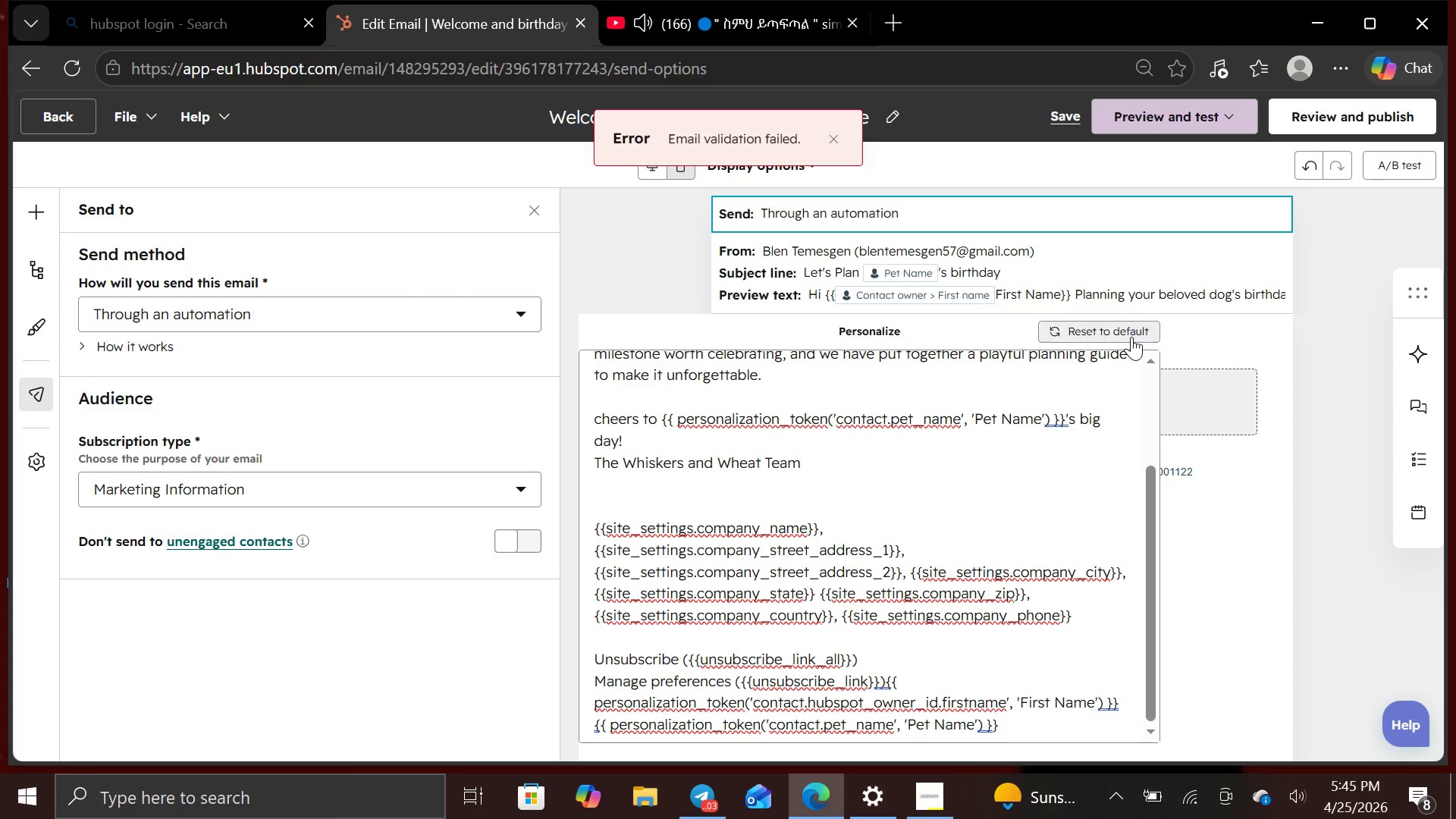 
left_click([1128, 334])
 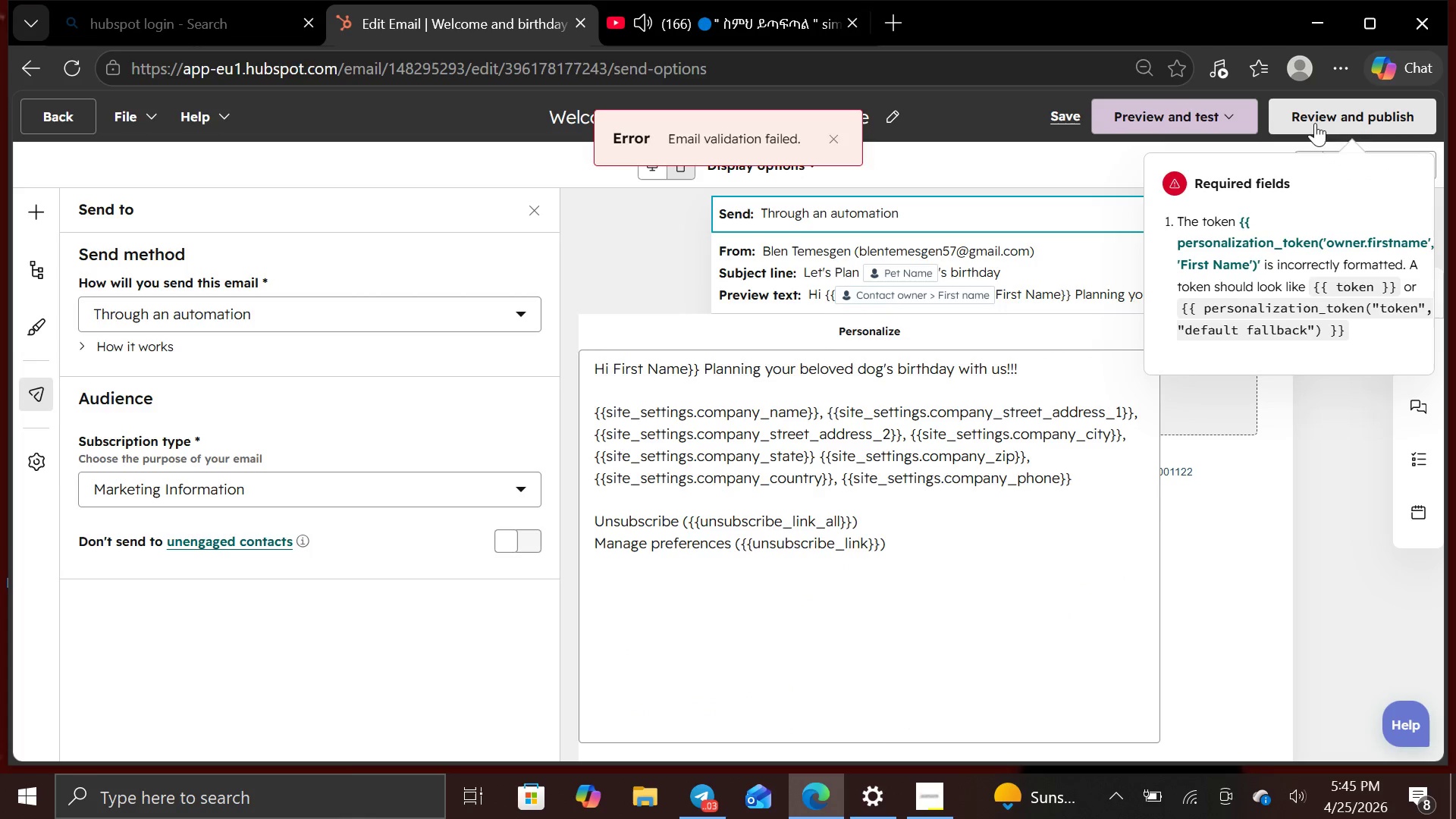 
left_click([1316, 118])
 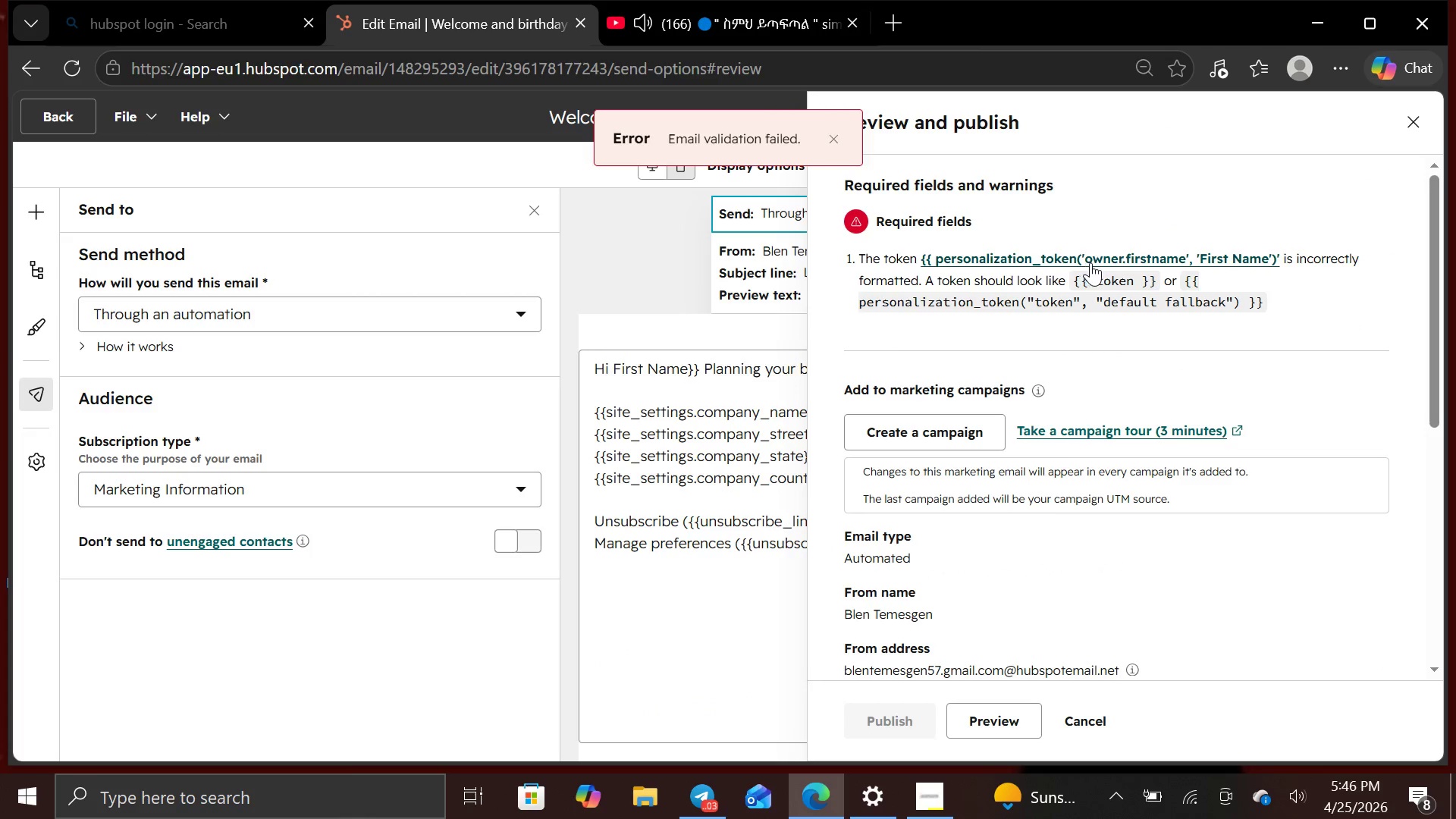 
left_click([1091, 262])
 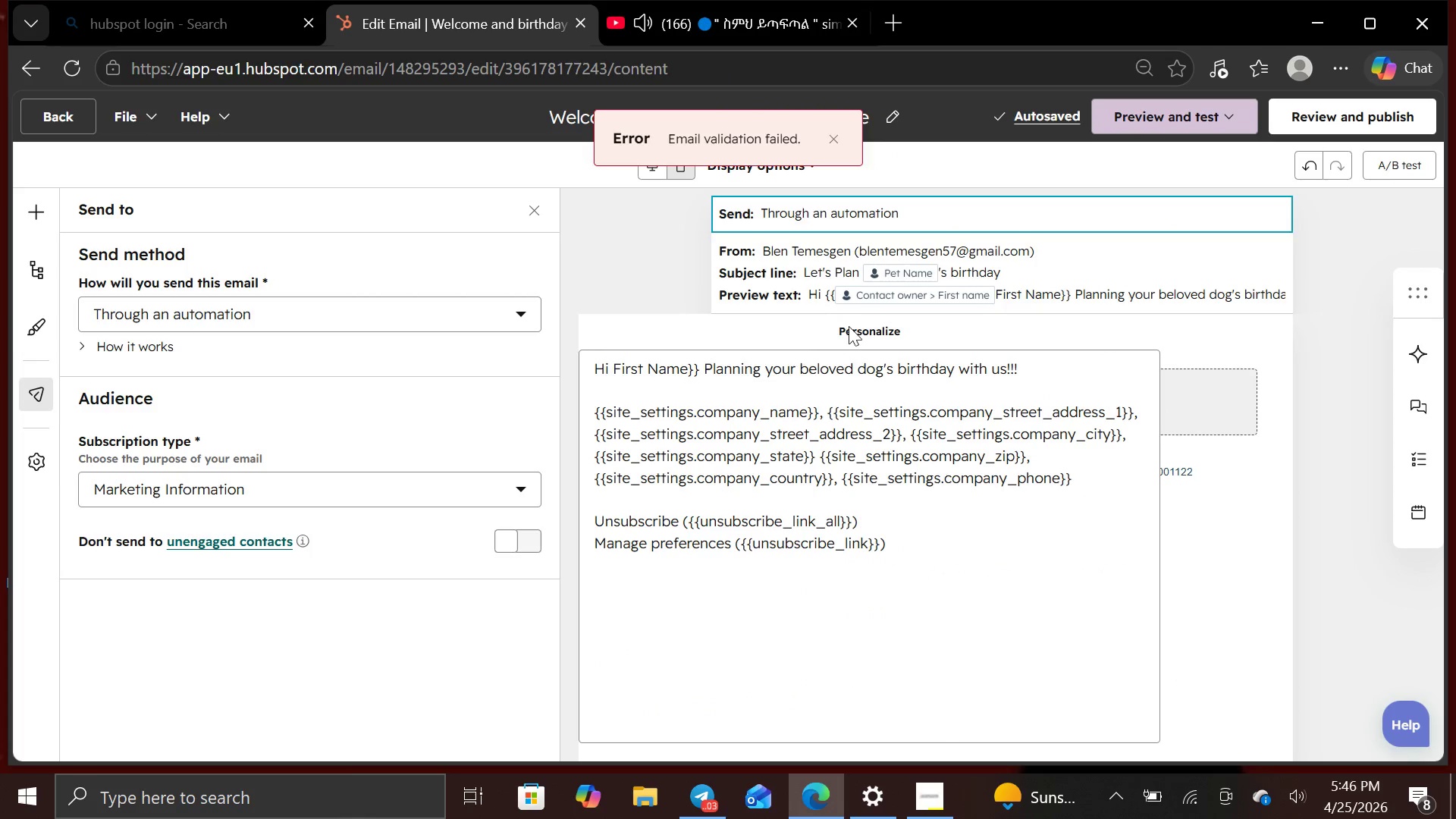 
mouse_move([1367, 123])
 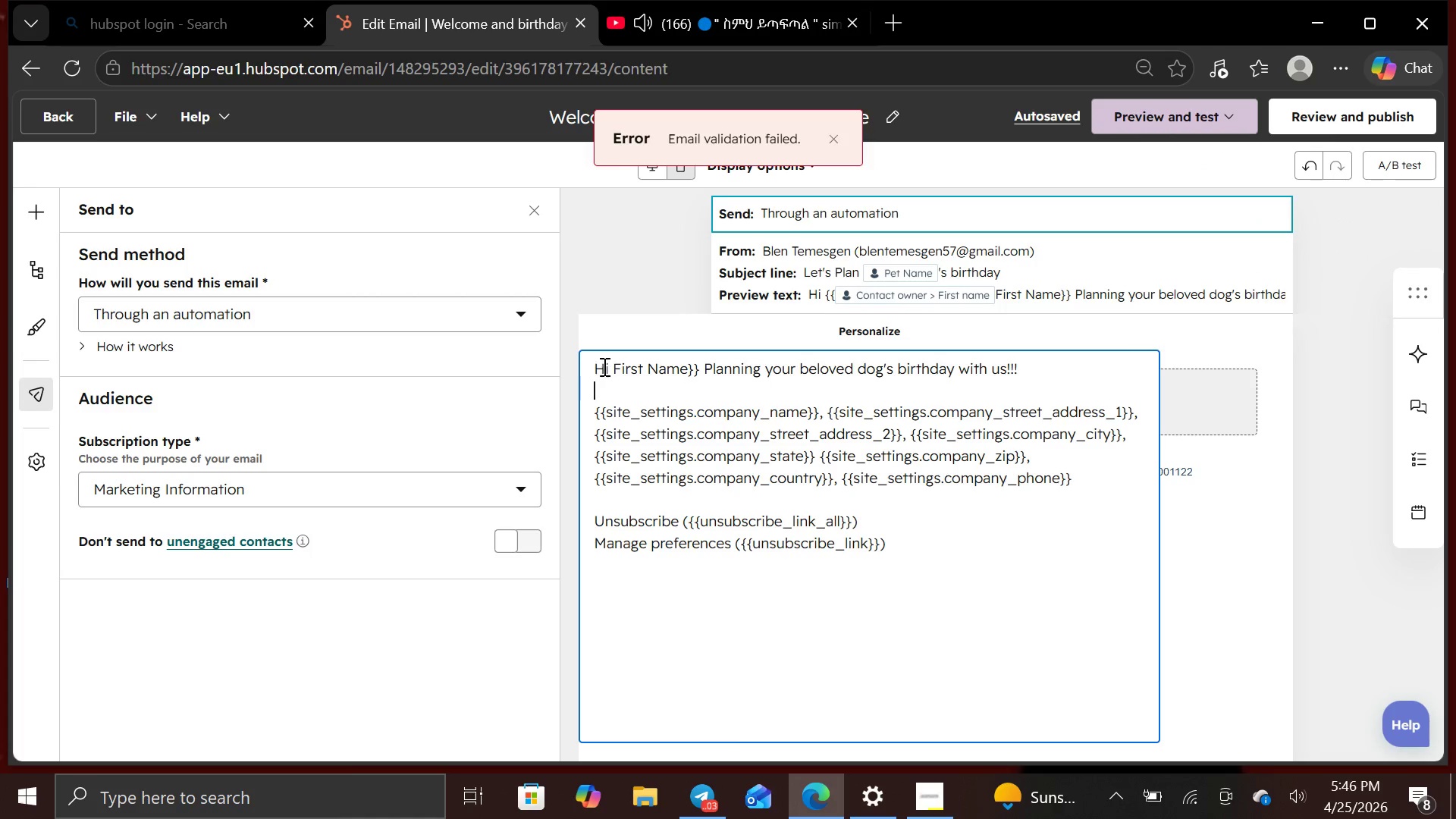 
wait(9.54)
 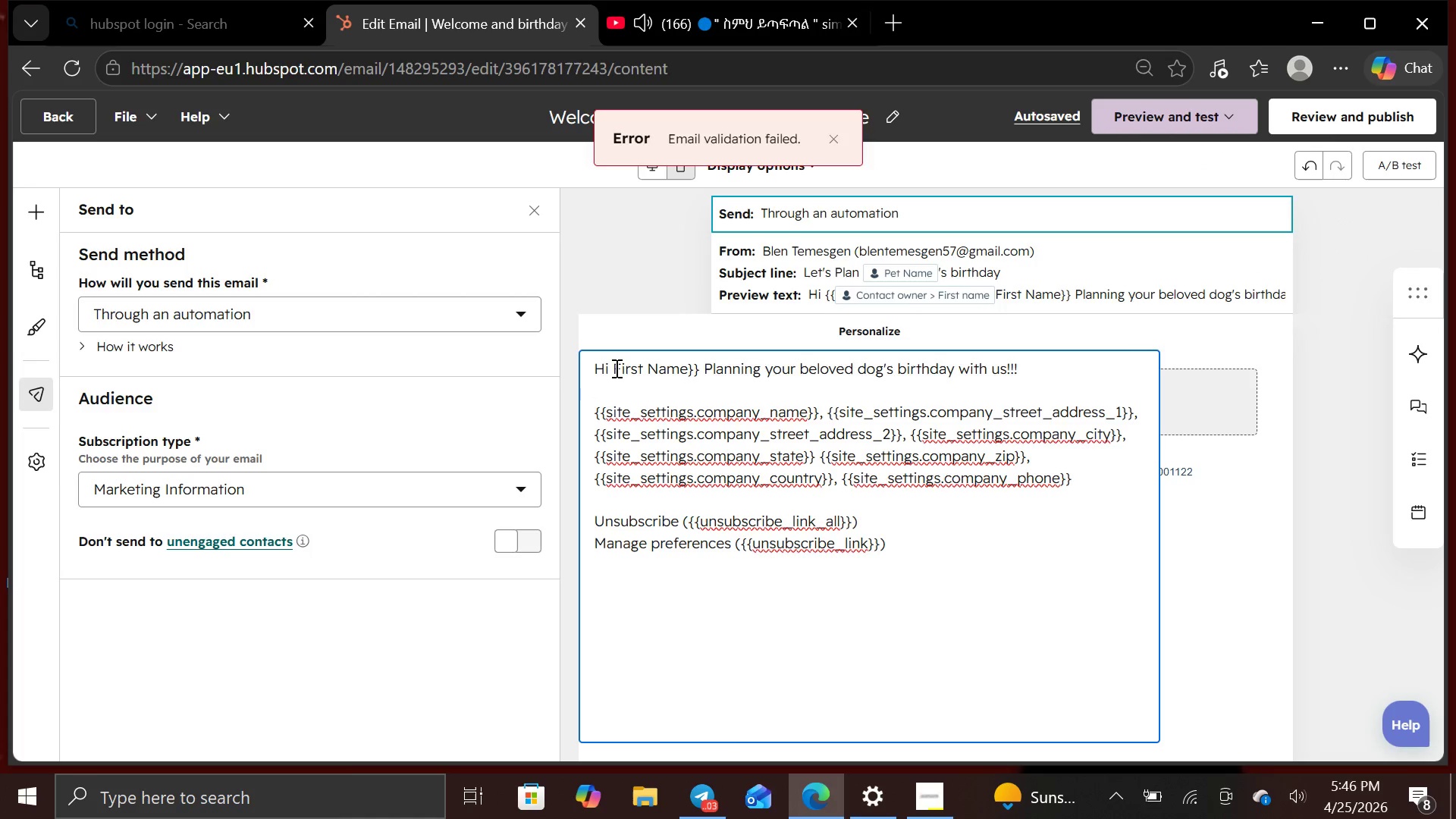 
key(Shift+BracketLeft)
 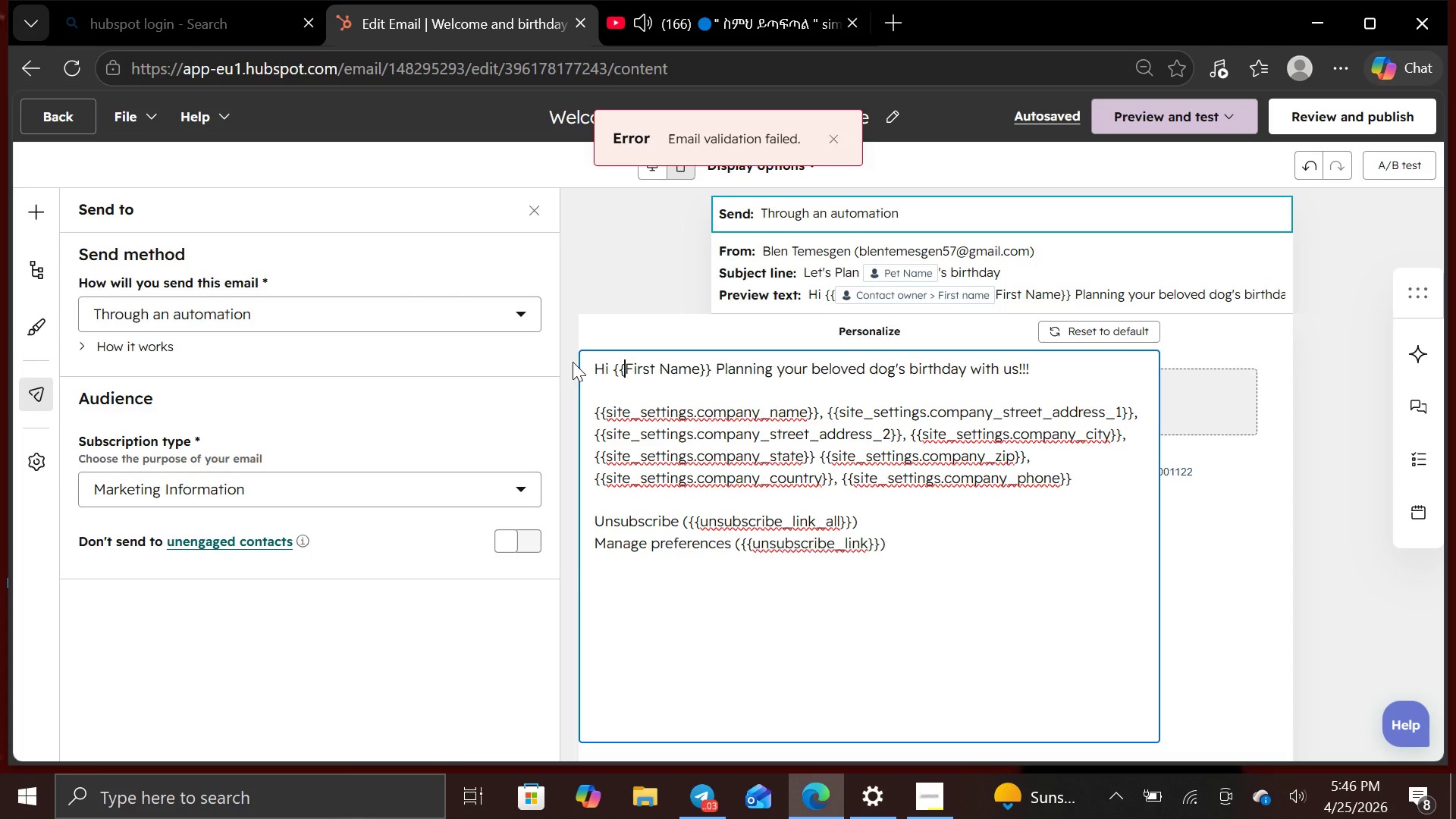 
key(Shift+BracketLeft)
 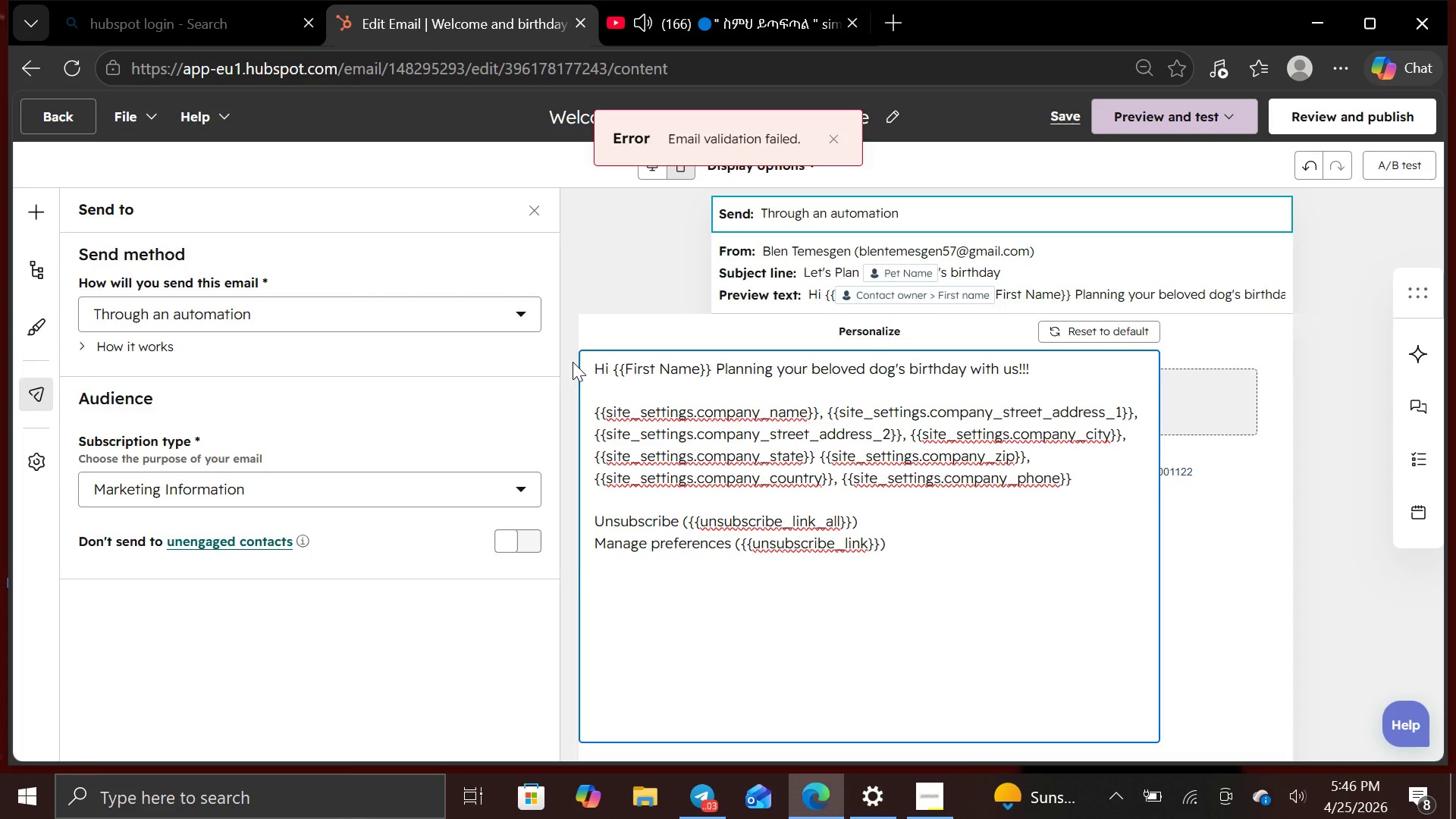 
key(Space)
 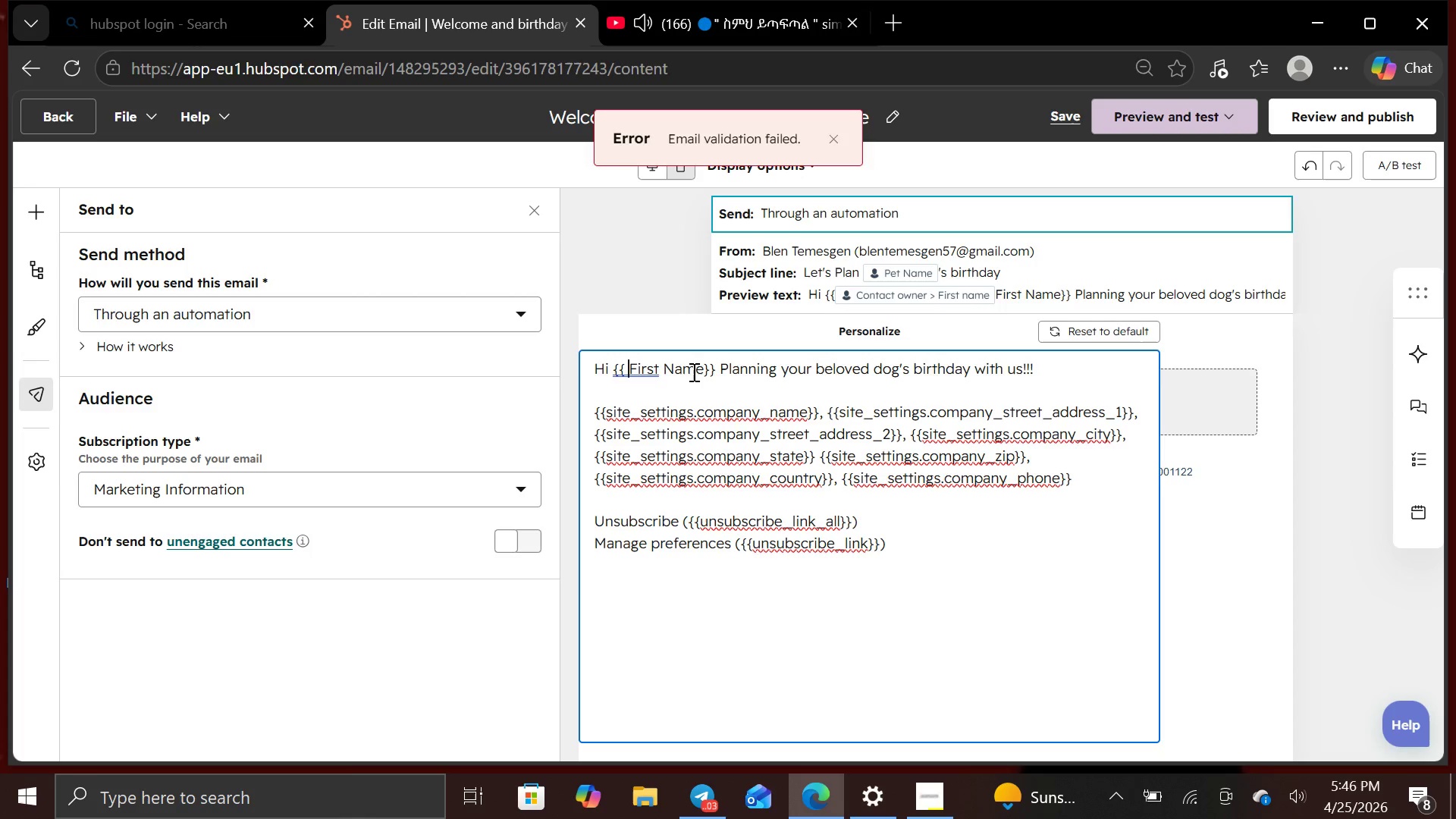 
left_click([700, 370])
 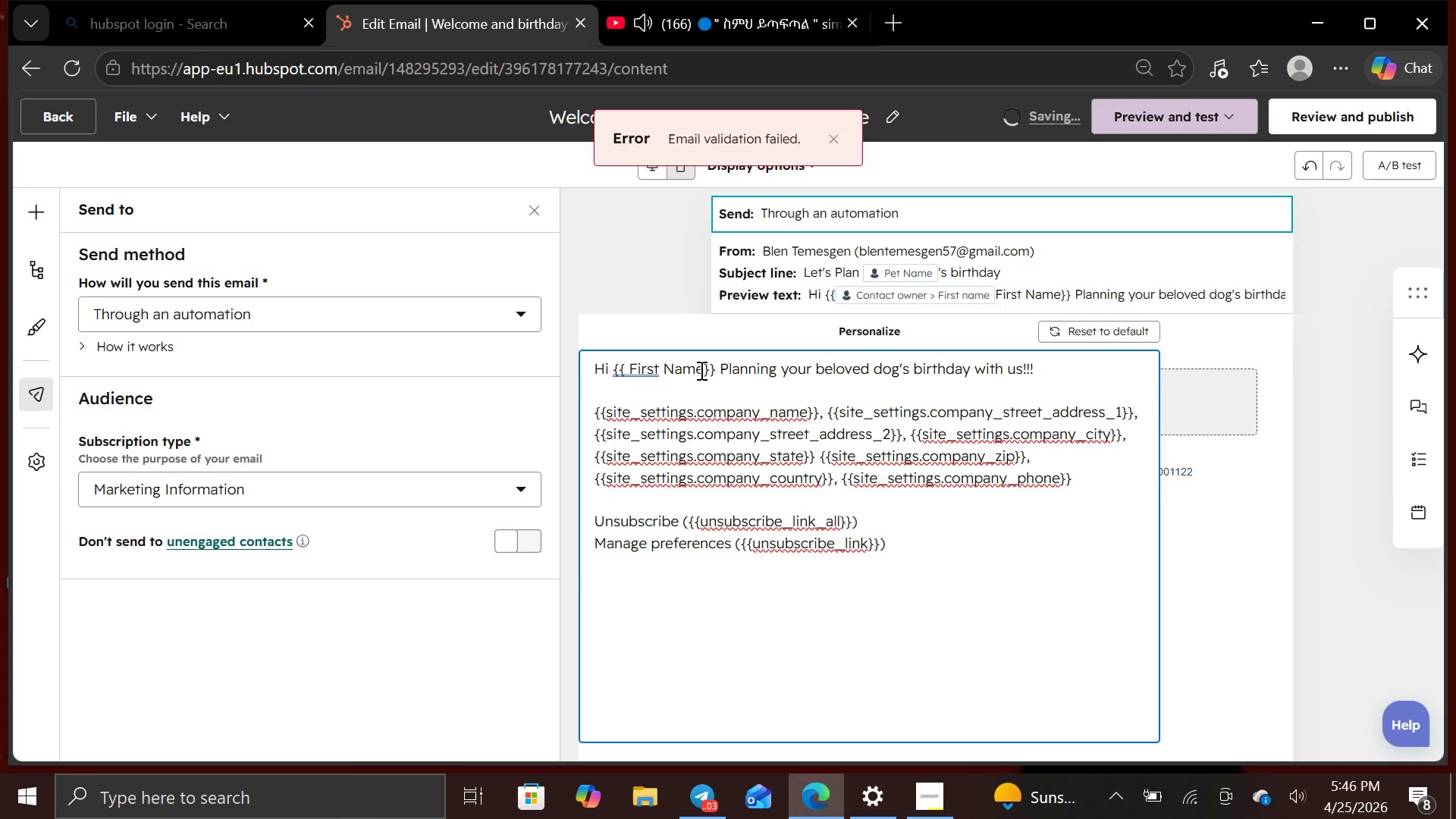 
key(Space)
 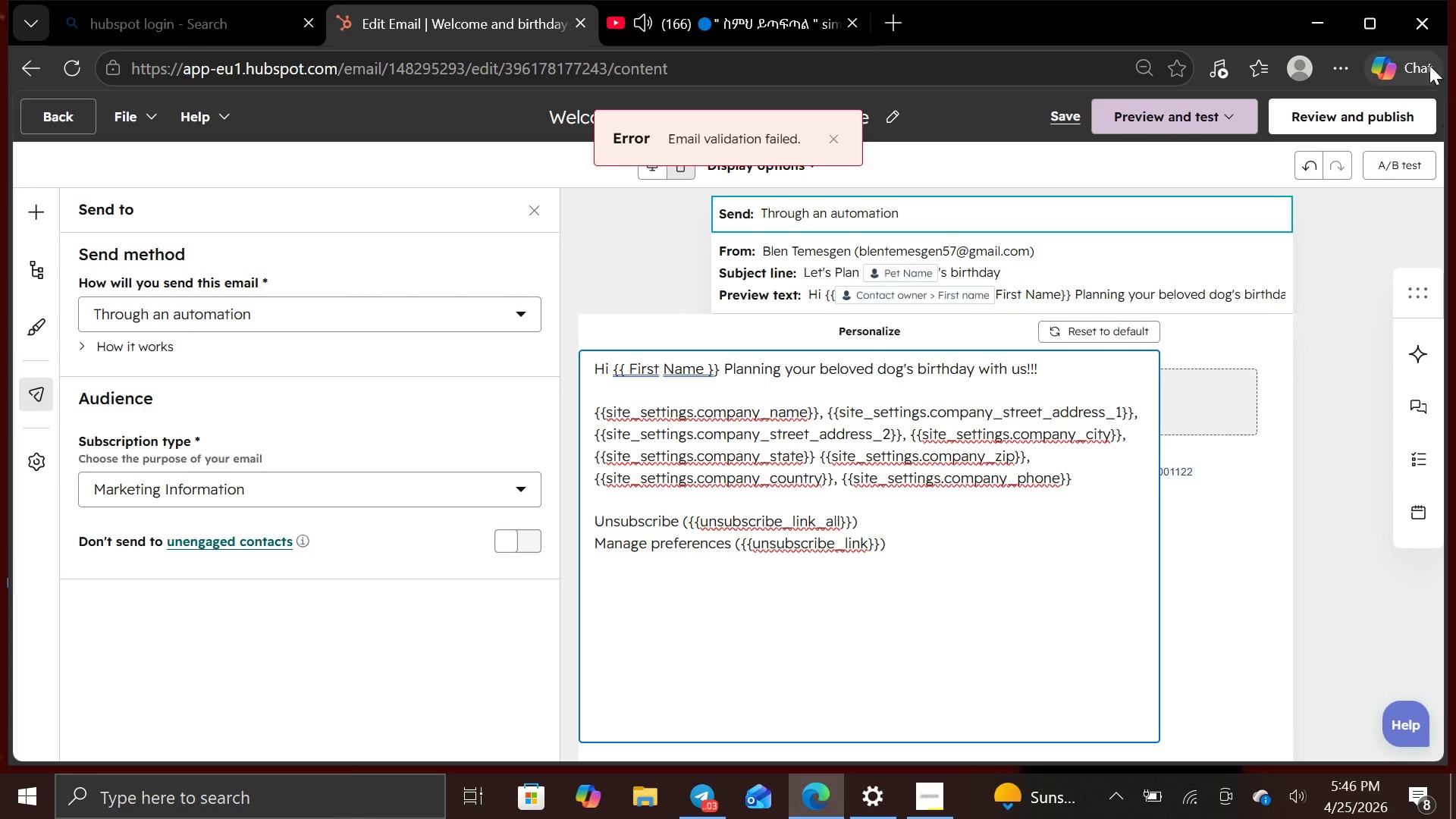 
mouse_move([1405, 114])
 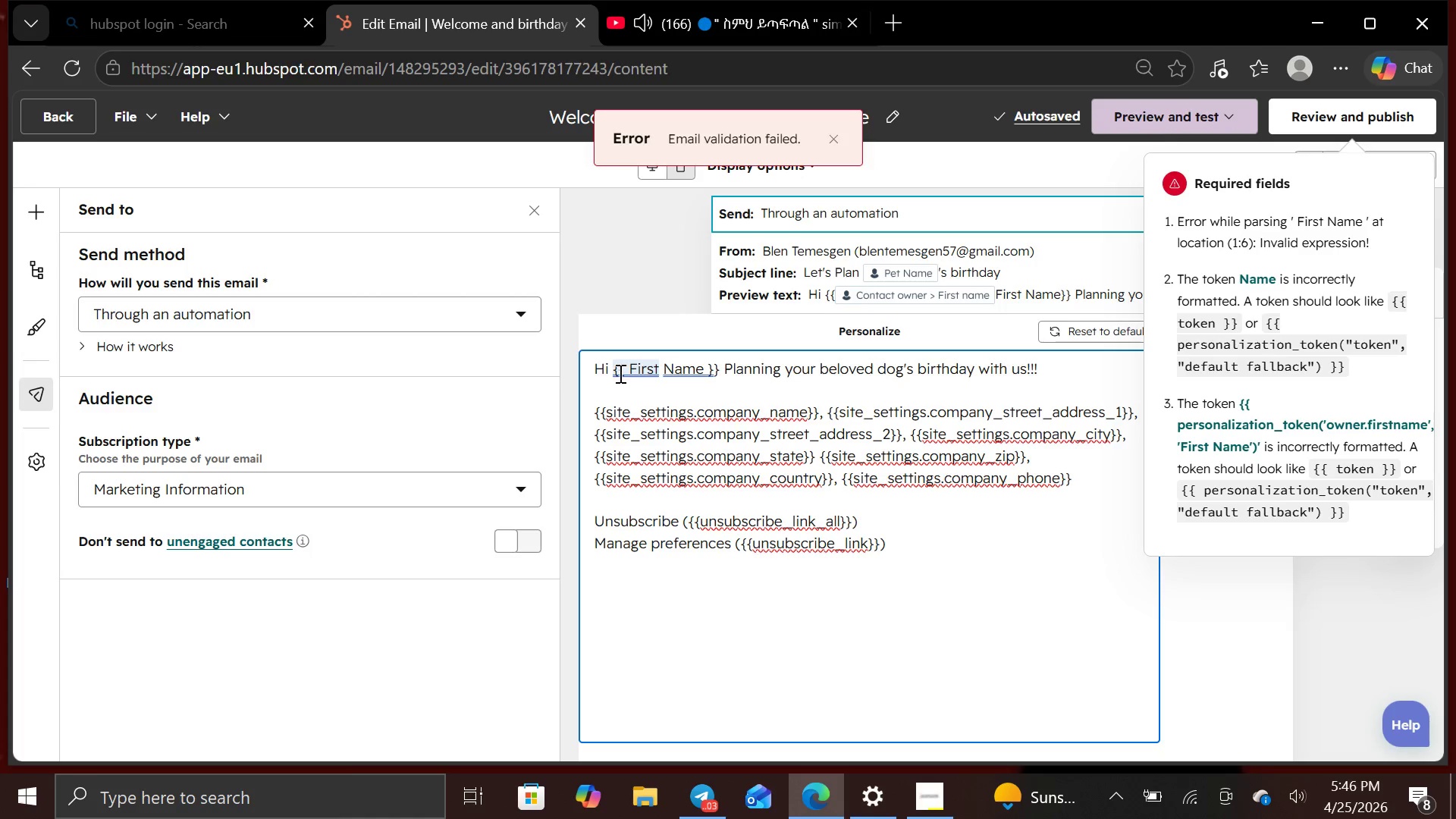 
left_click_drag(start_coordinate=[613, 372], to_coordinate=[719, 369])
 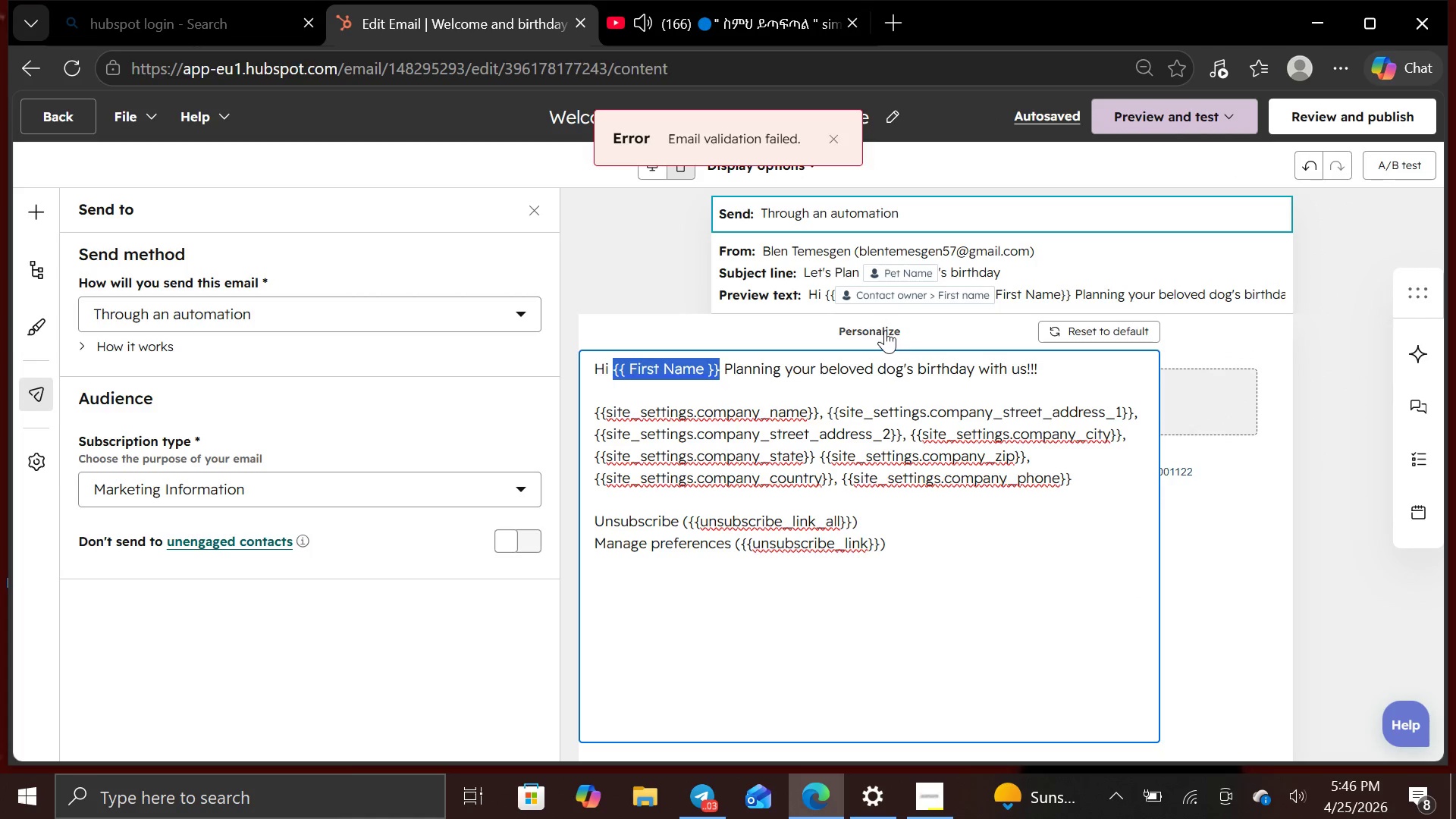 
left_click([884, 331])
 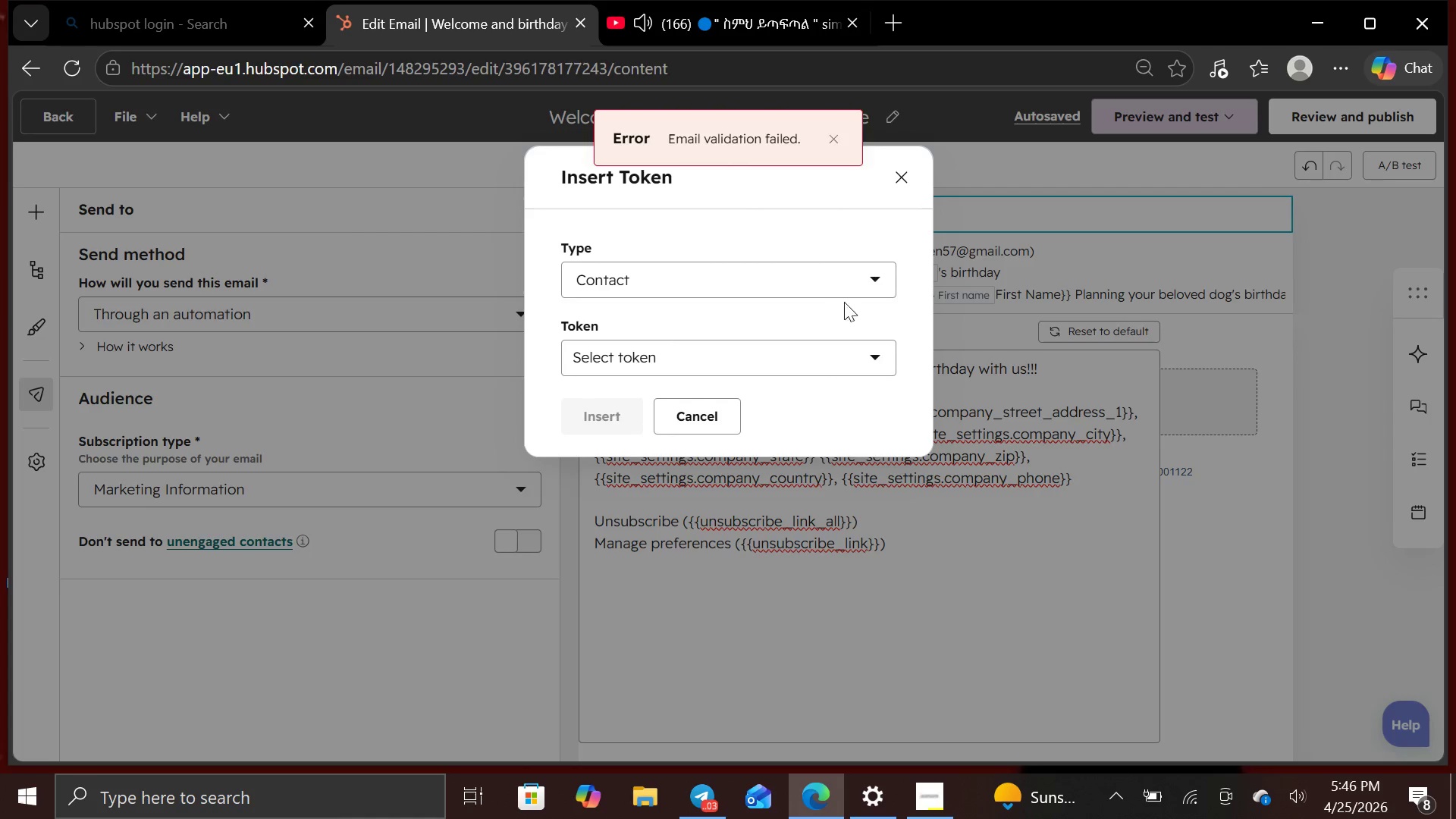 
left_click([881, 272])
 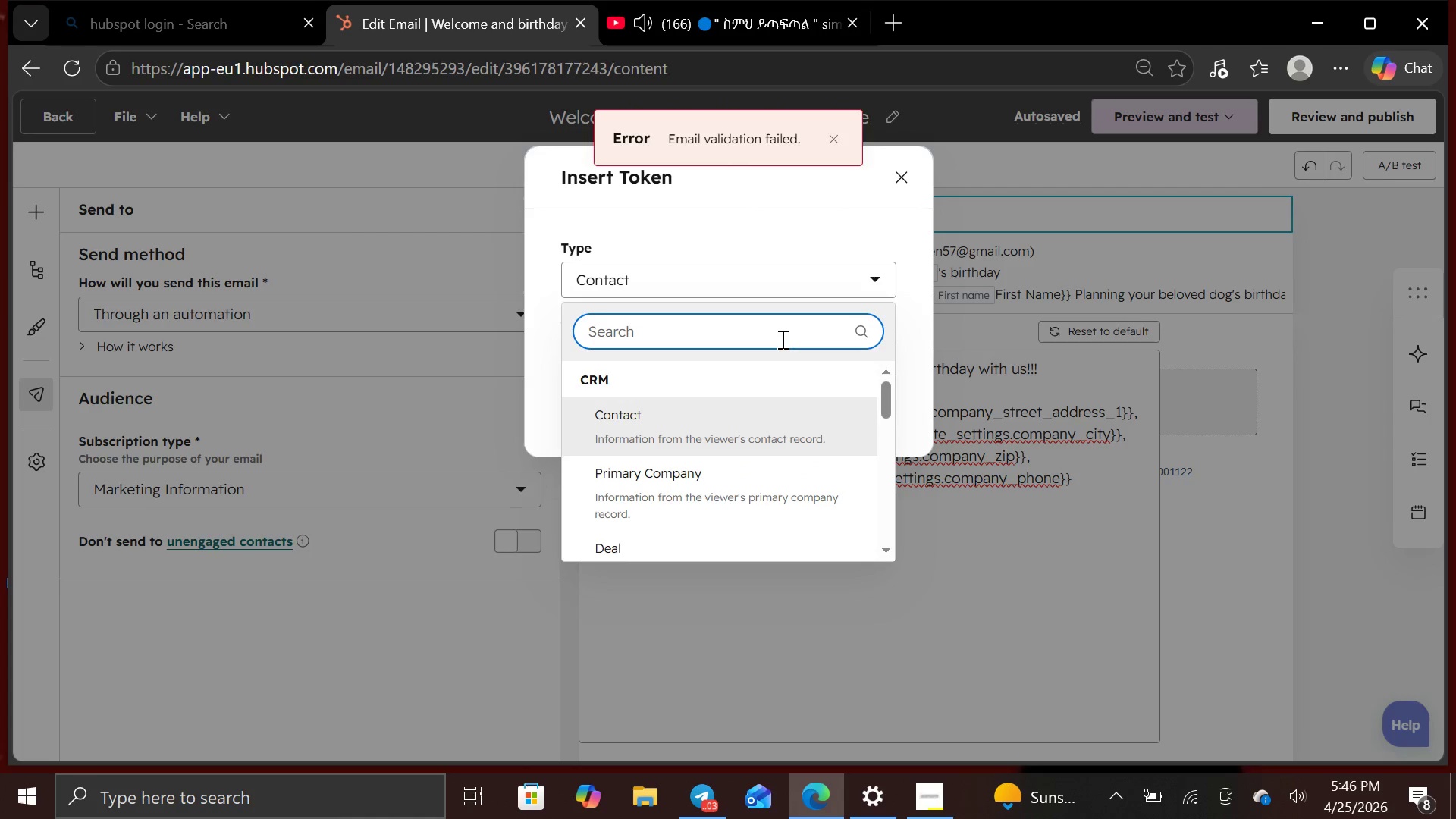 
left_click([781, 339])
 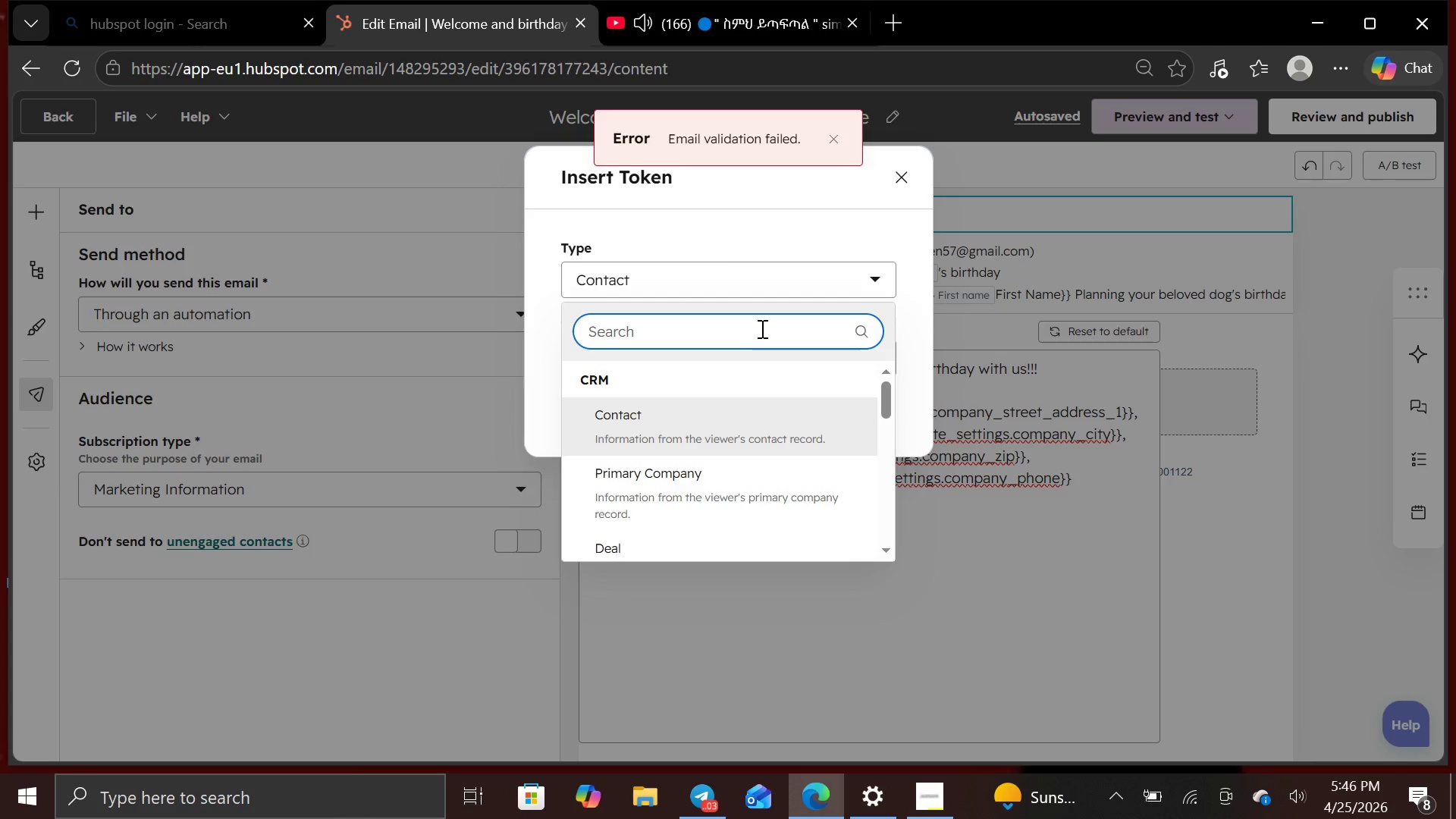 
left_click([883, 598])
 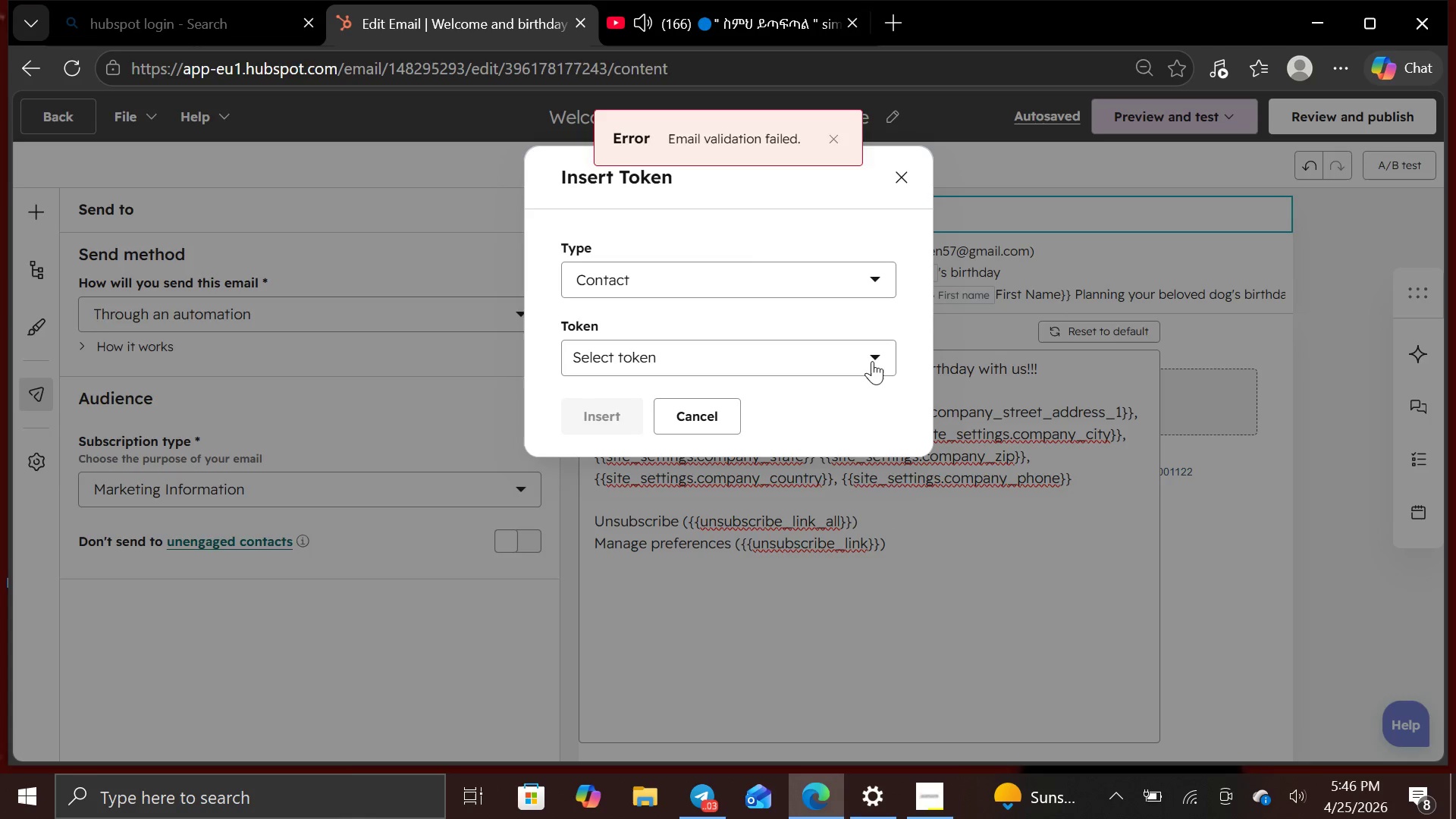 
left_click([883, 356])
 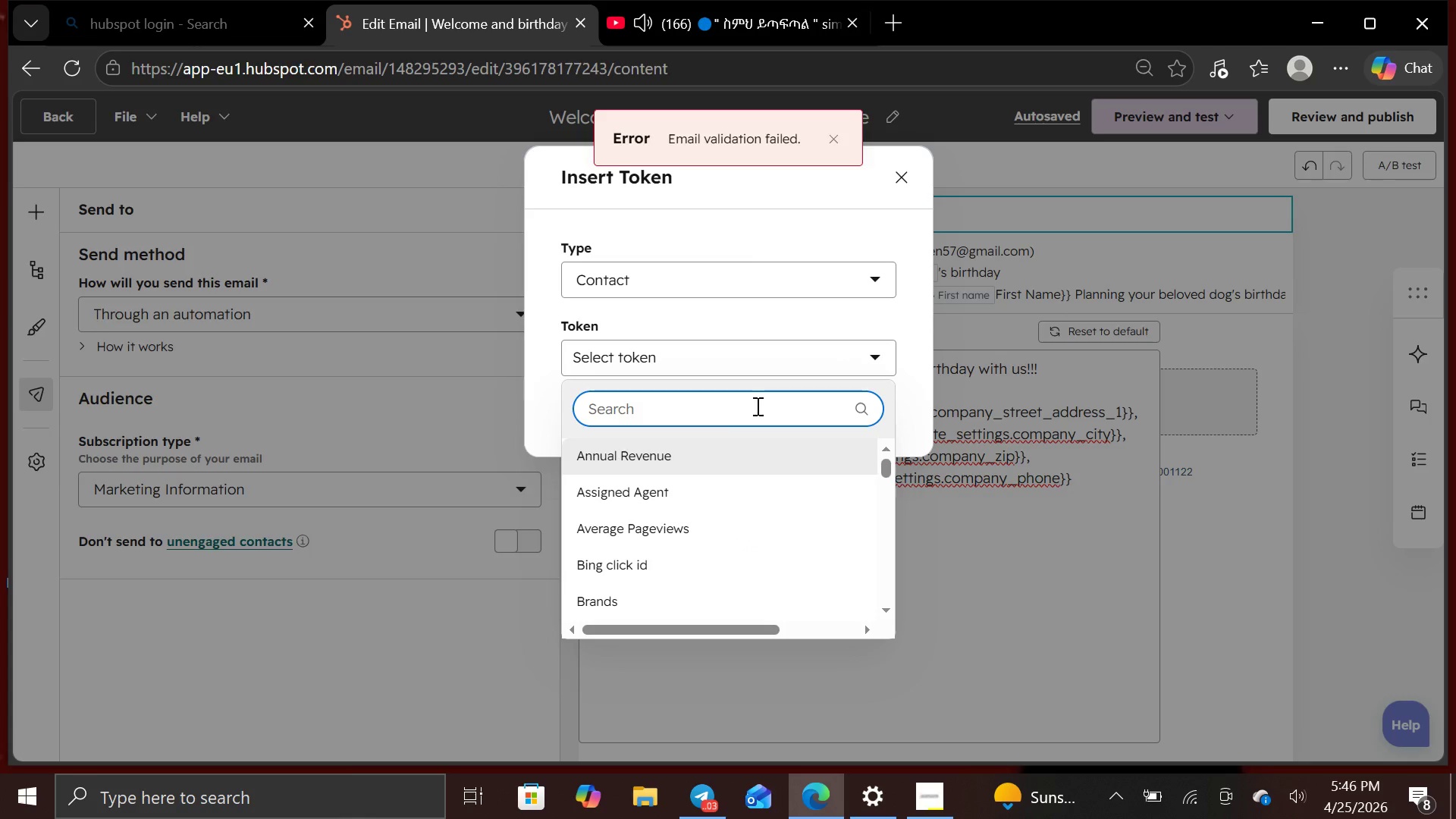 
type(first)
 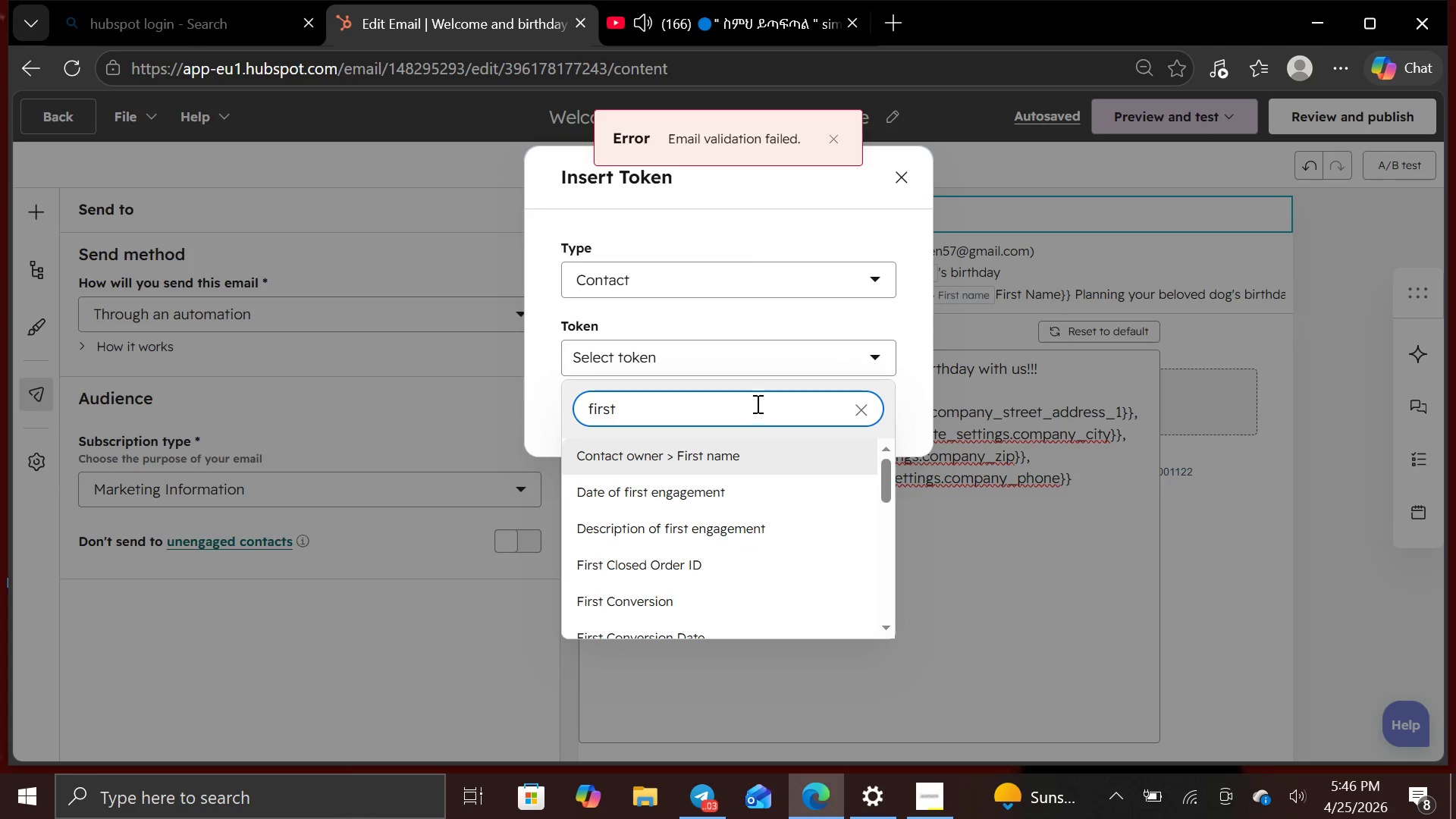 
left_click([748, 444])
 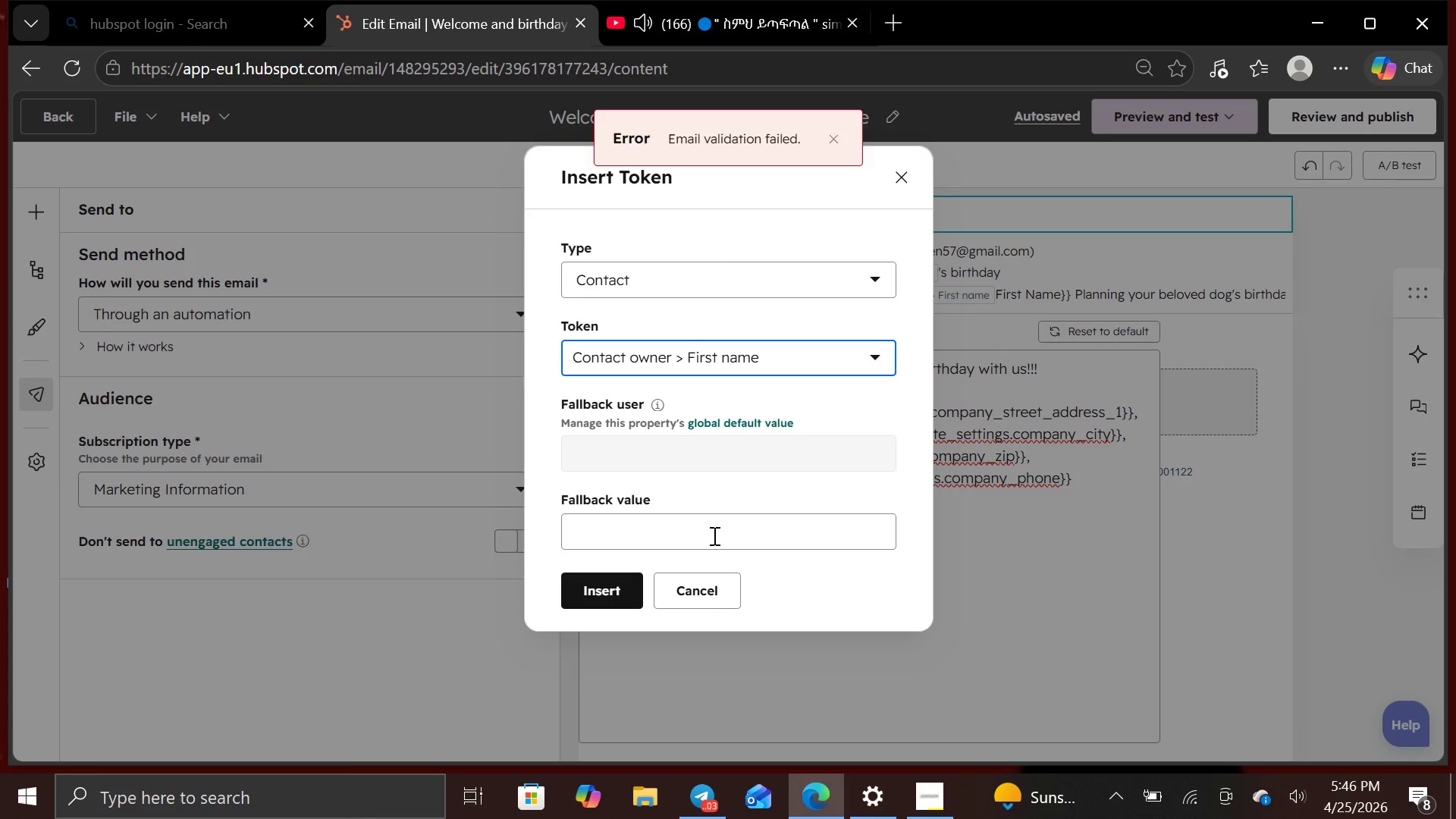 
left_click([713, 535])
 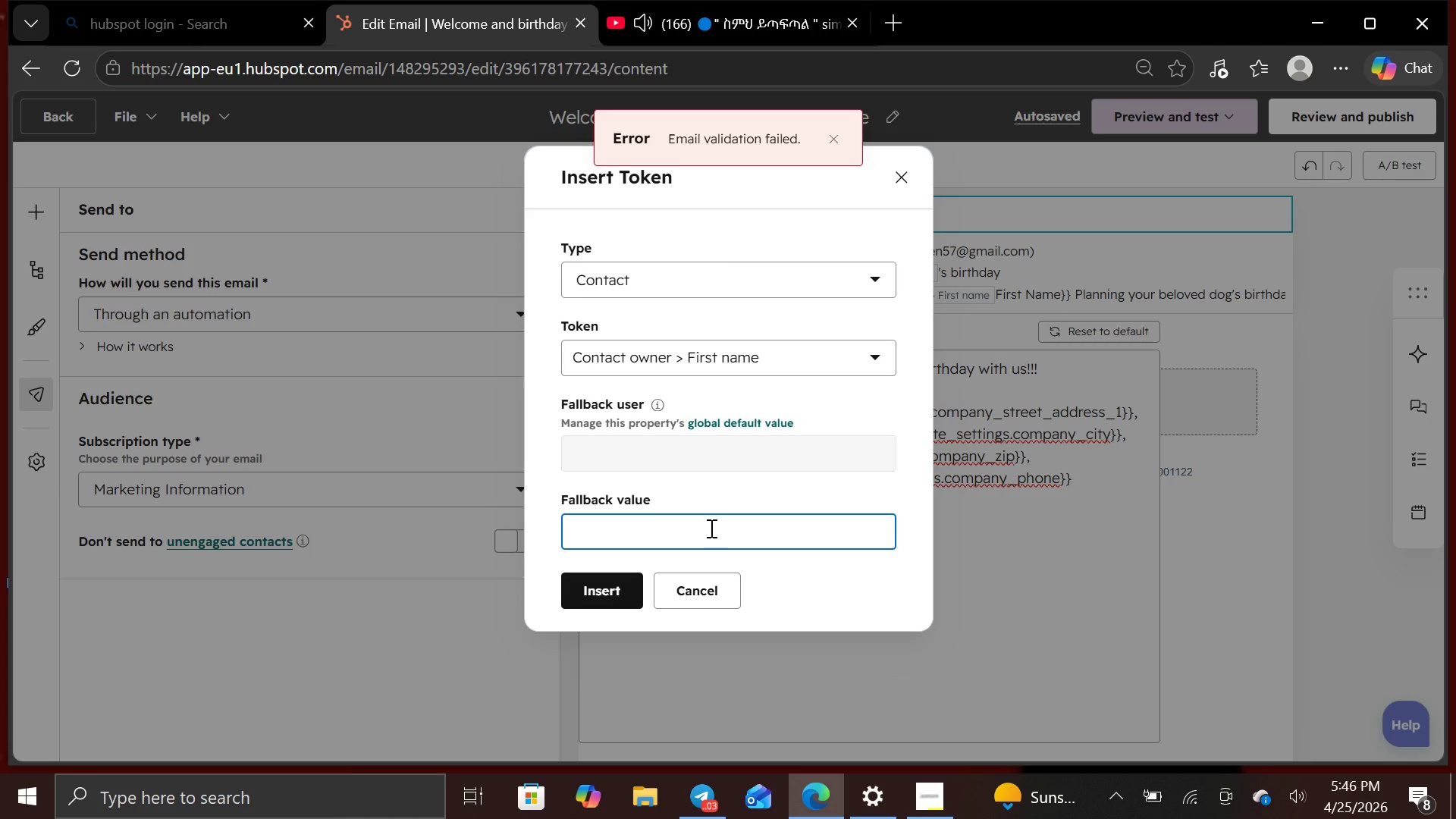 
type(First Name)
 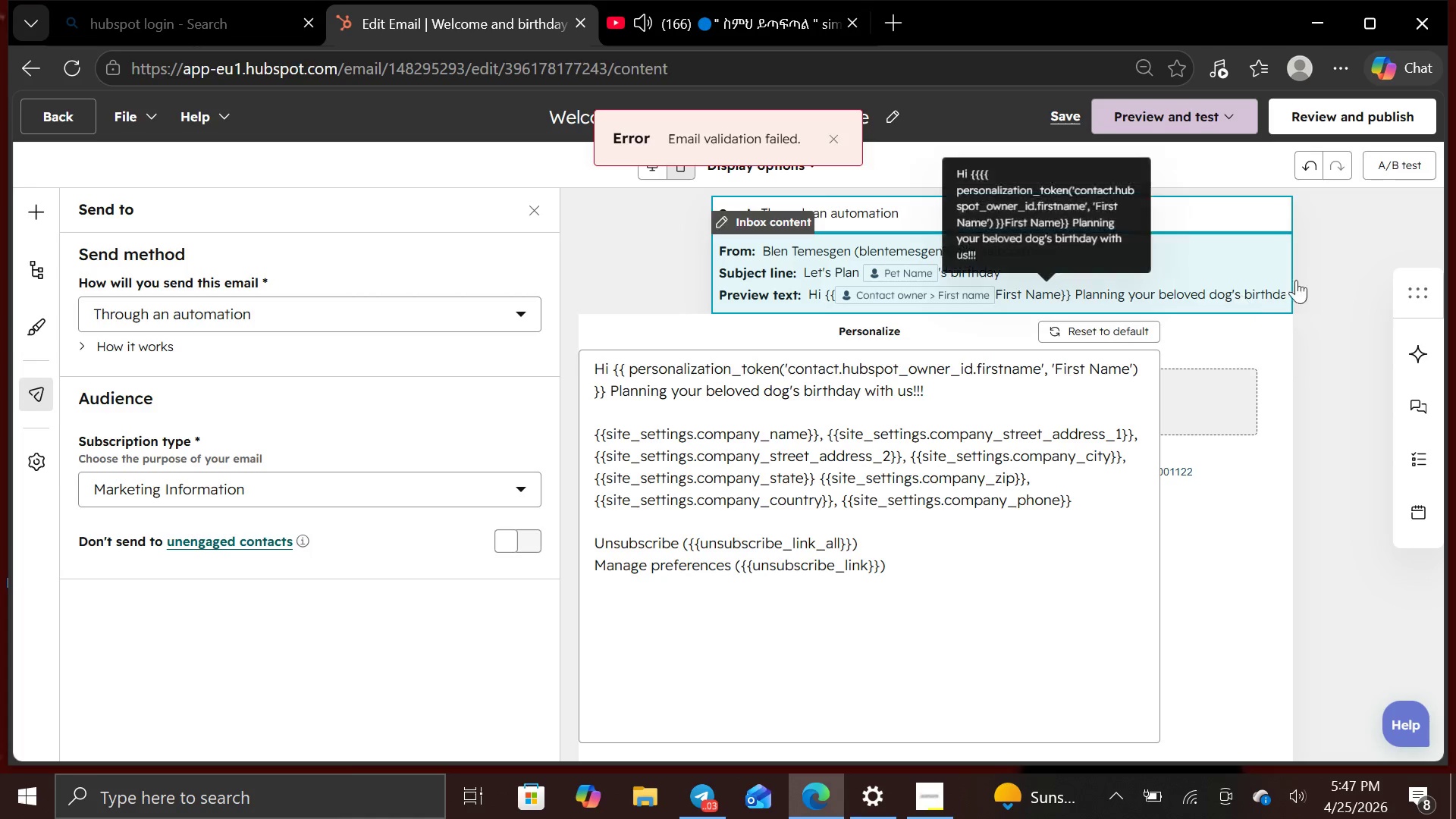 
left_click([1347, 108])
 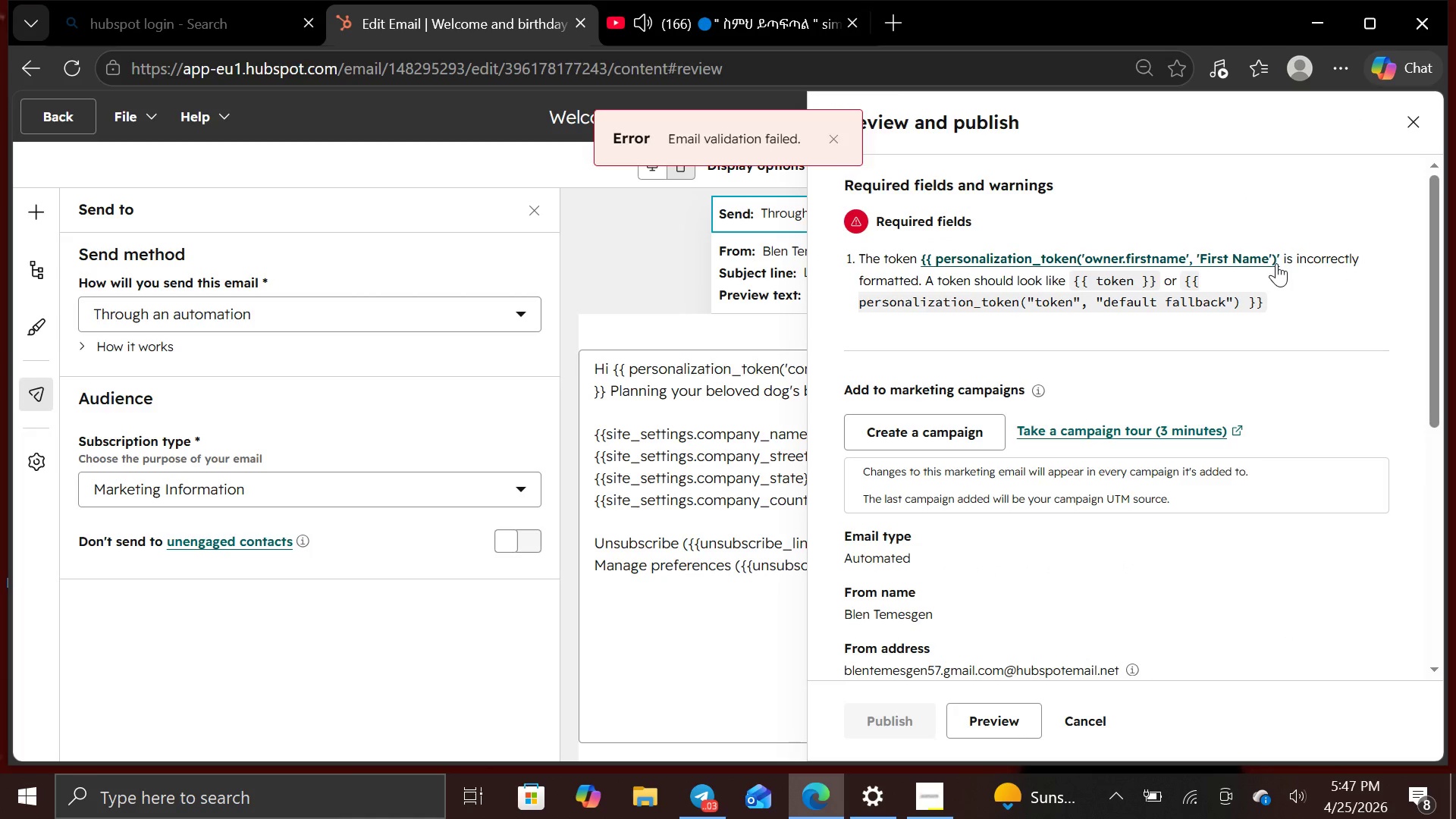 
wait(5.69)
 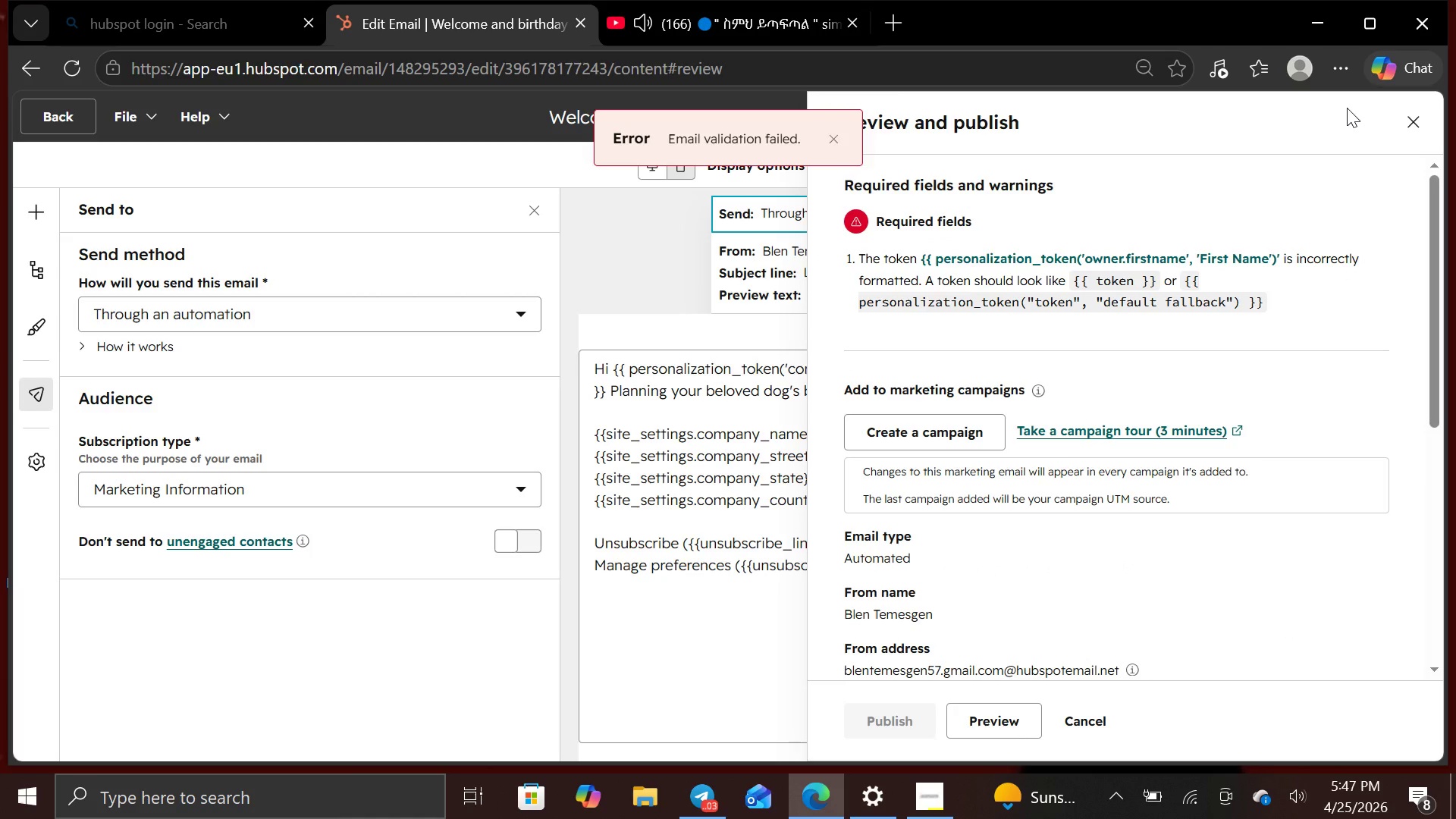 
left_click([1260, 256])
 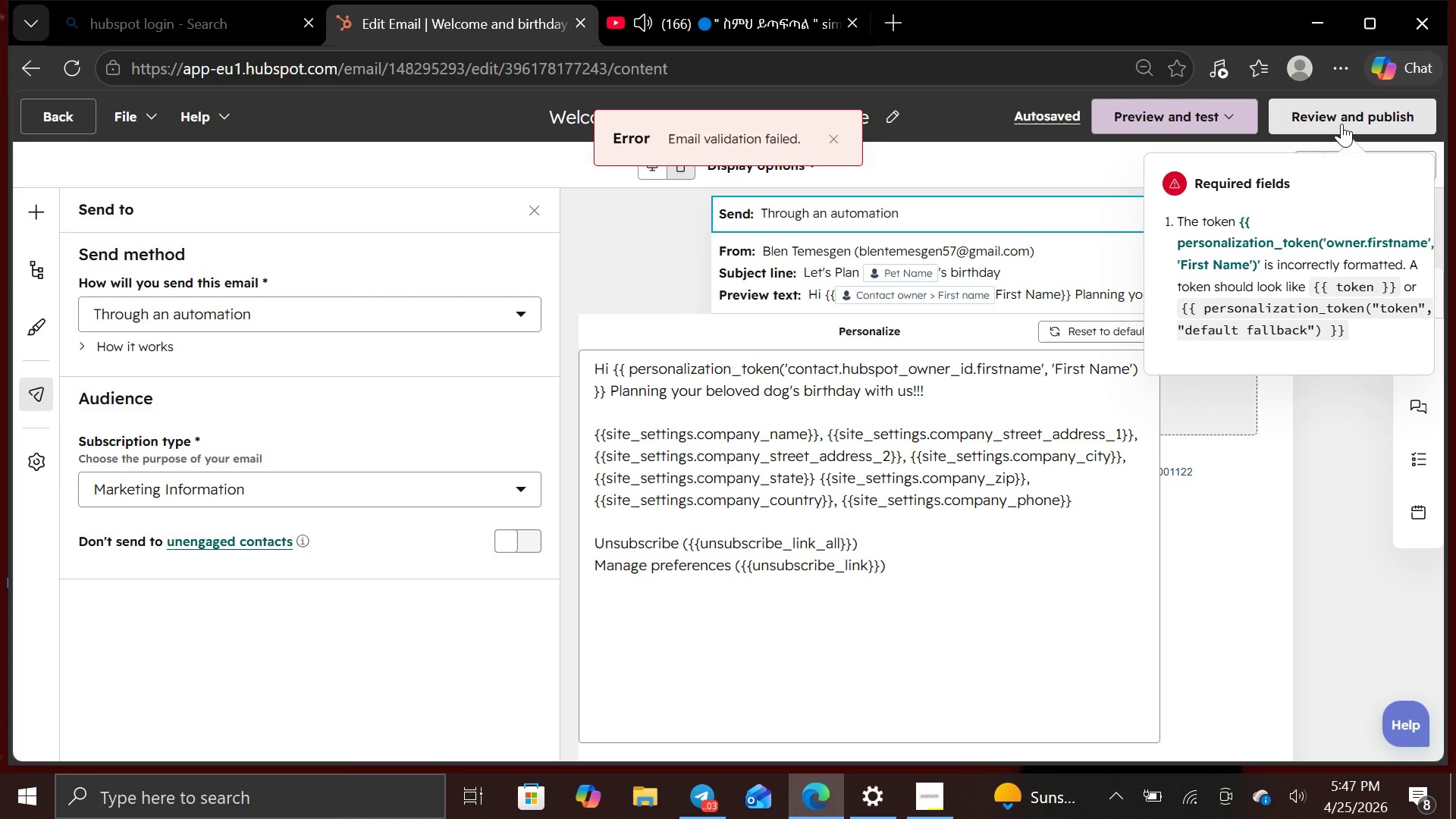 
wait(18.36)
 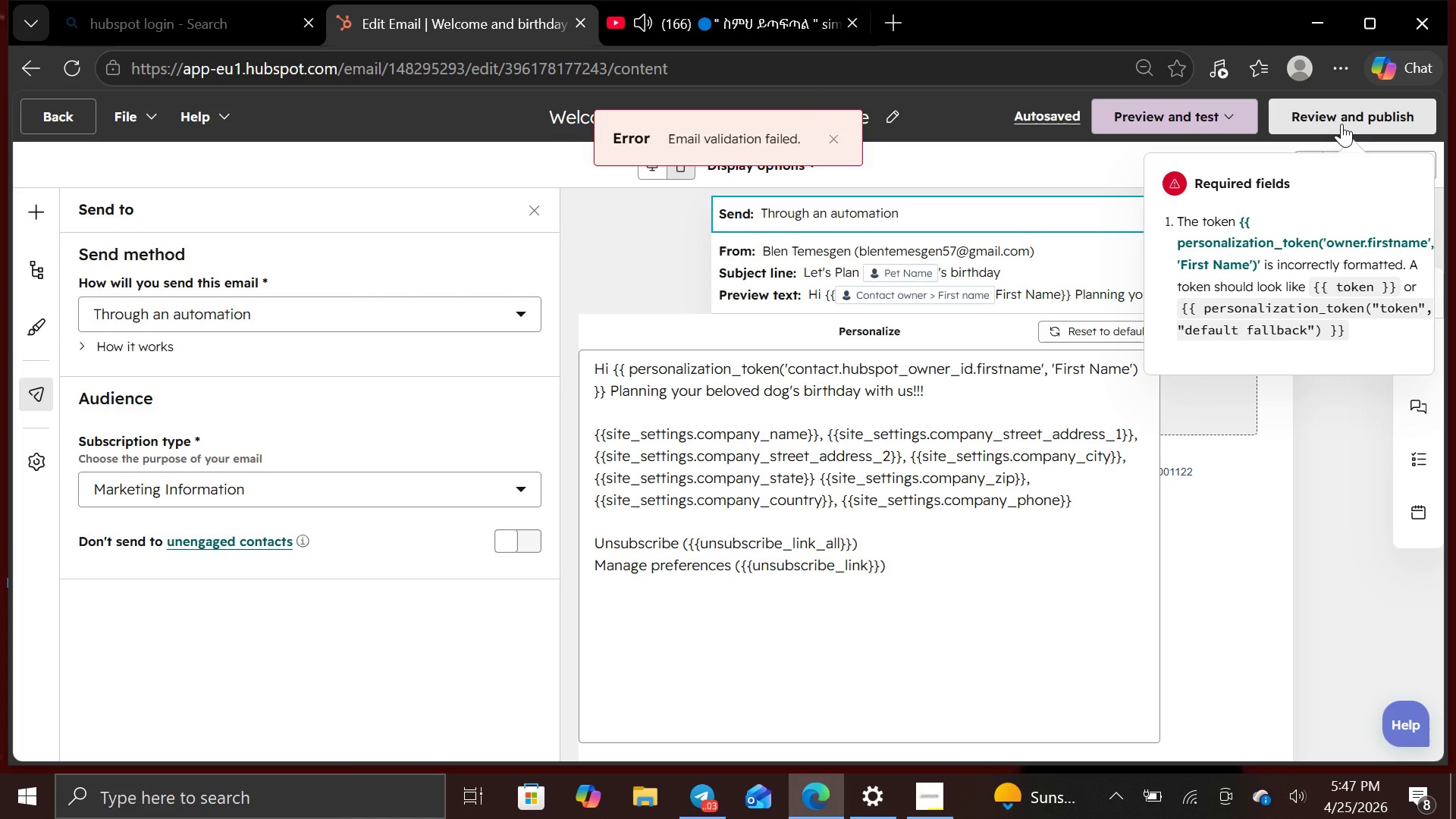 
left_click([776, 20])
 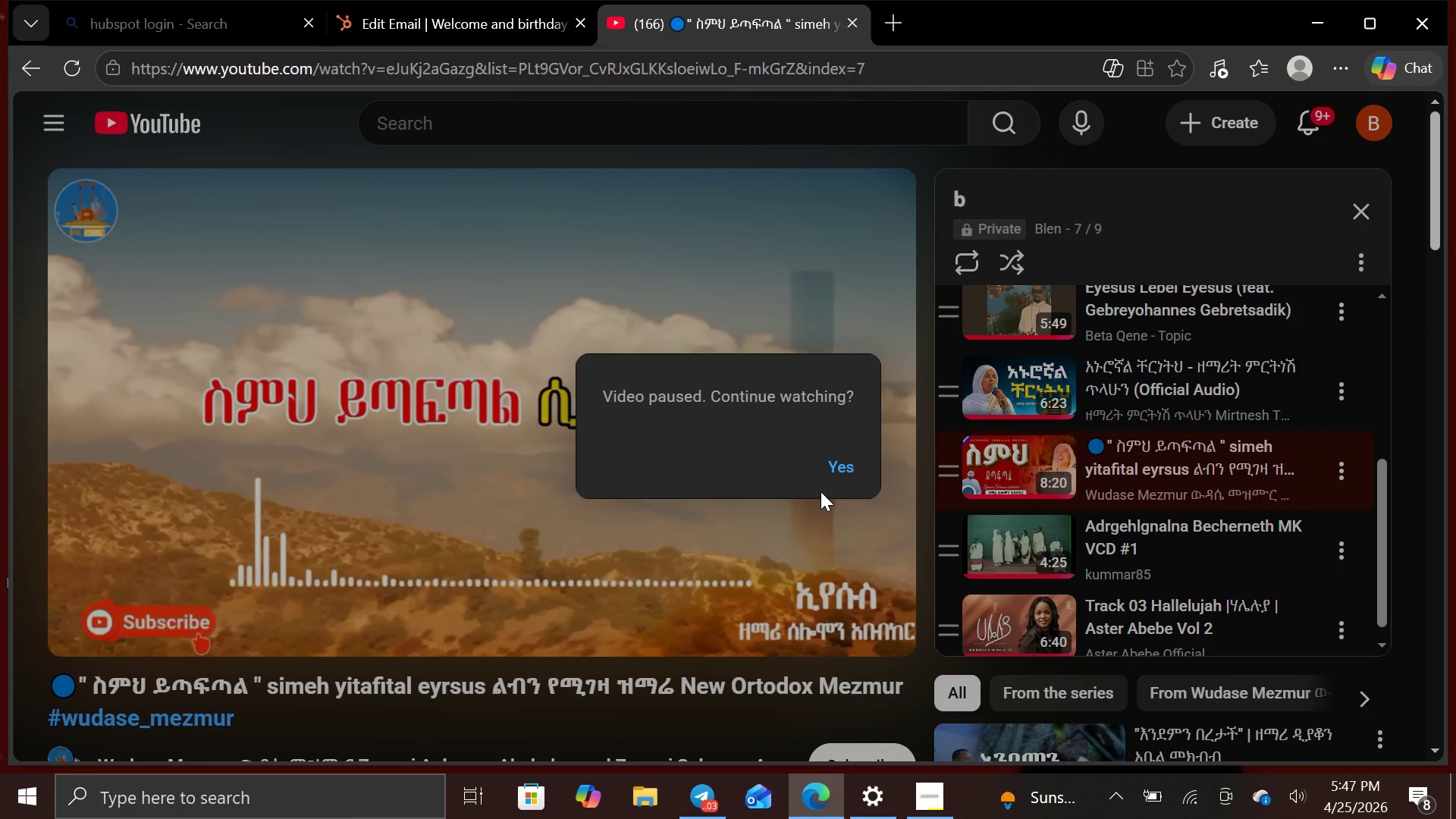 
left_click([835, 474])
 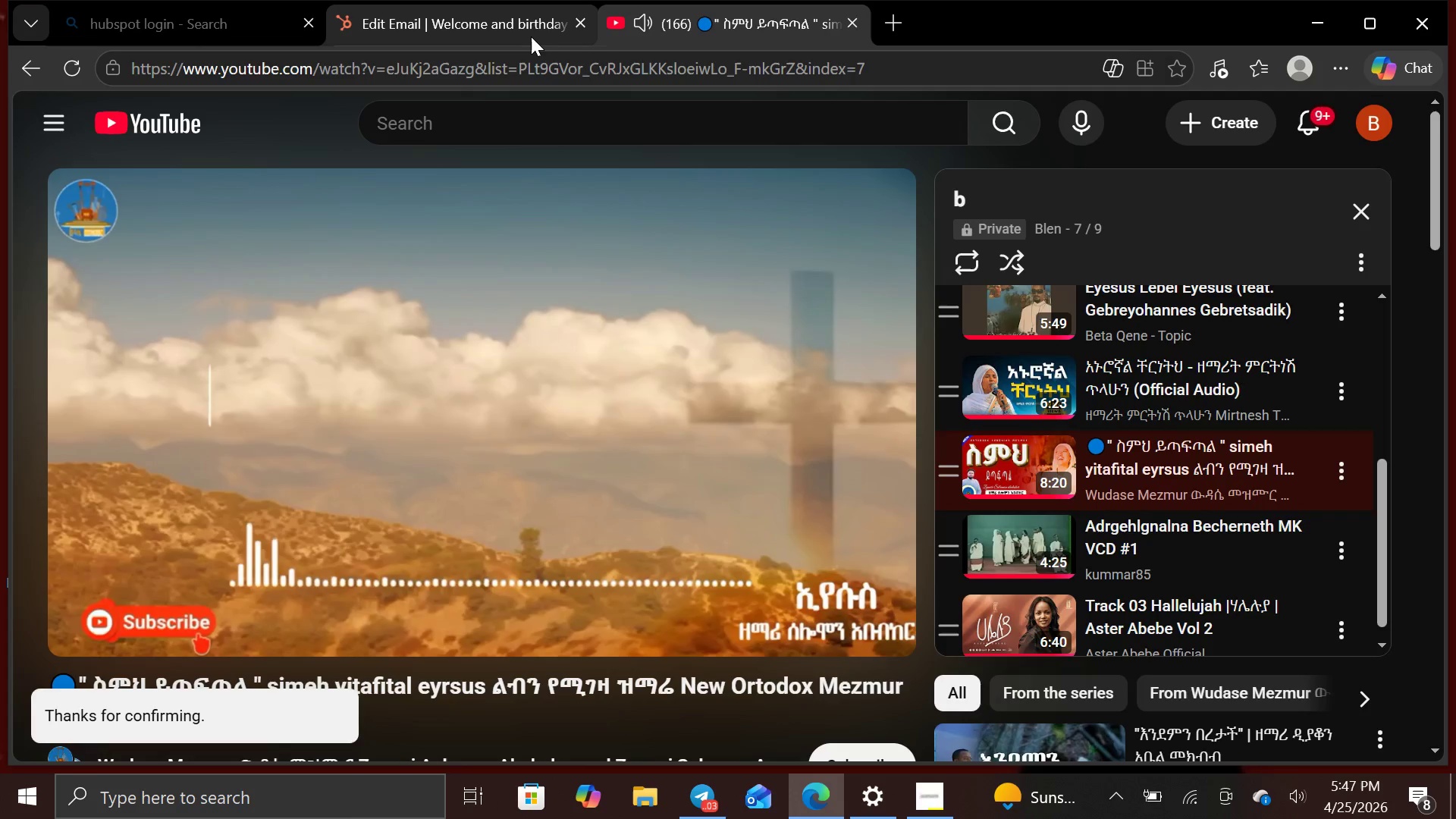 
left_click([531, 34])
 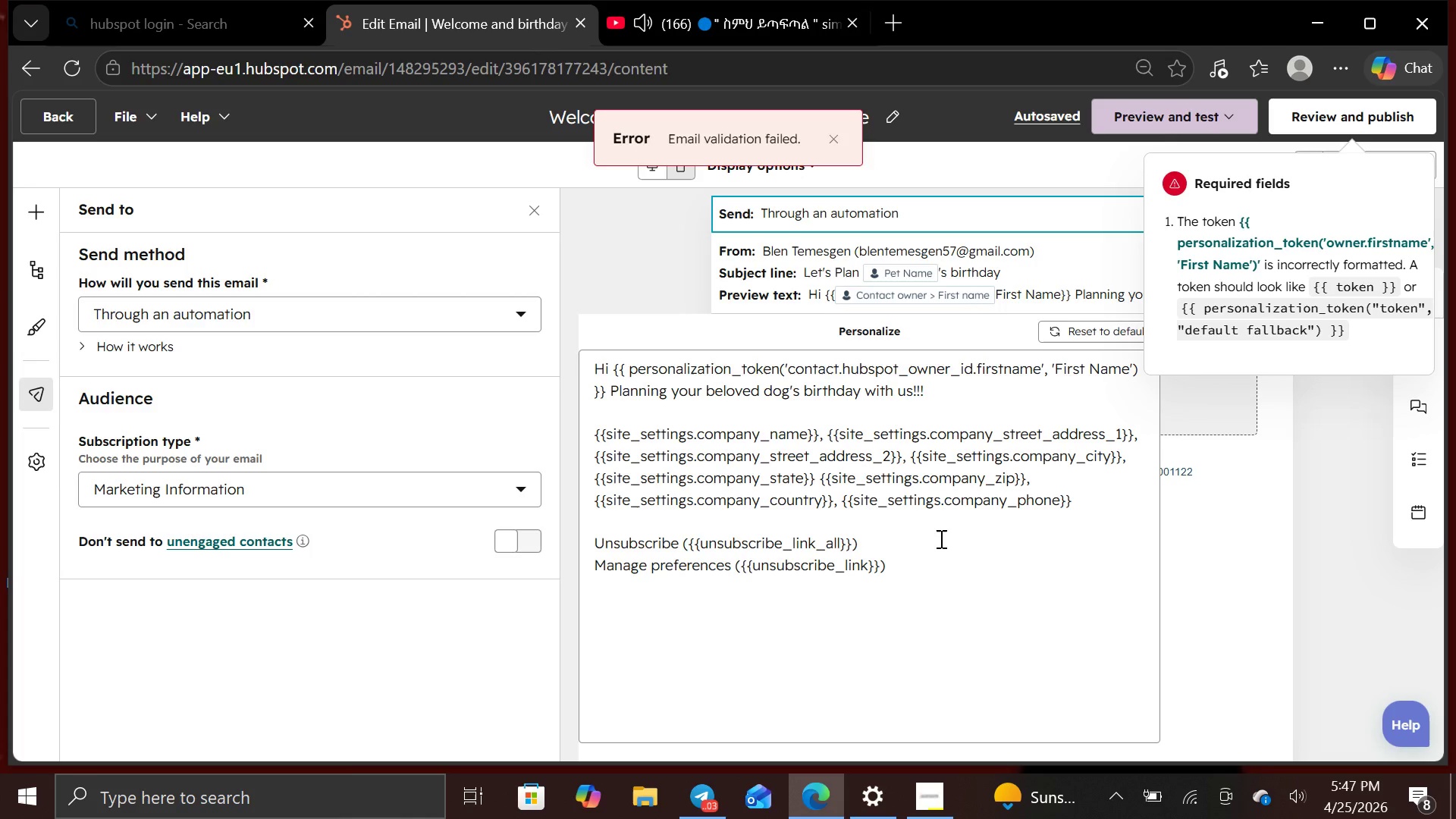 
scroll: coordinate [936, 535], scroll_direction: down, amount: 1.0
 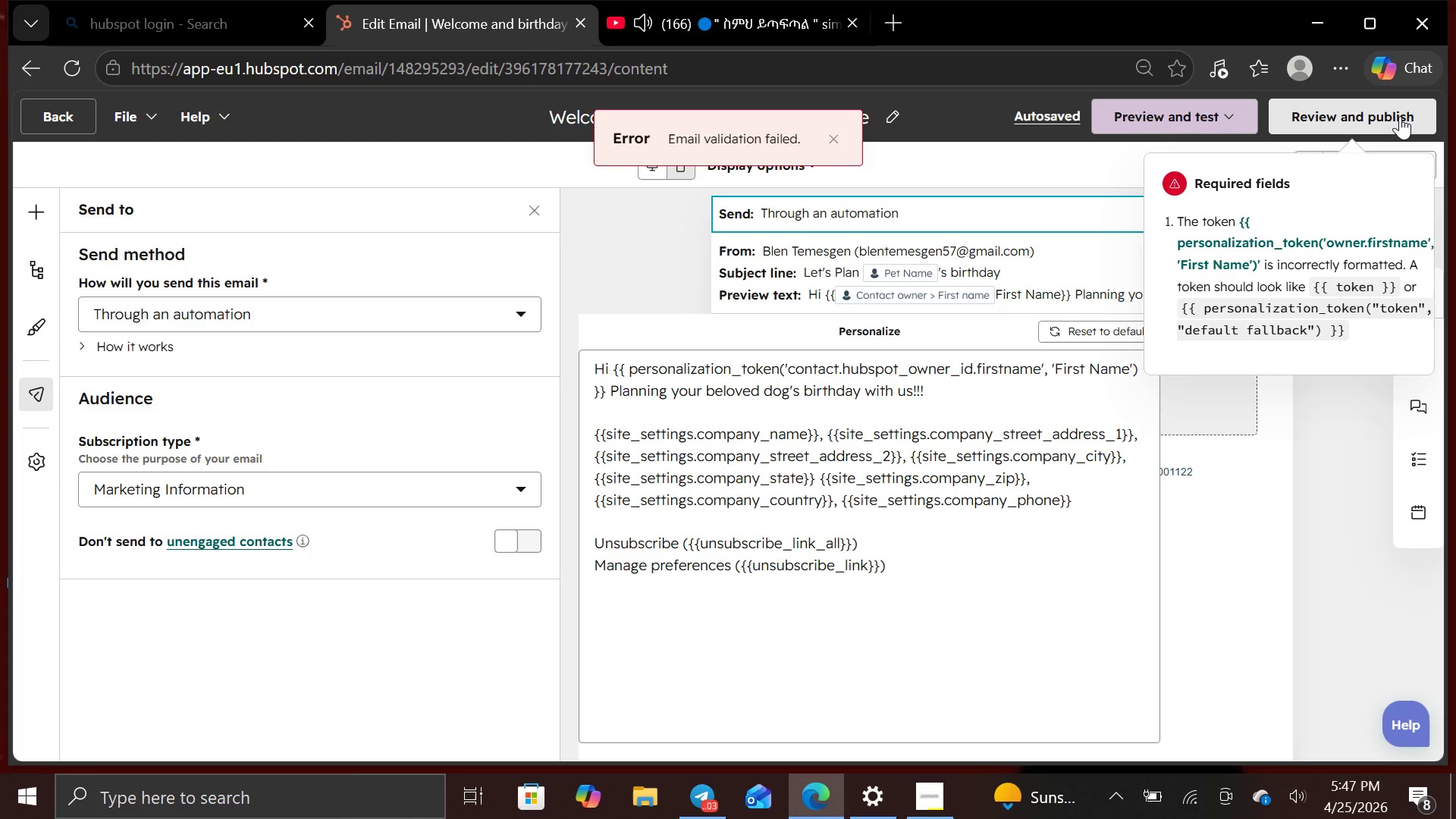 
left_click([1400, 116])
 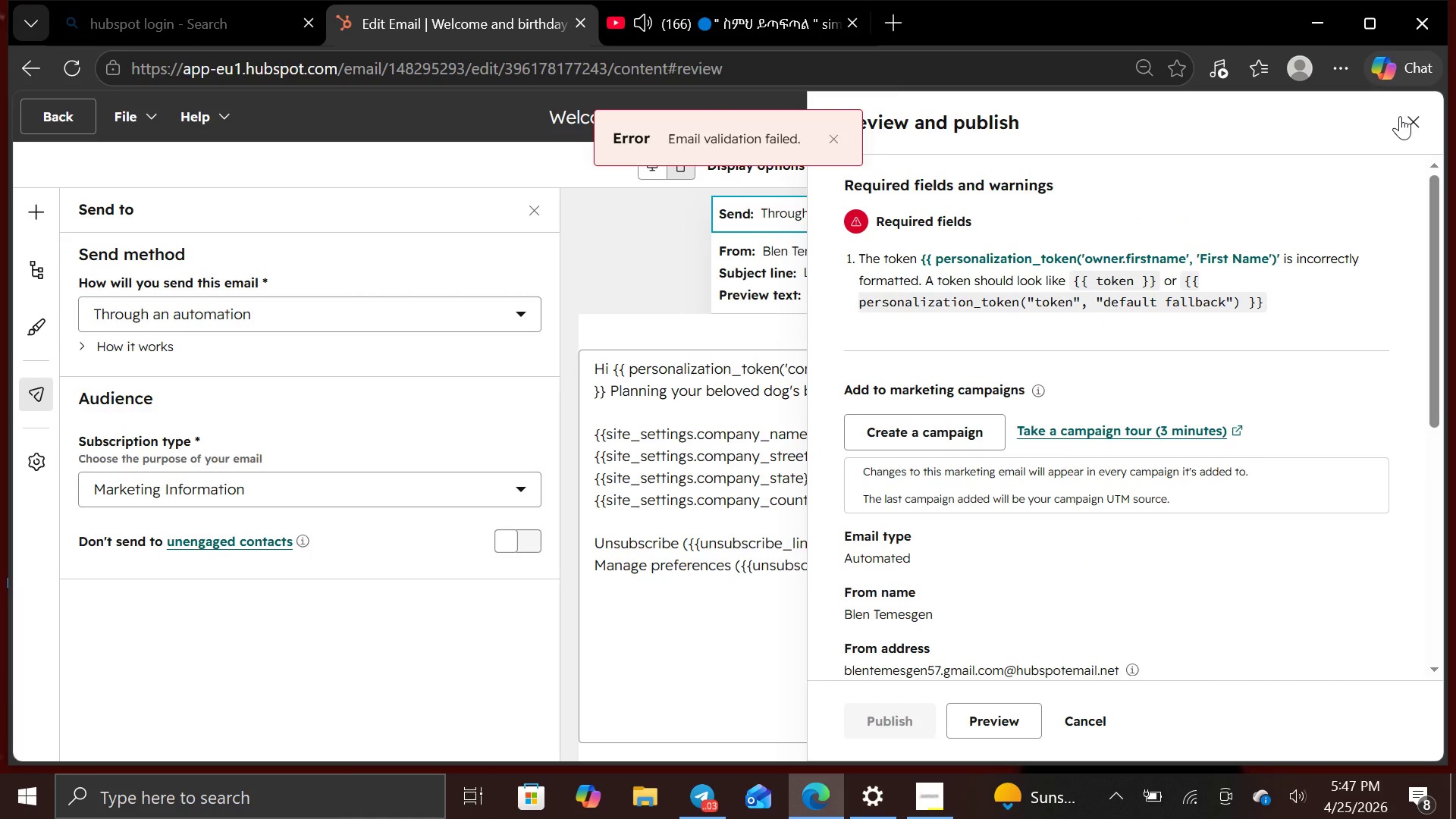 
left_click([1400, 116])
 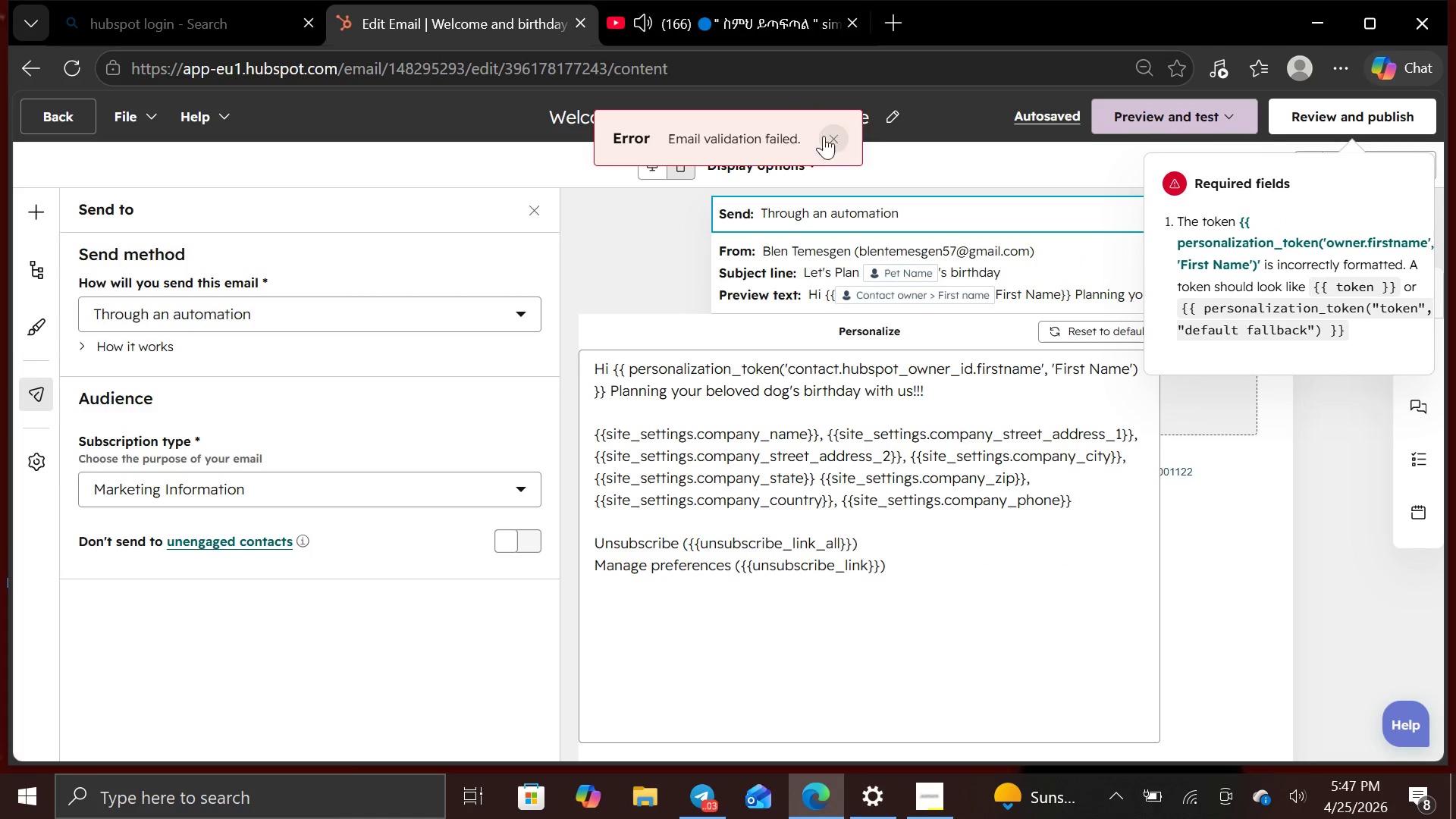 
left_click([787, 125])
 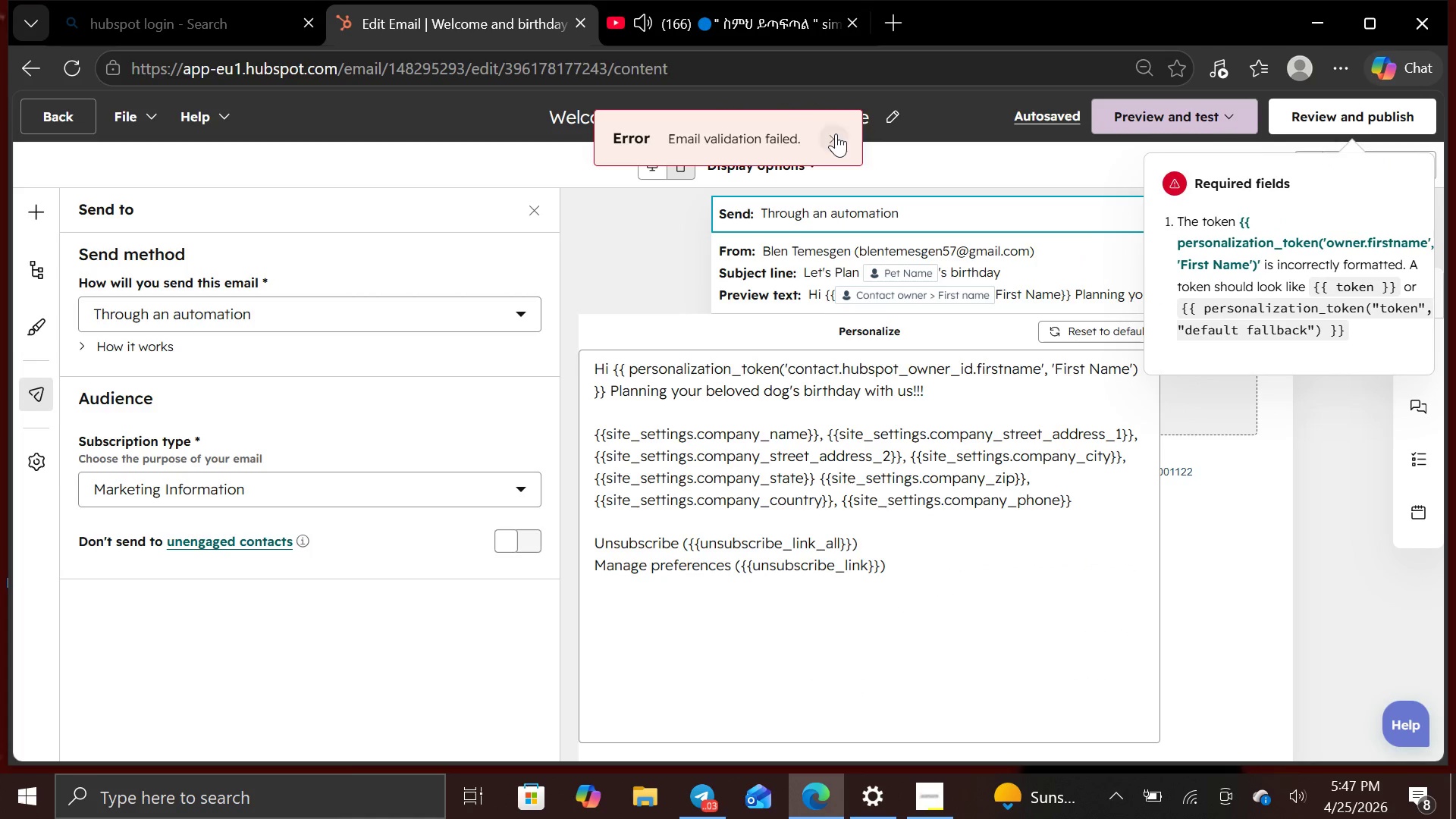 
left_click([836, 133])
 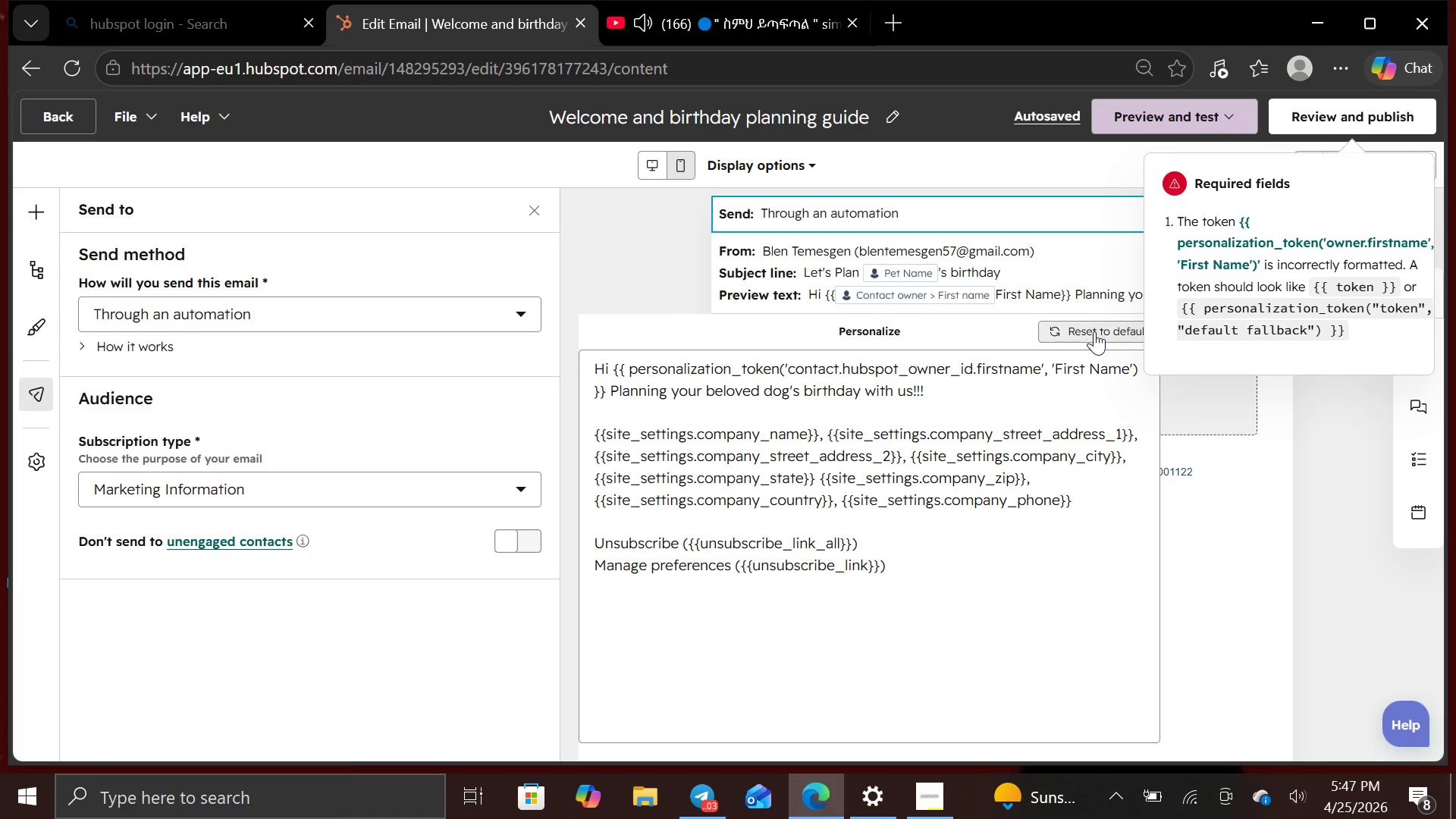 
left_click([1094, 331])
 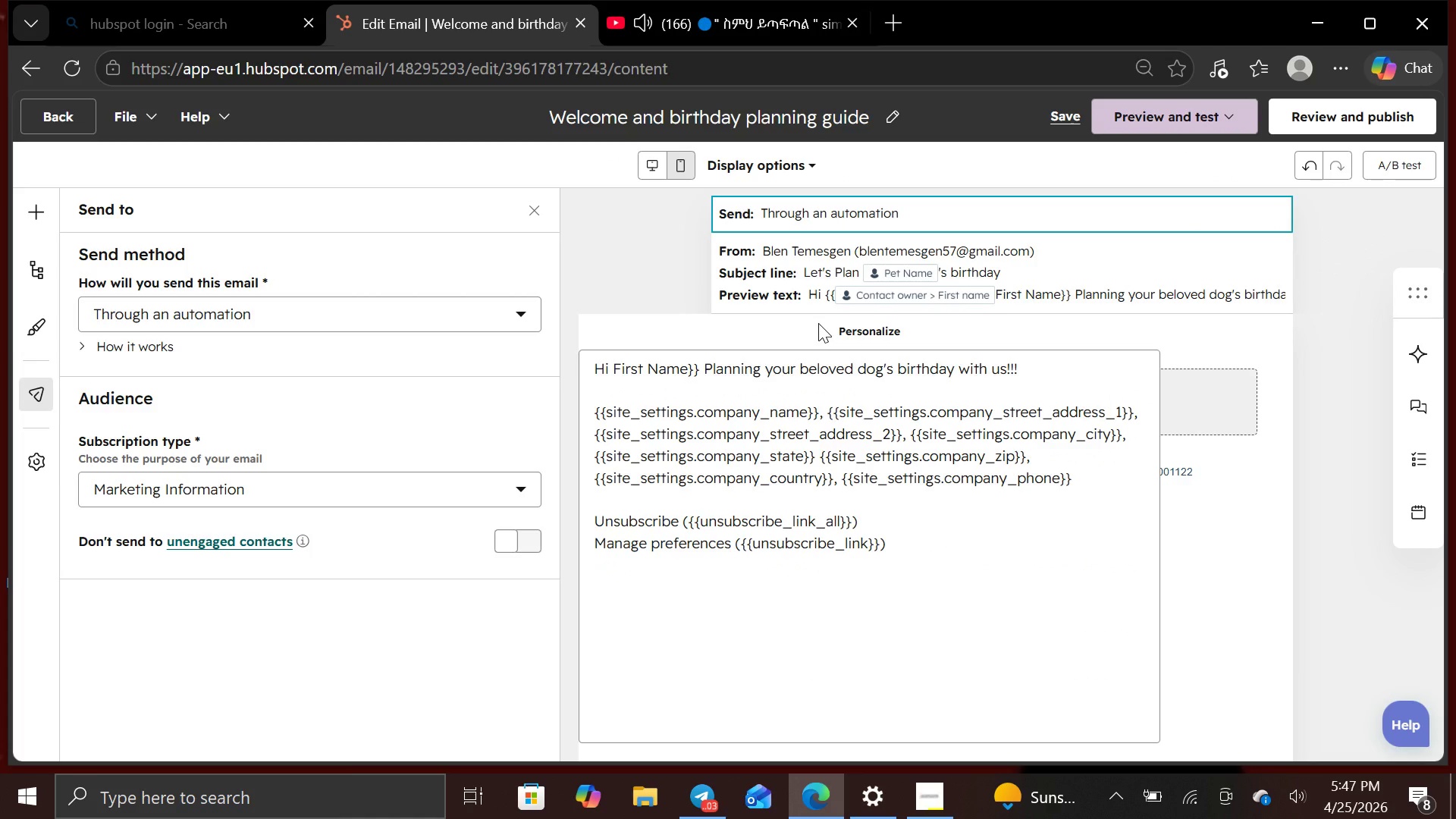 
left_click([830, 261])
 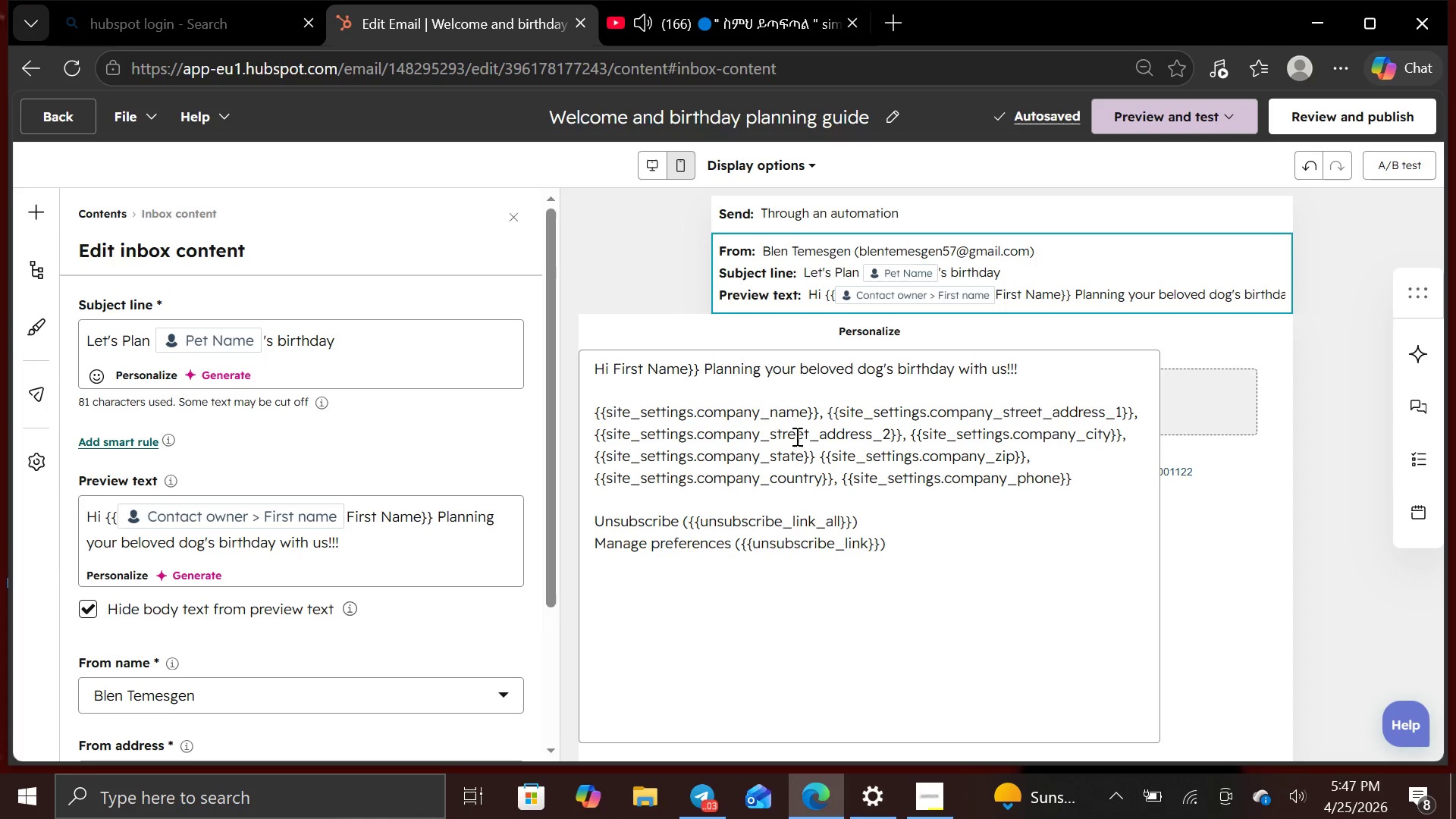 
wait(7.64)
 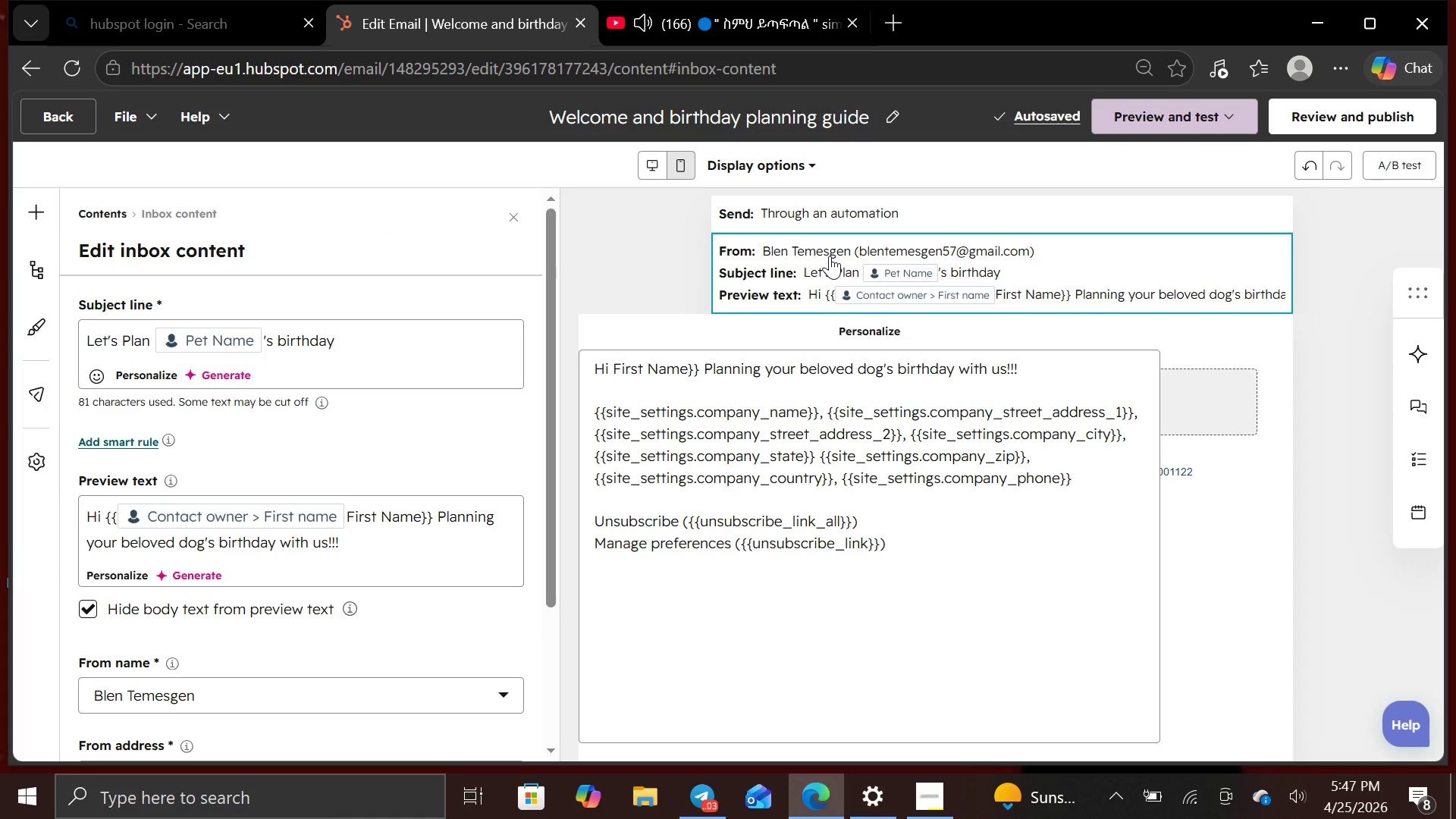 
left_click([612, 369])
 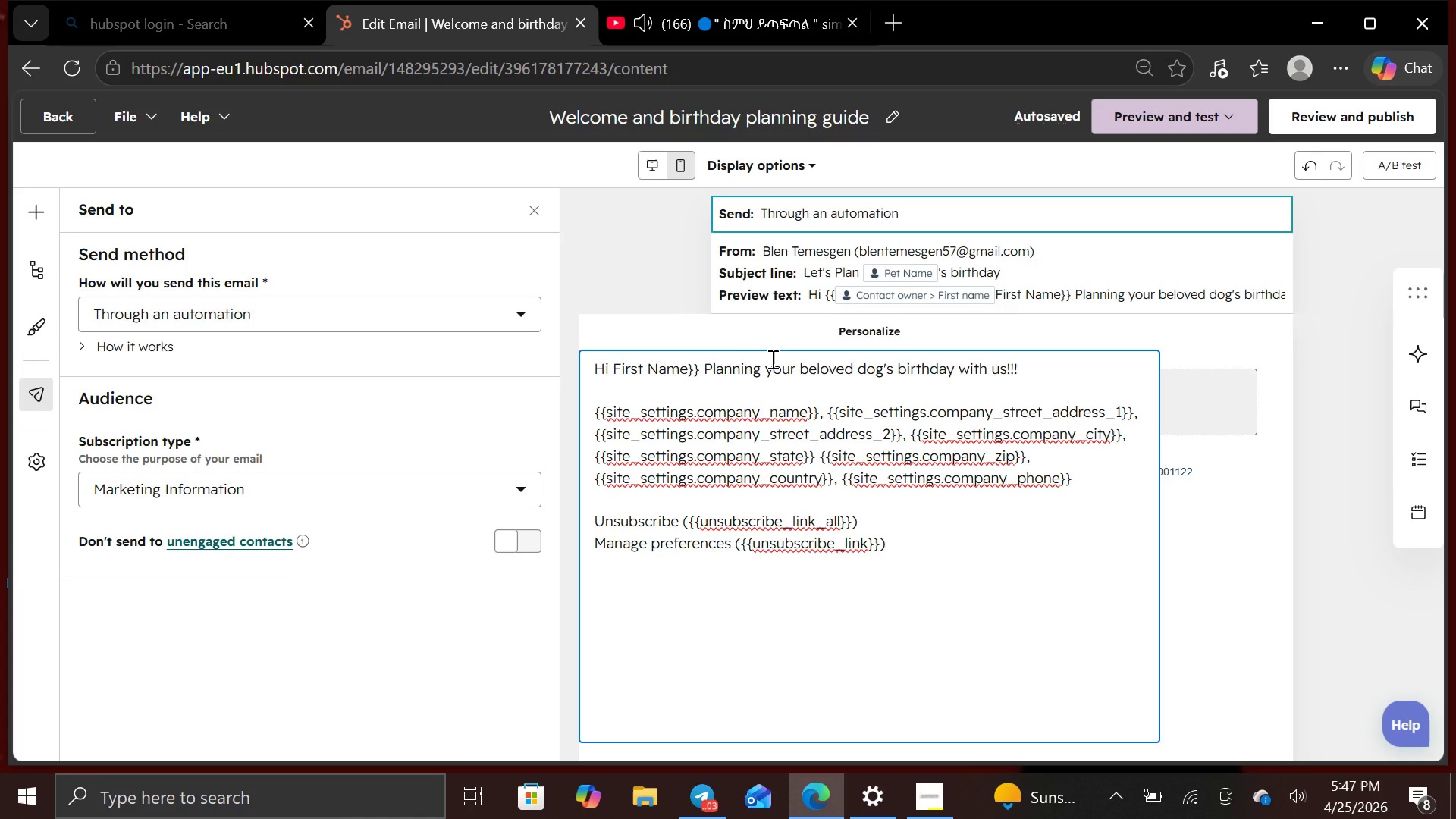 
key(Shift+BracketLeft)
 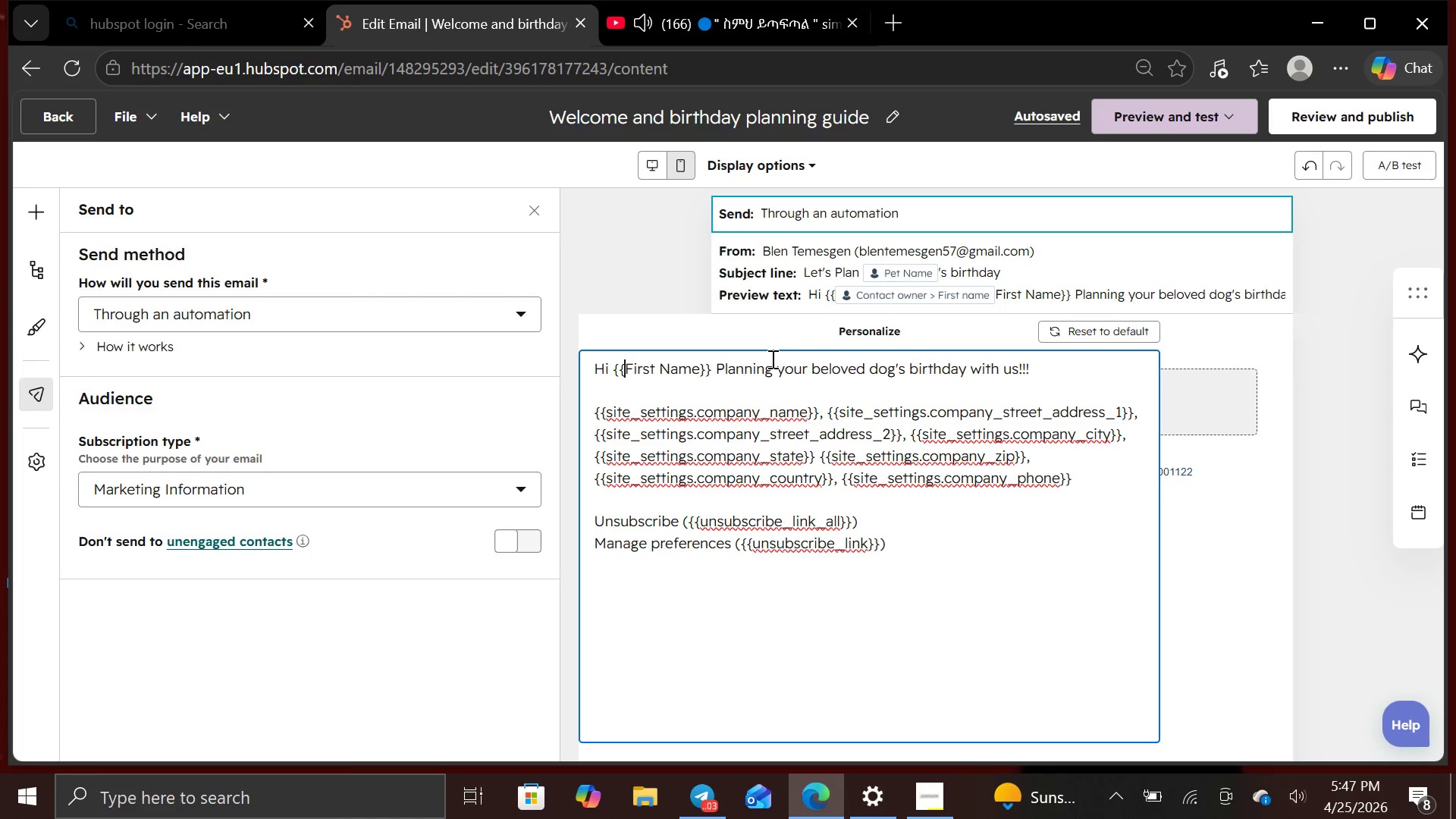 
key(Shift+BracketLeft)
 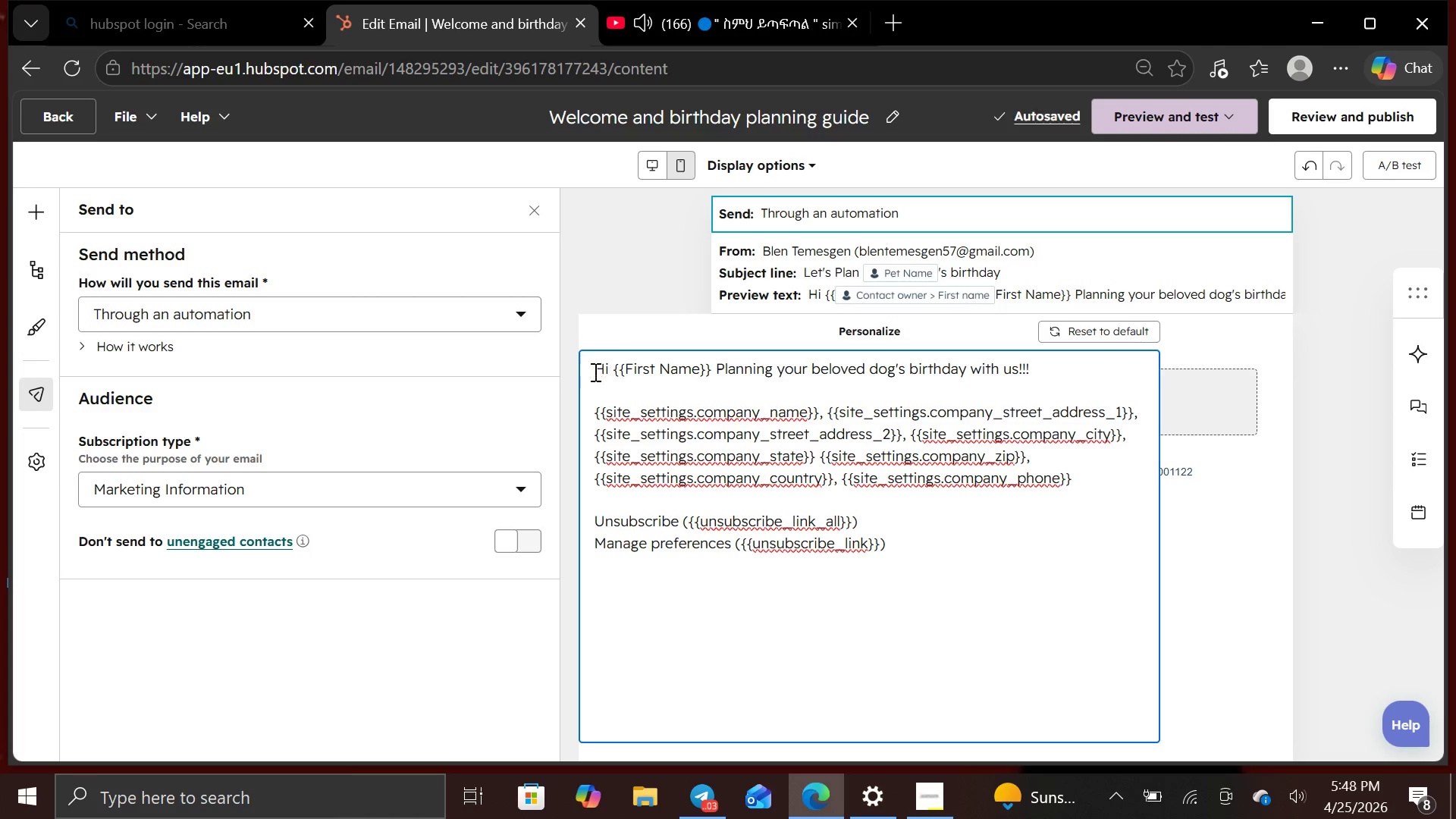 
wait(5.51)
 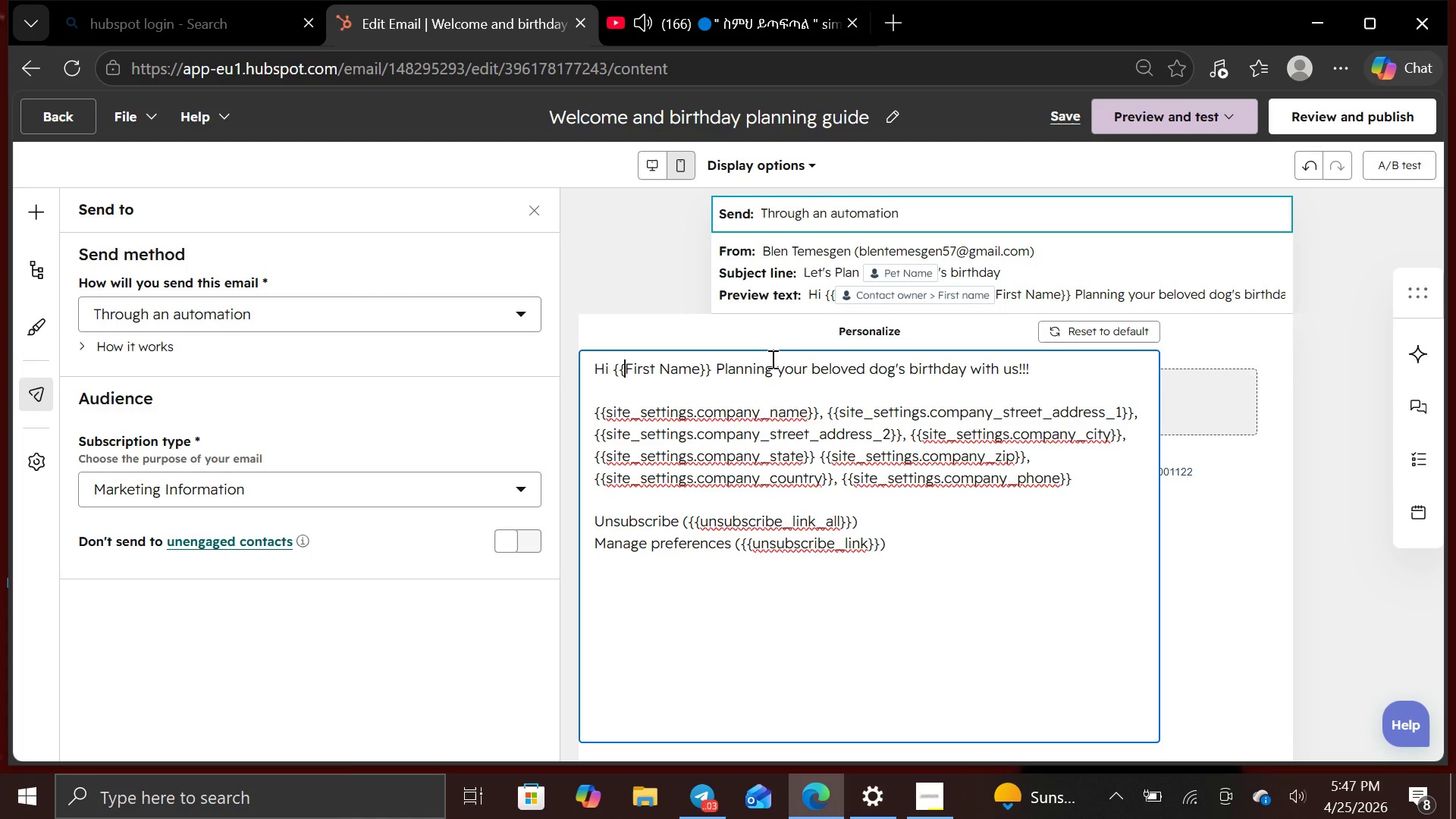 
left_click_drag(start_coordinate=[613, 371], to_coordinate=[712, 365])
 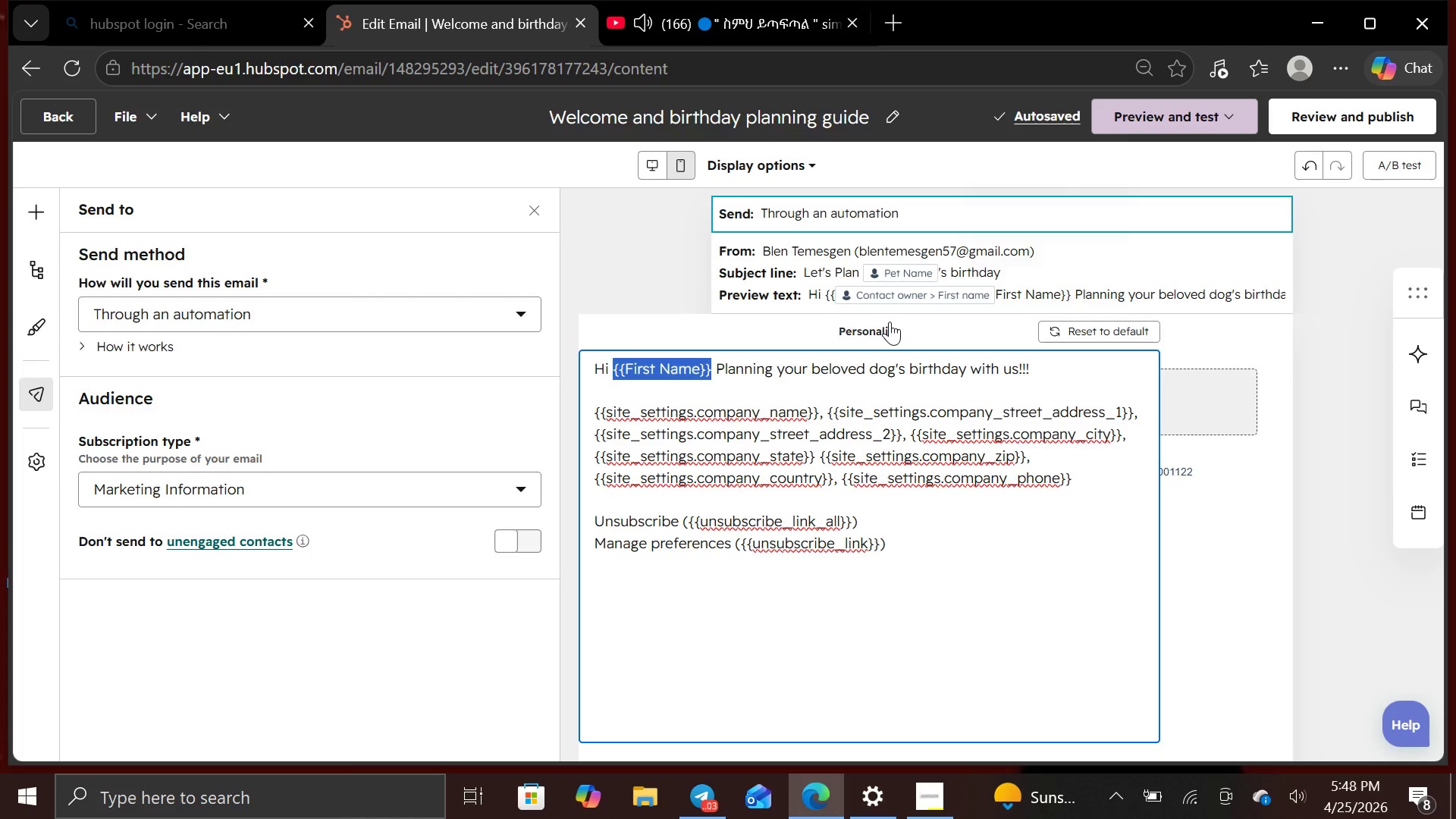 
left_click([890, 322])
 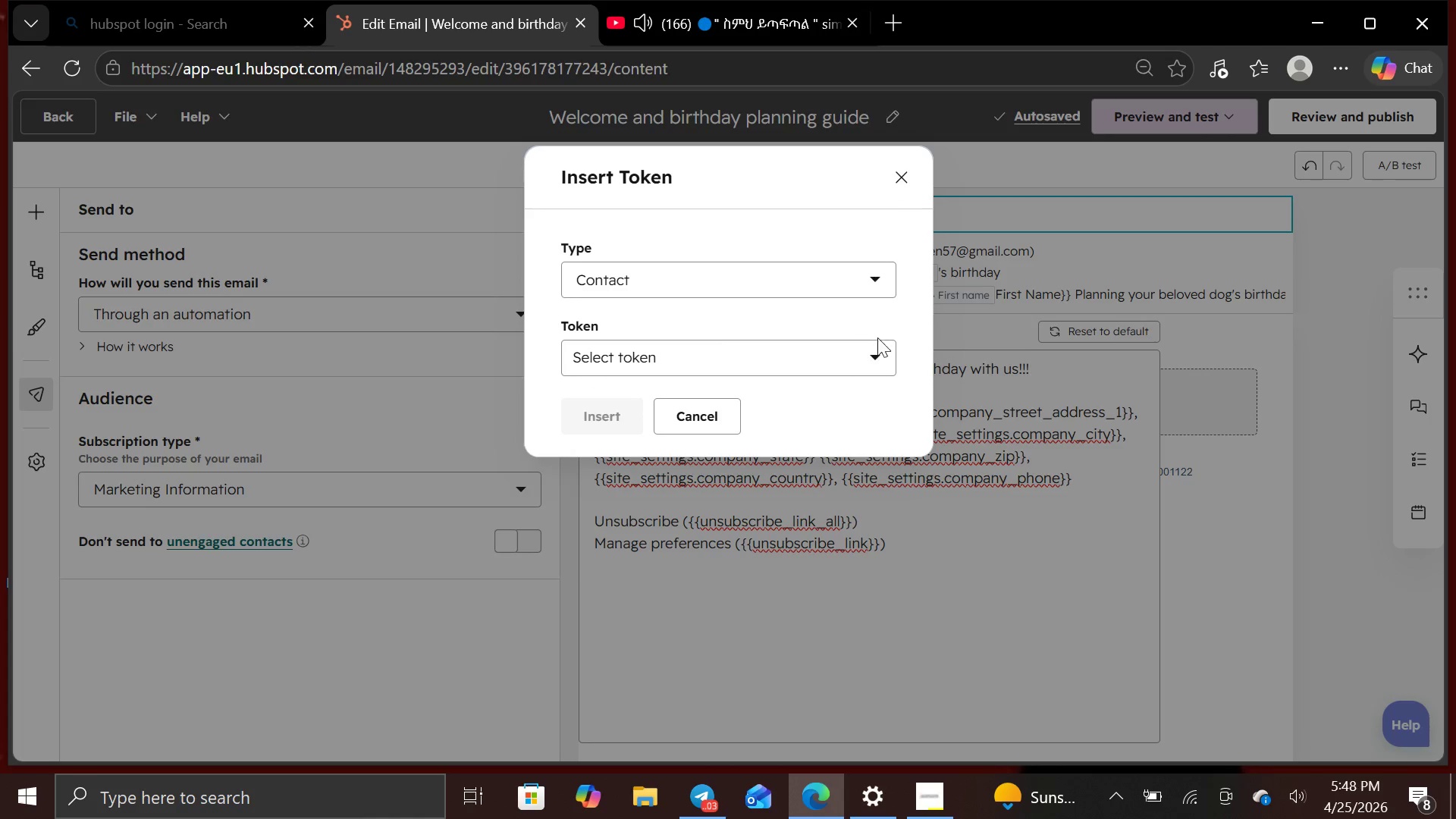 
left_click([877, 344])
 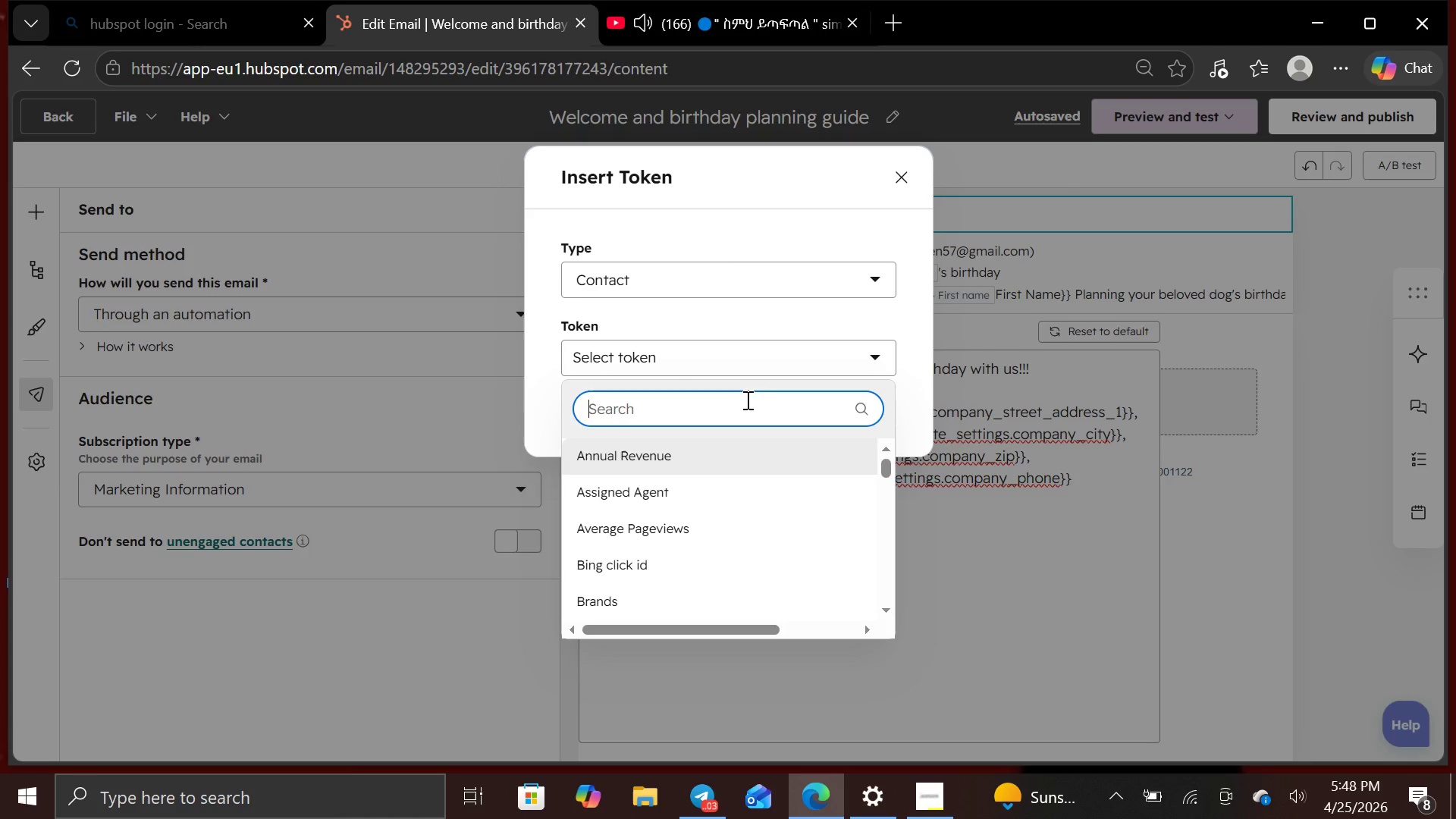 
type(conta)
key(Backspace)
type(firs)
 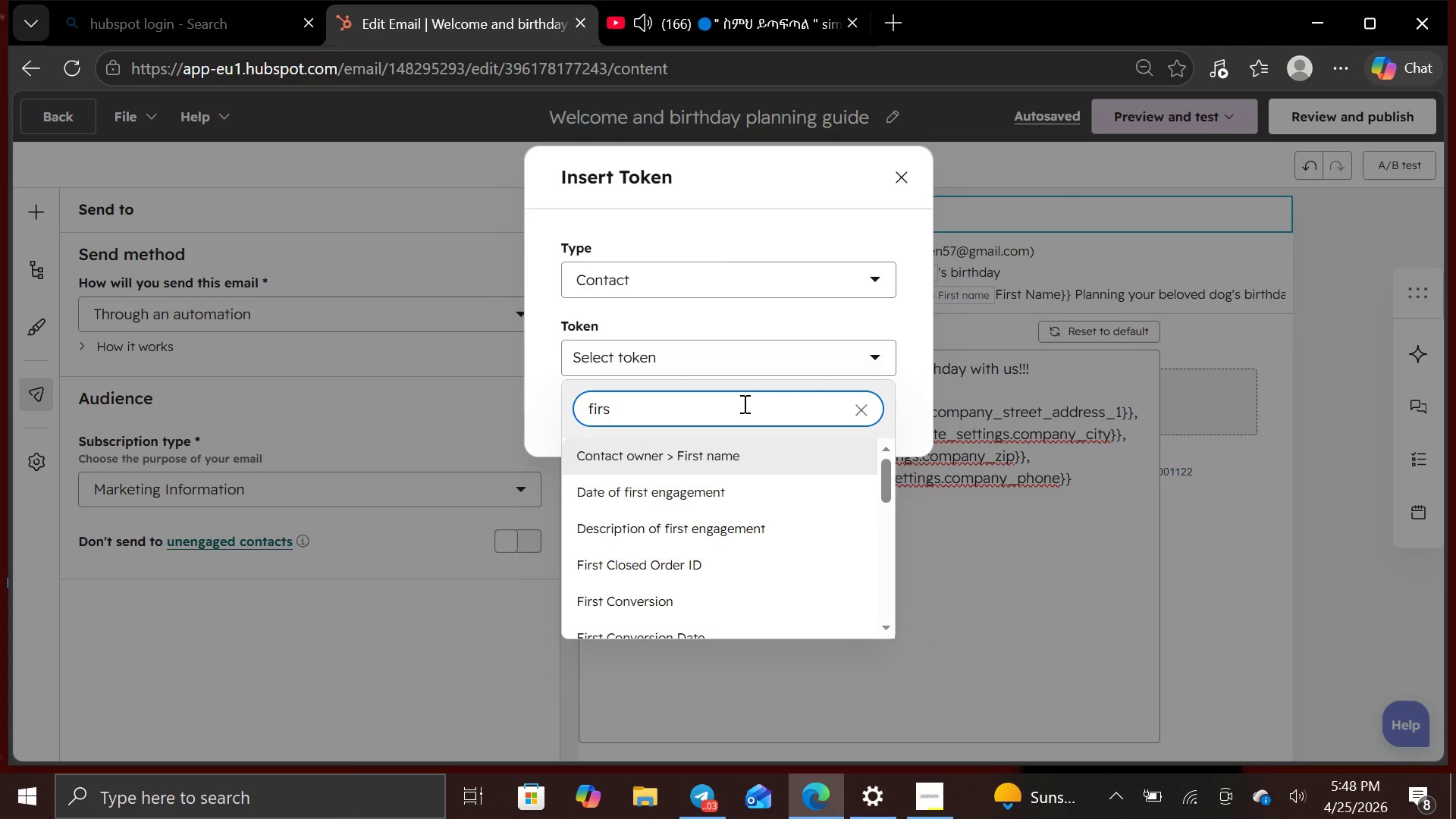 
left_click([648, 527])
 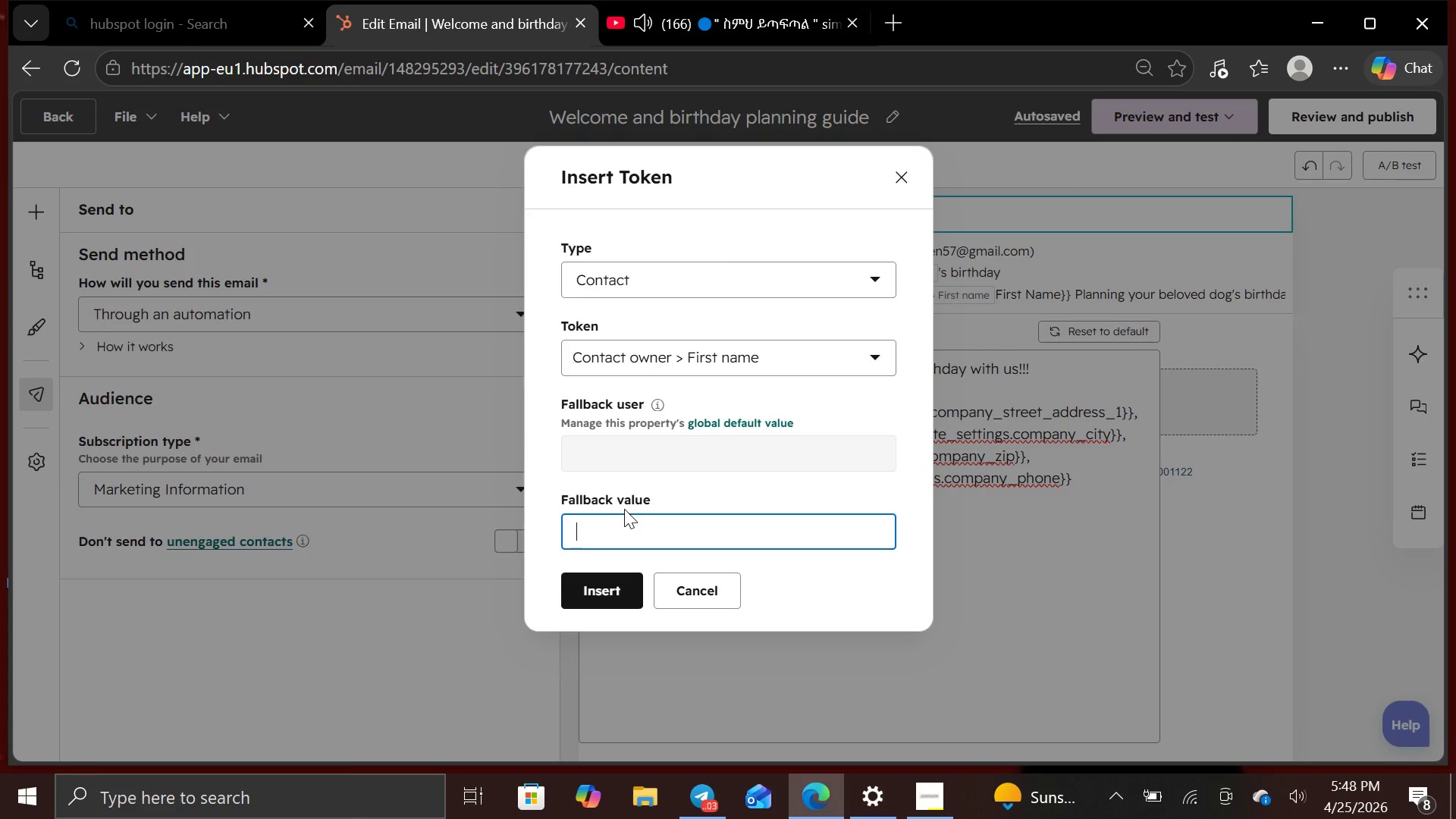 
type(First Name)
 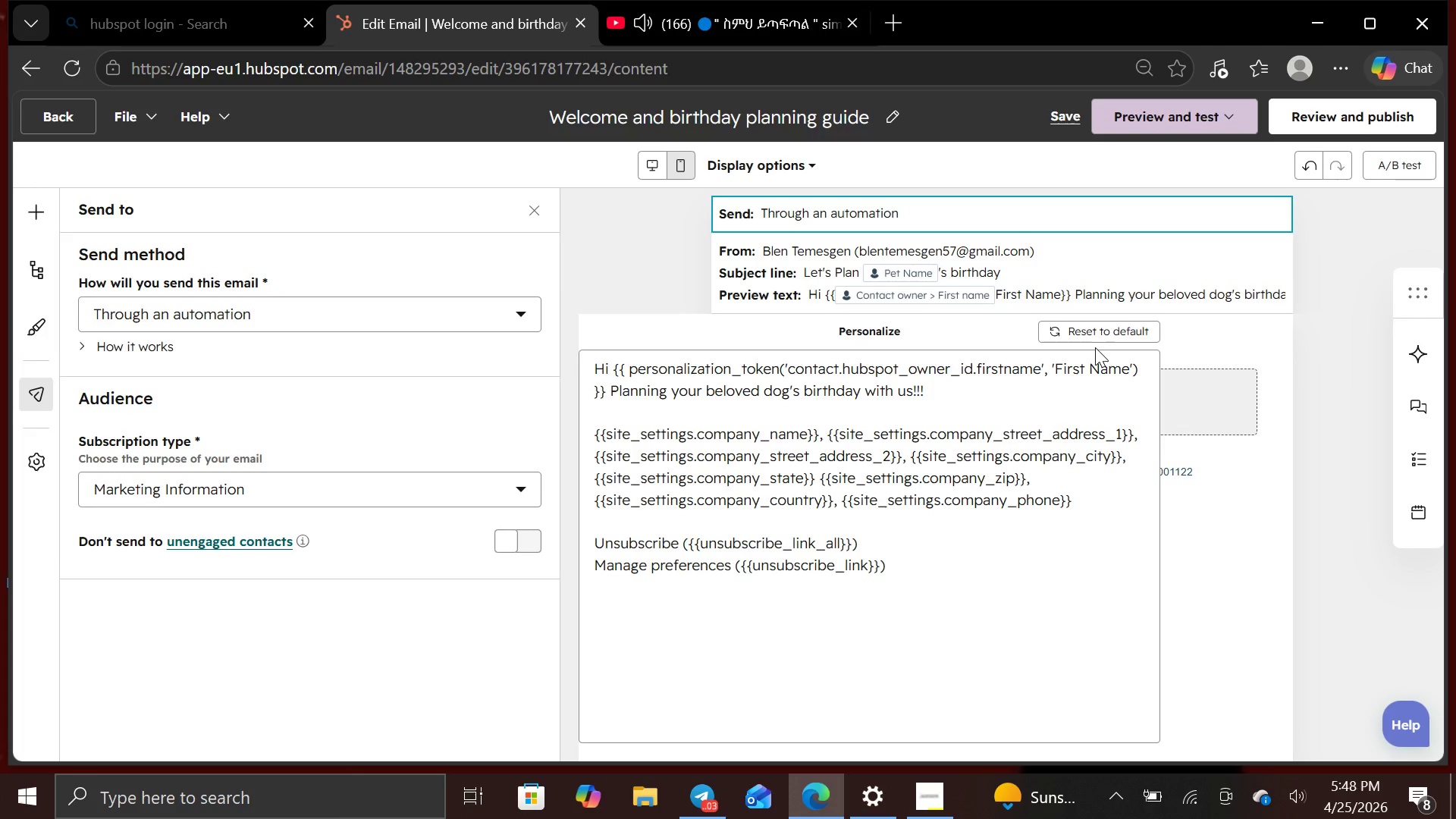 
mouse_move([1315, 105])
 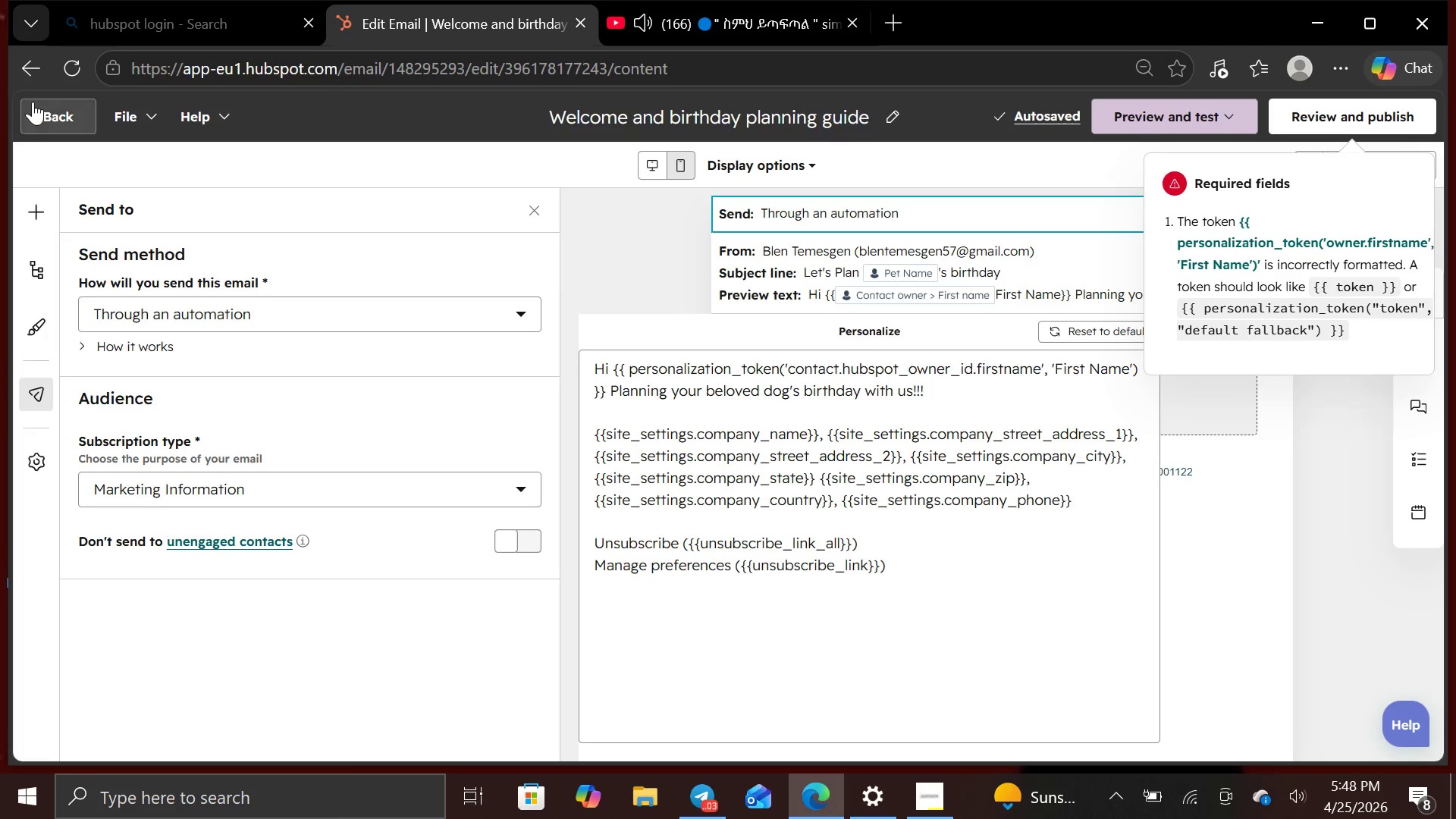 
left_click([40, 67])
 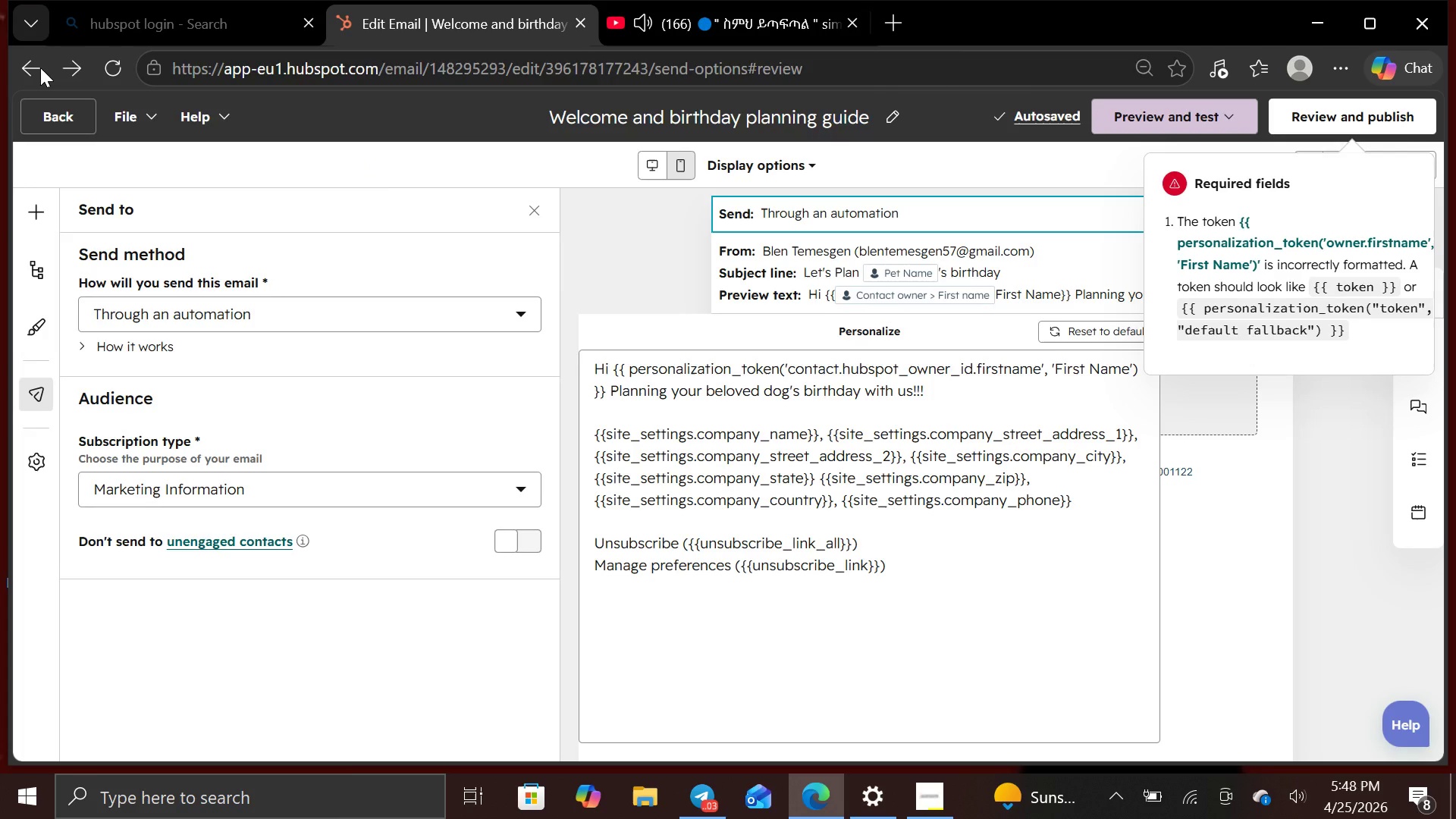 
left_click([40, 67])
 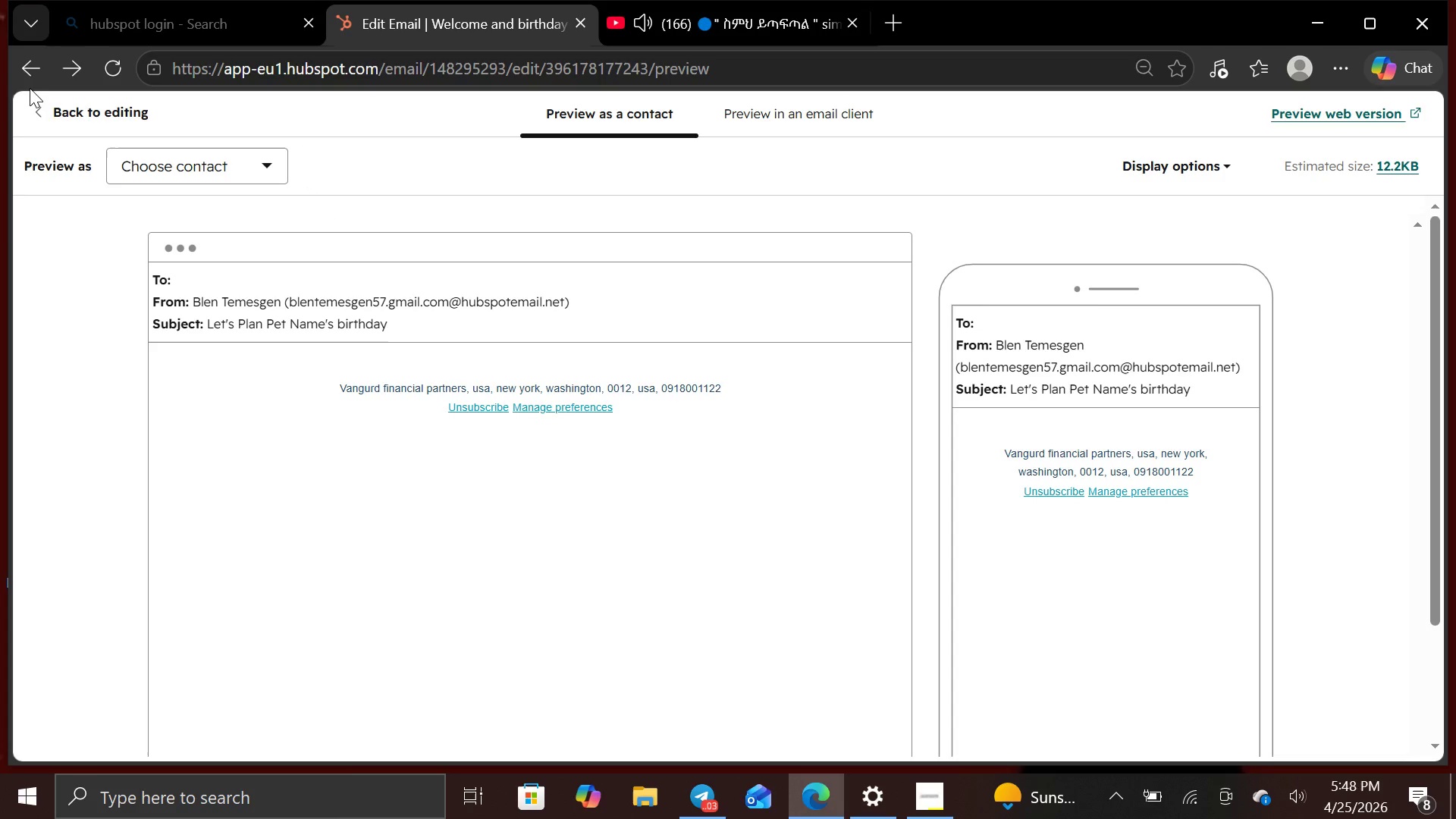 
wait(5.53)
 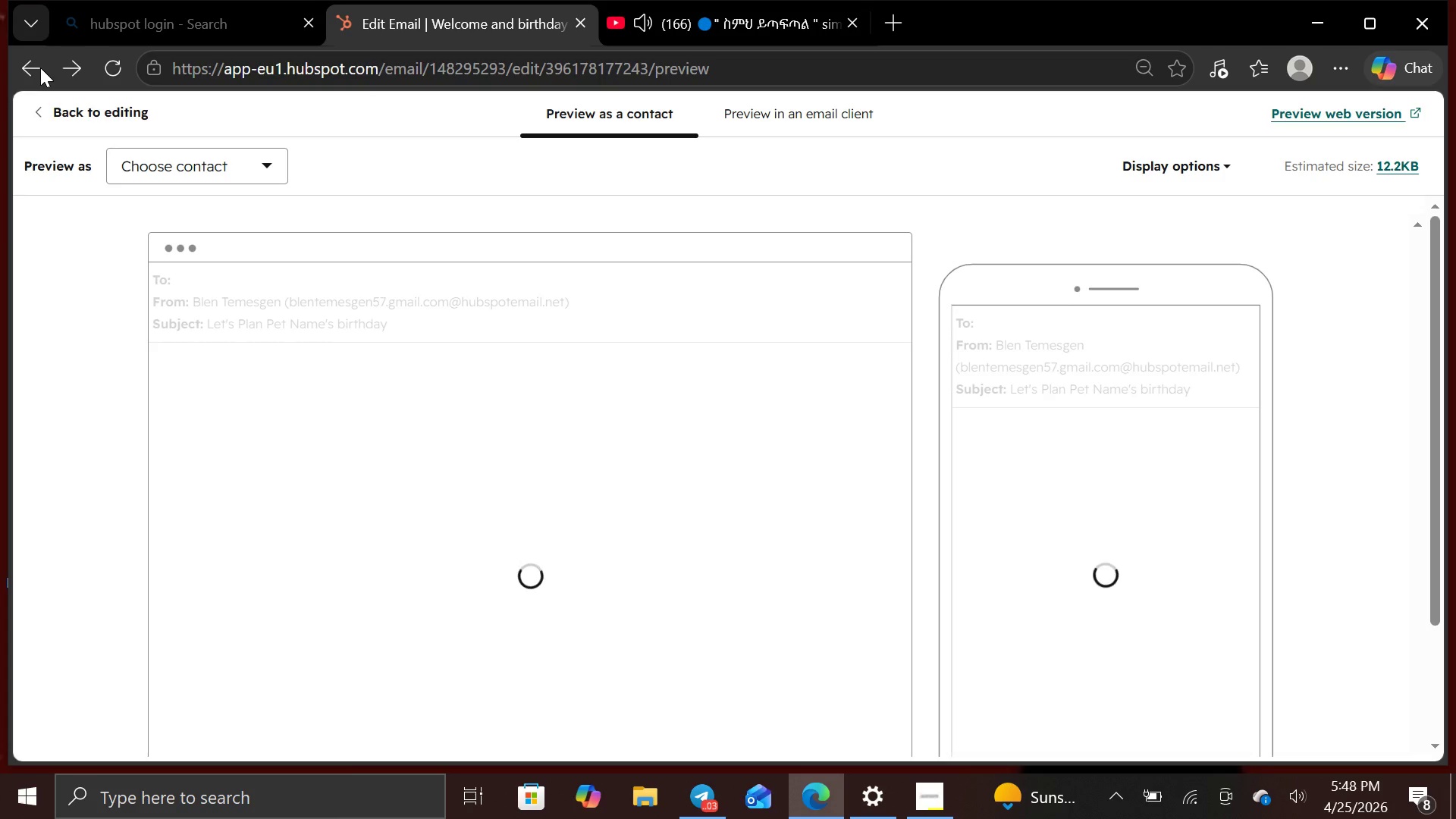 
left_click([30, 66])
 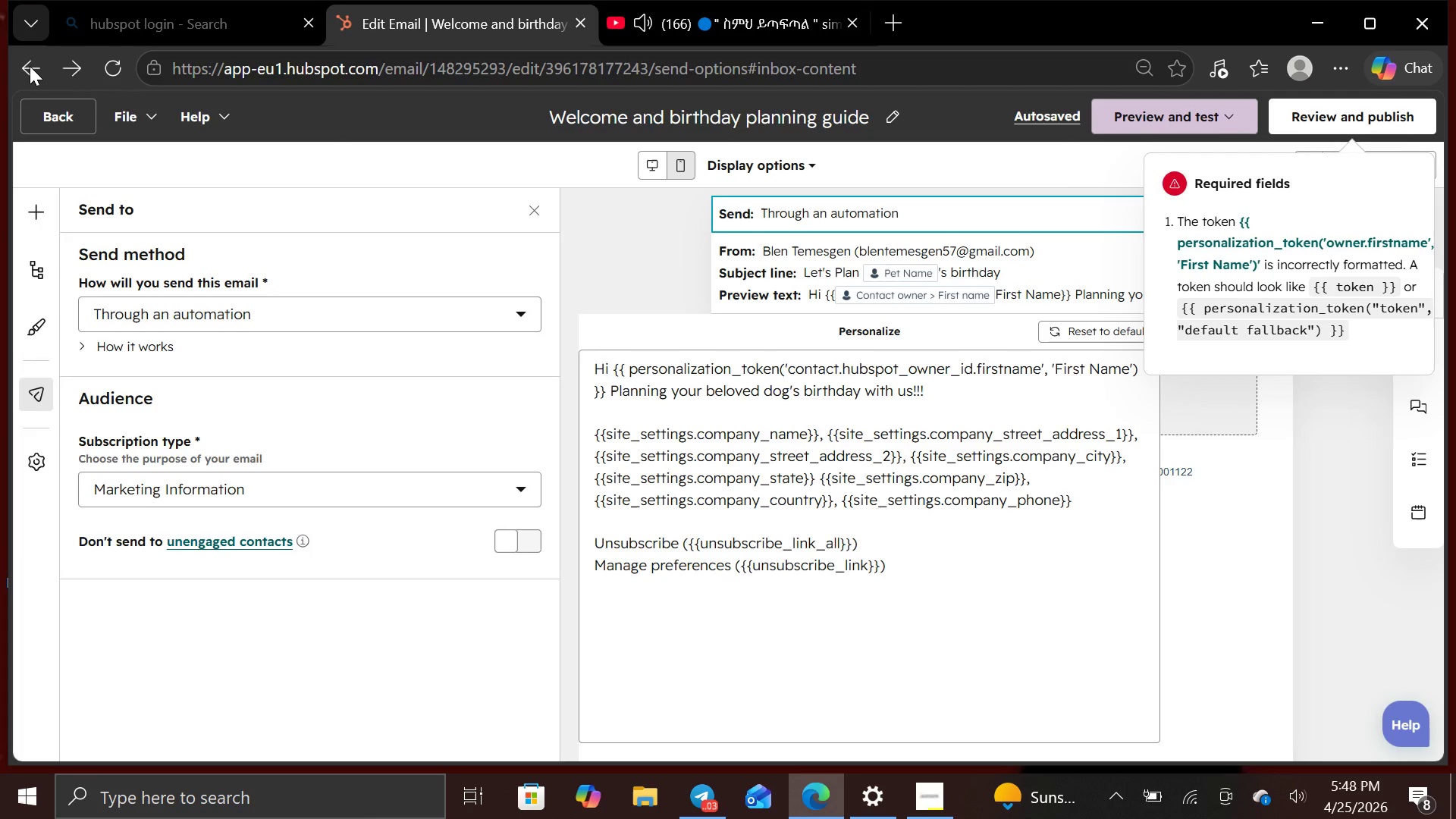 
left_click([30, 66])
 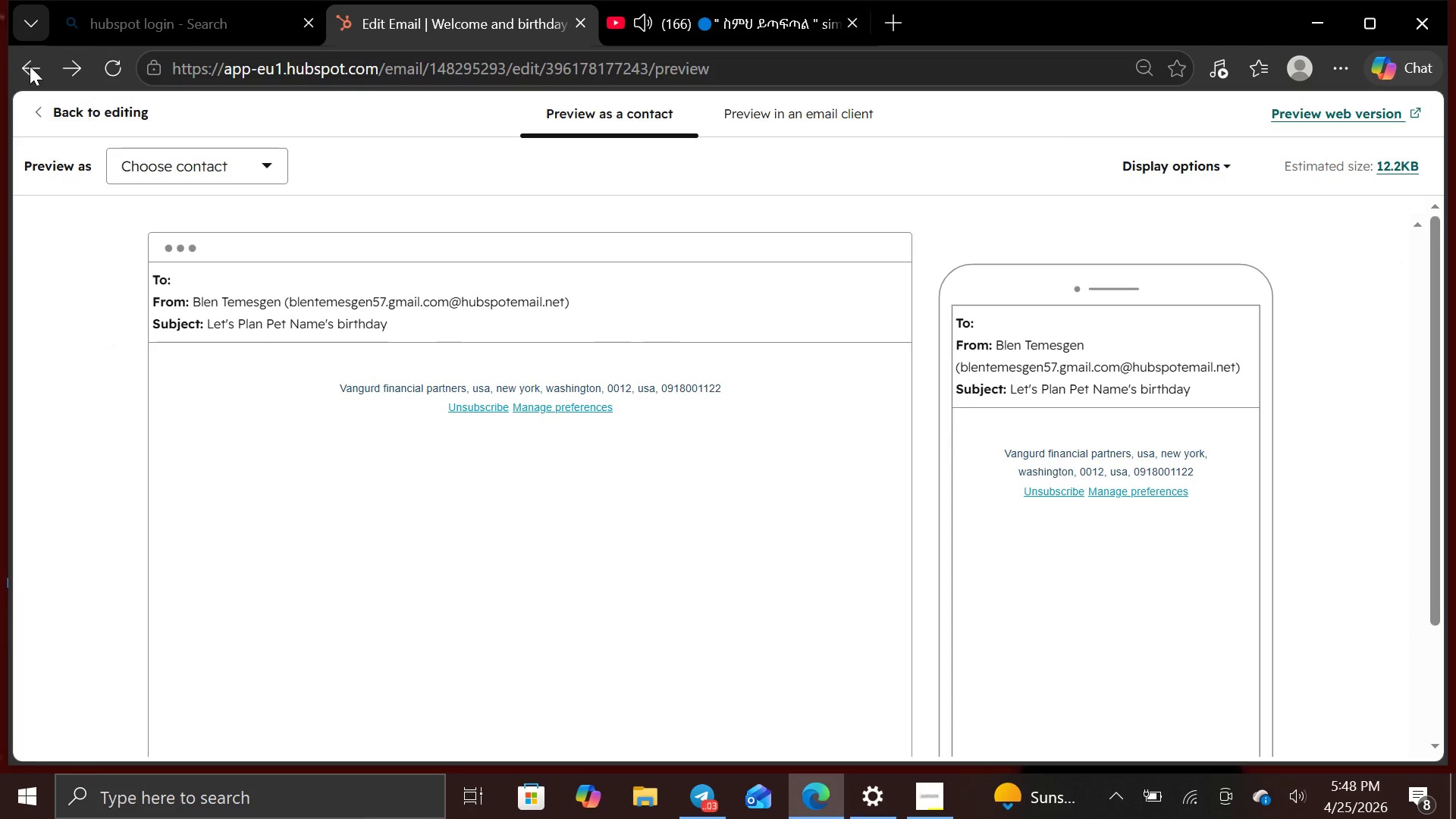 
left_click([30, 66])
 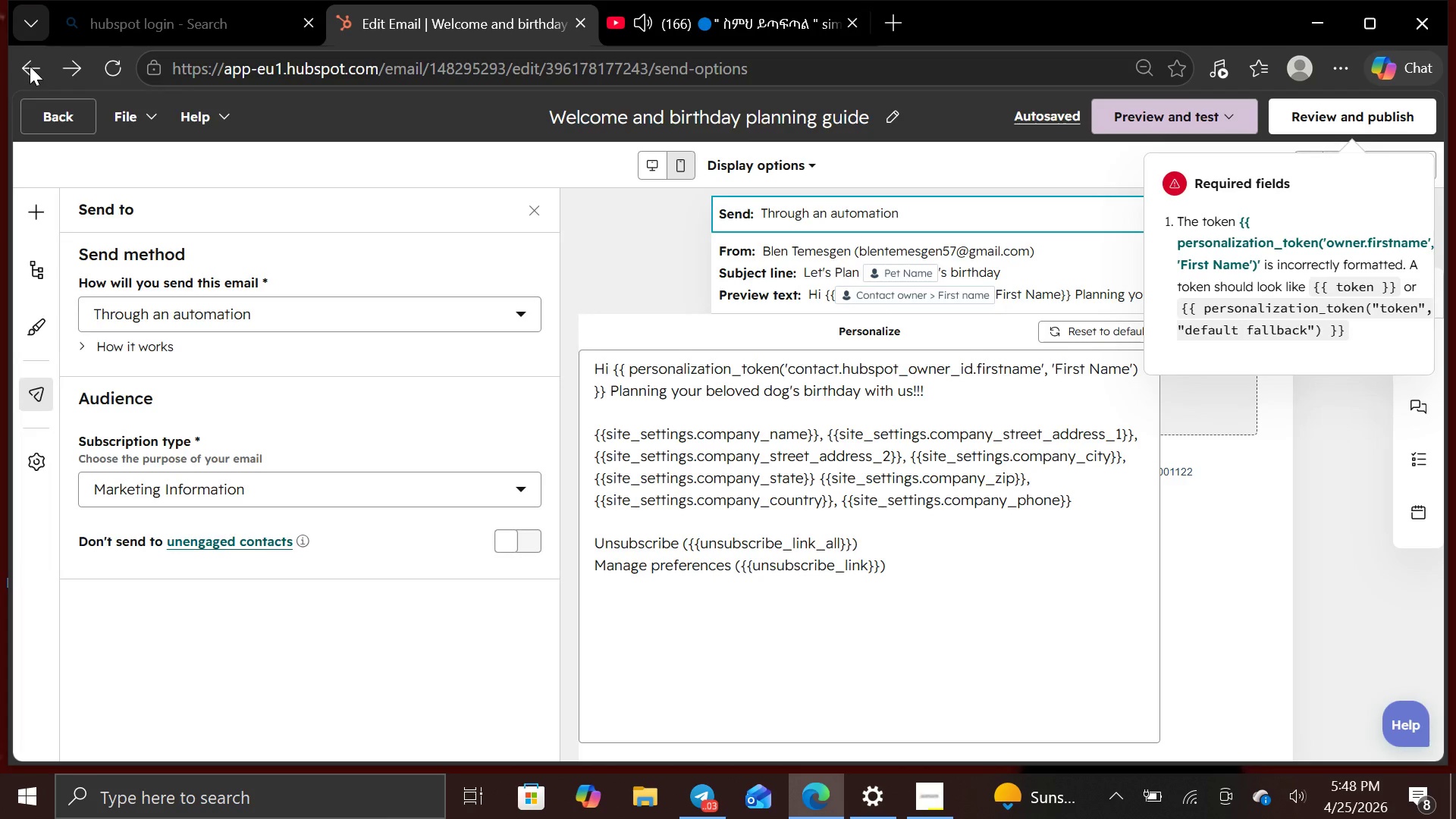 
left_click([30, 66])
 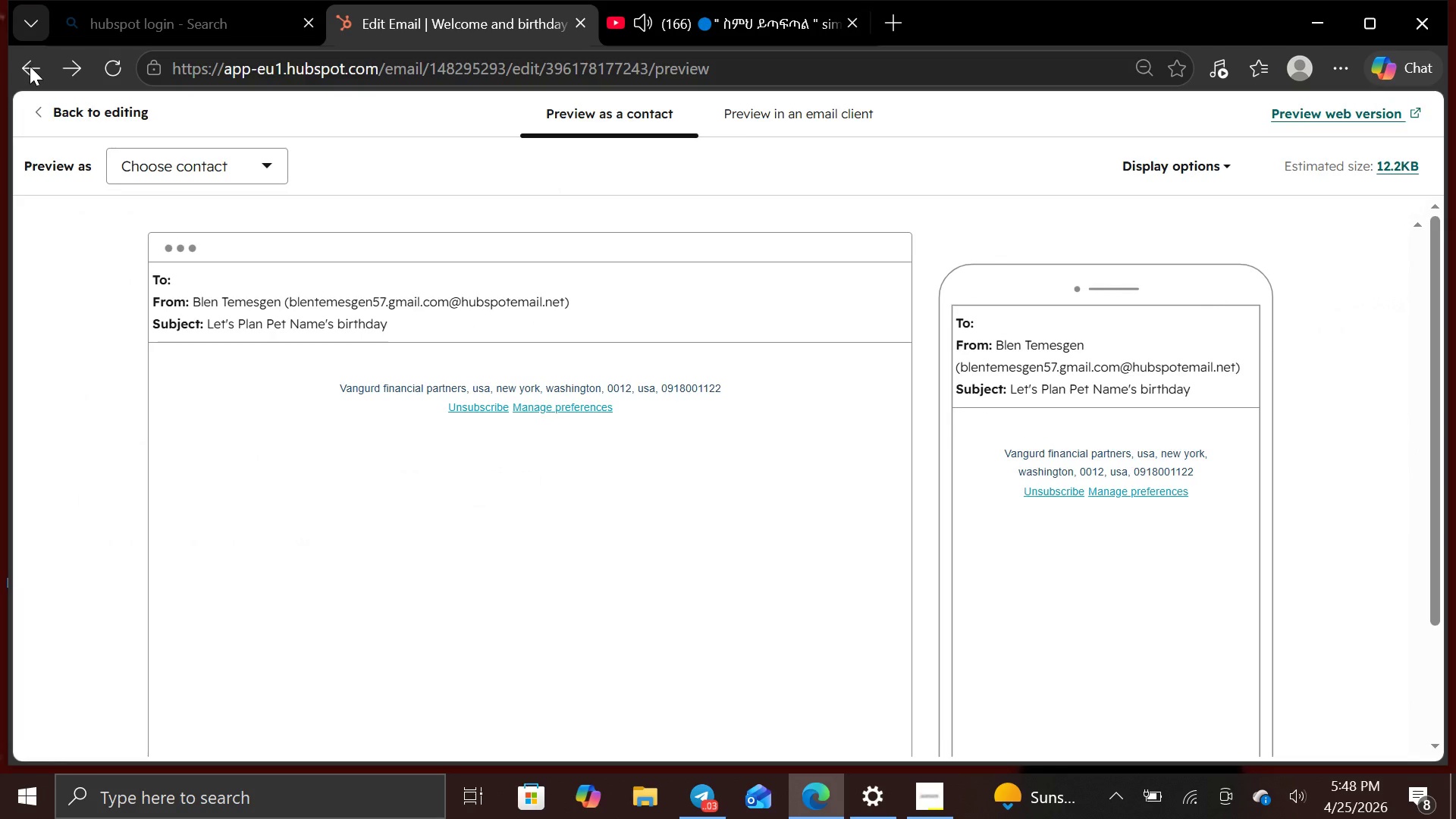 
left_click([30, 66])
 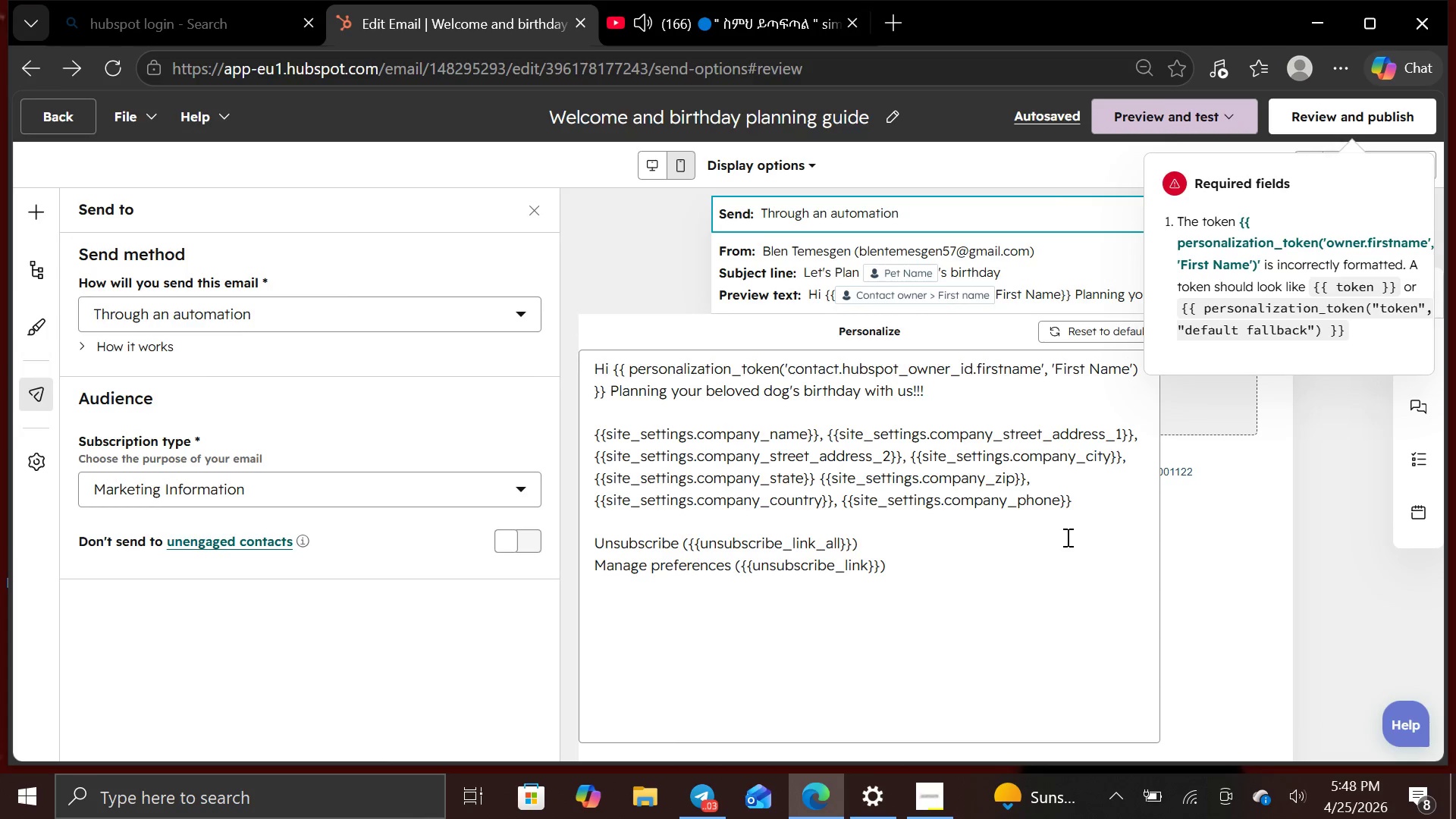 
wait(12.95)
 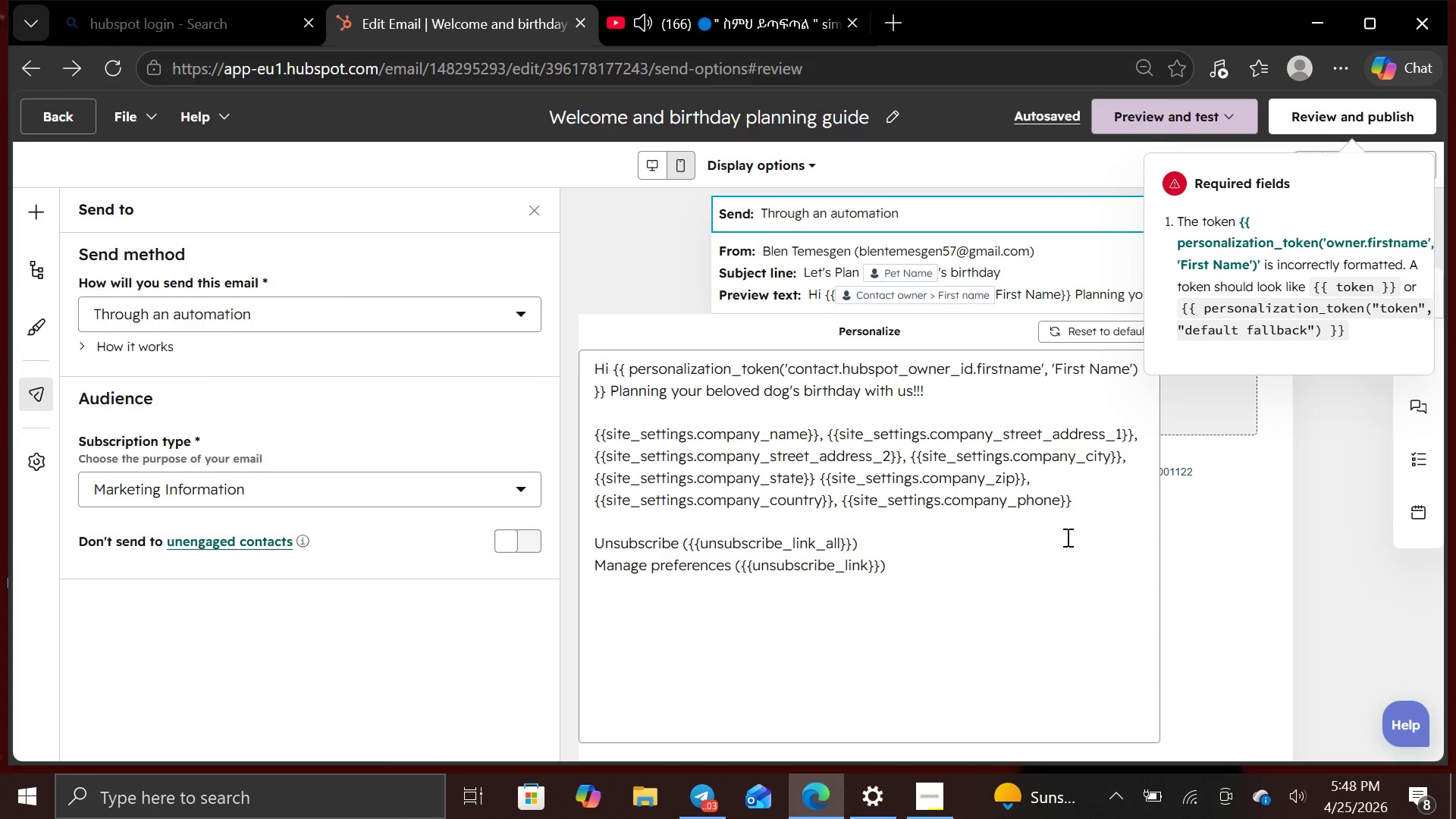 
left_click([626, 292])
 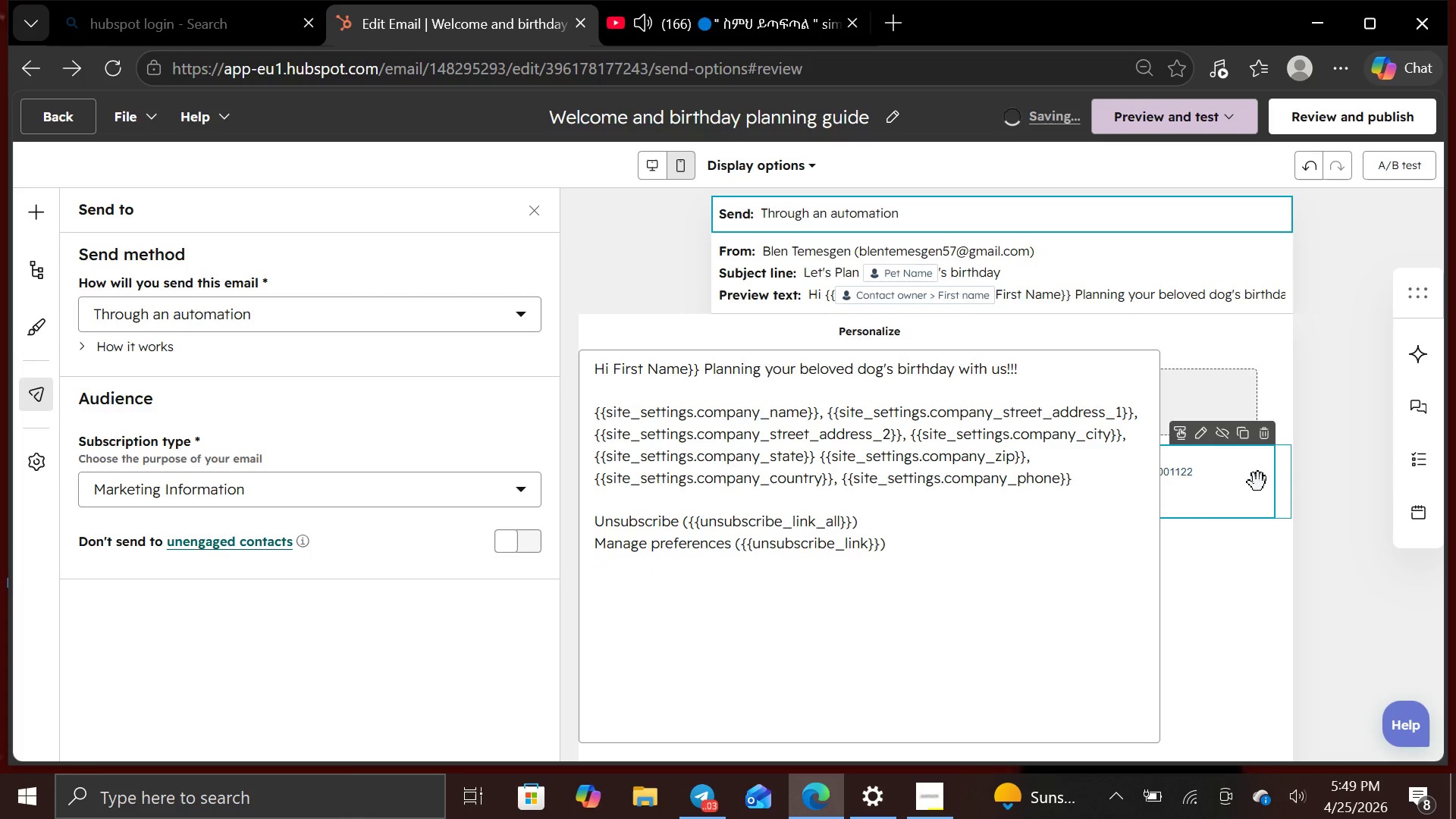 
left_click([1258, 482])
 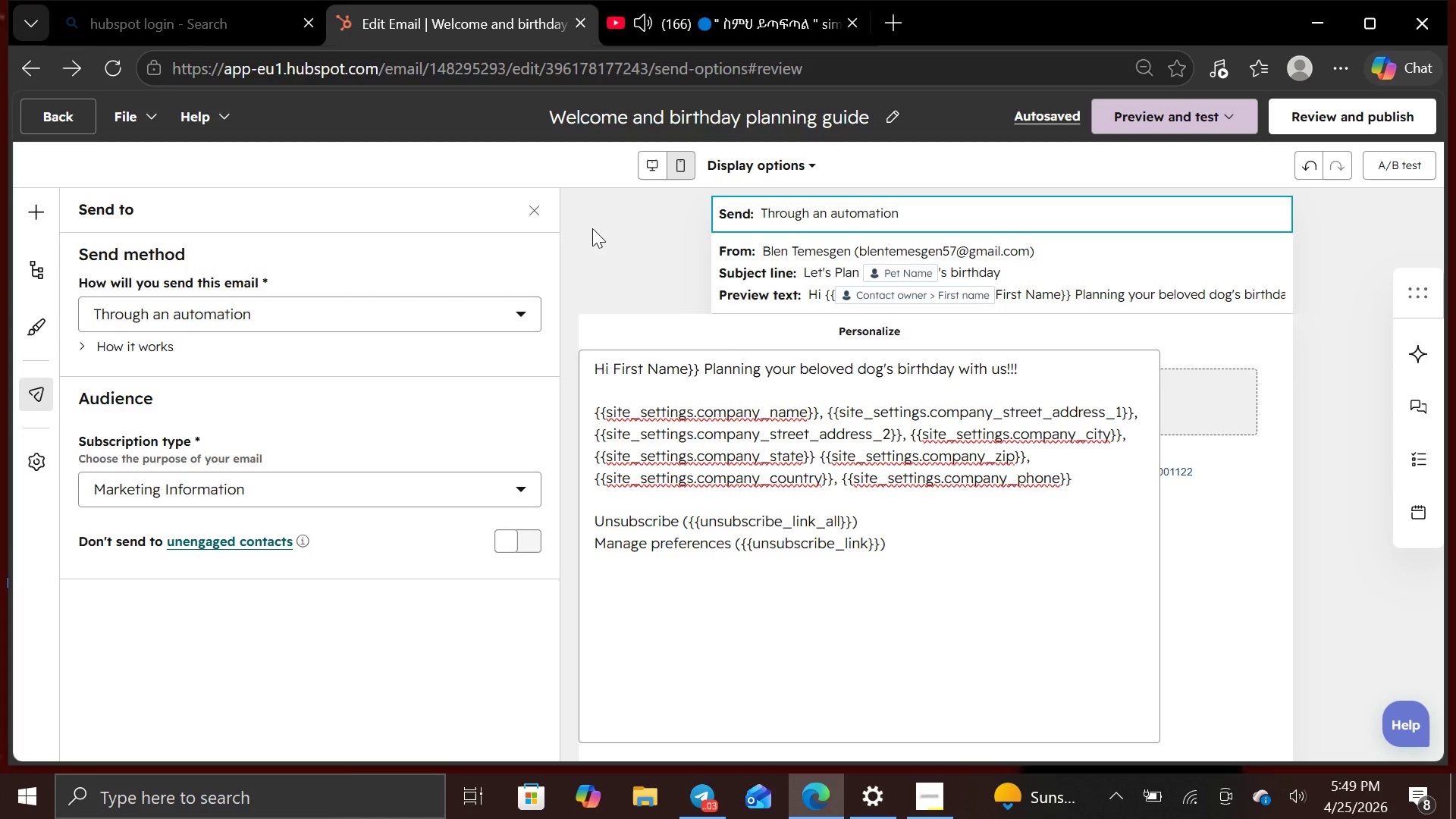 
wait(10.69)
 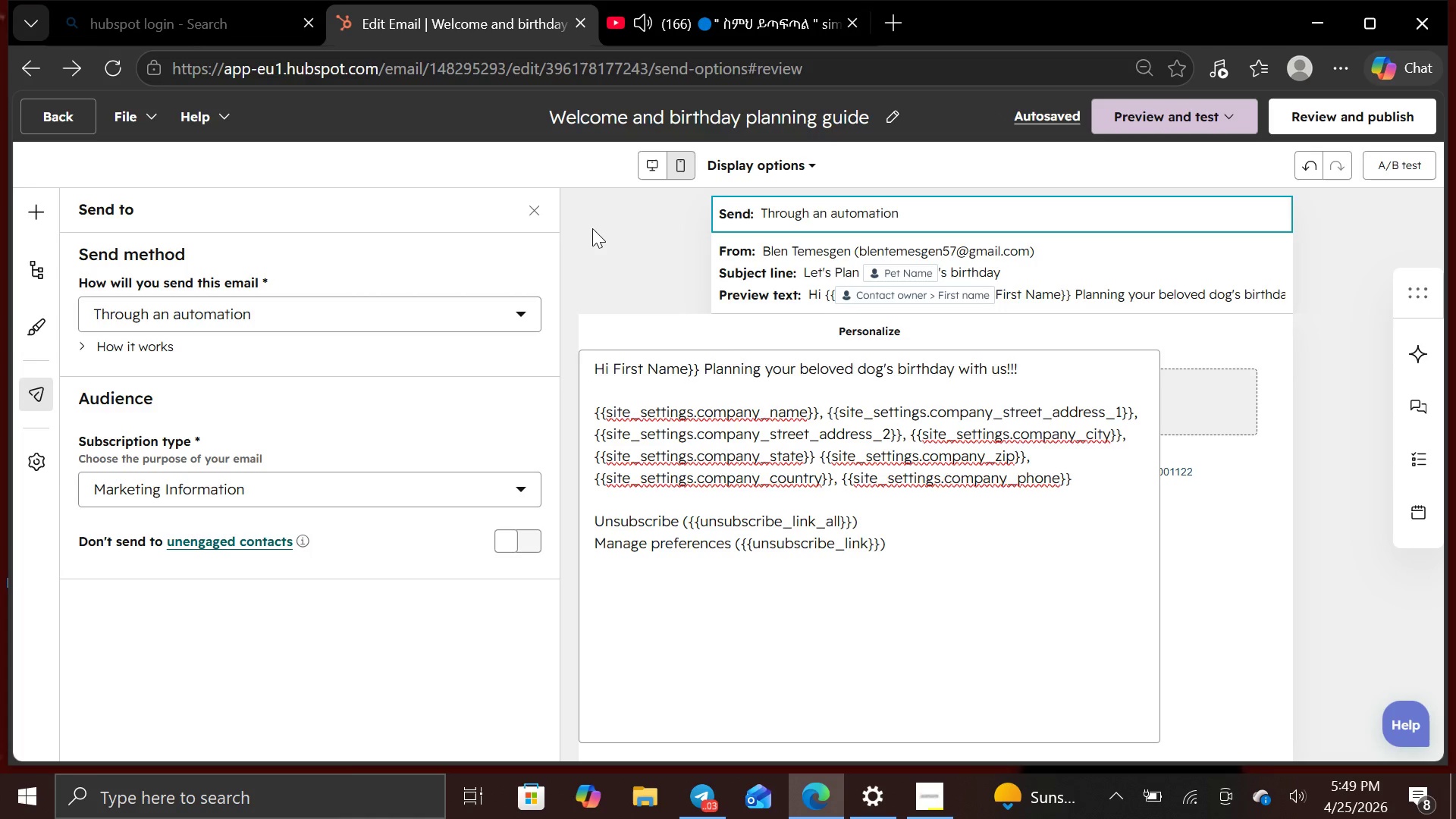 
left_click([606, 372])
 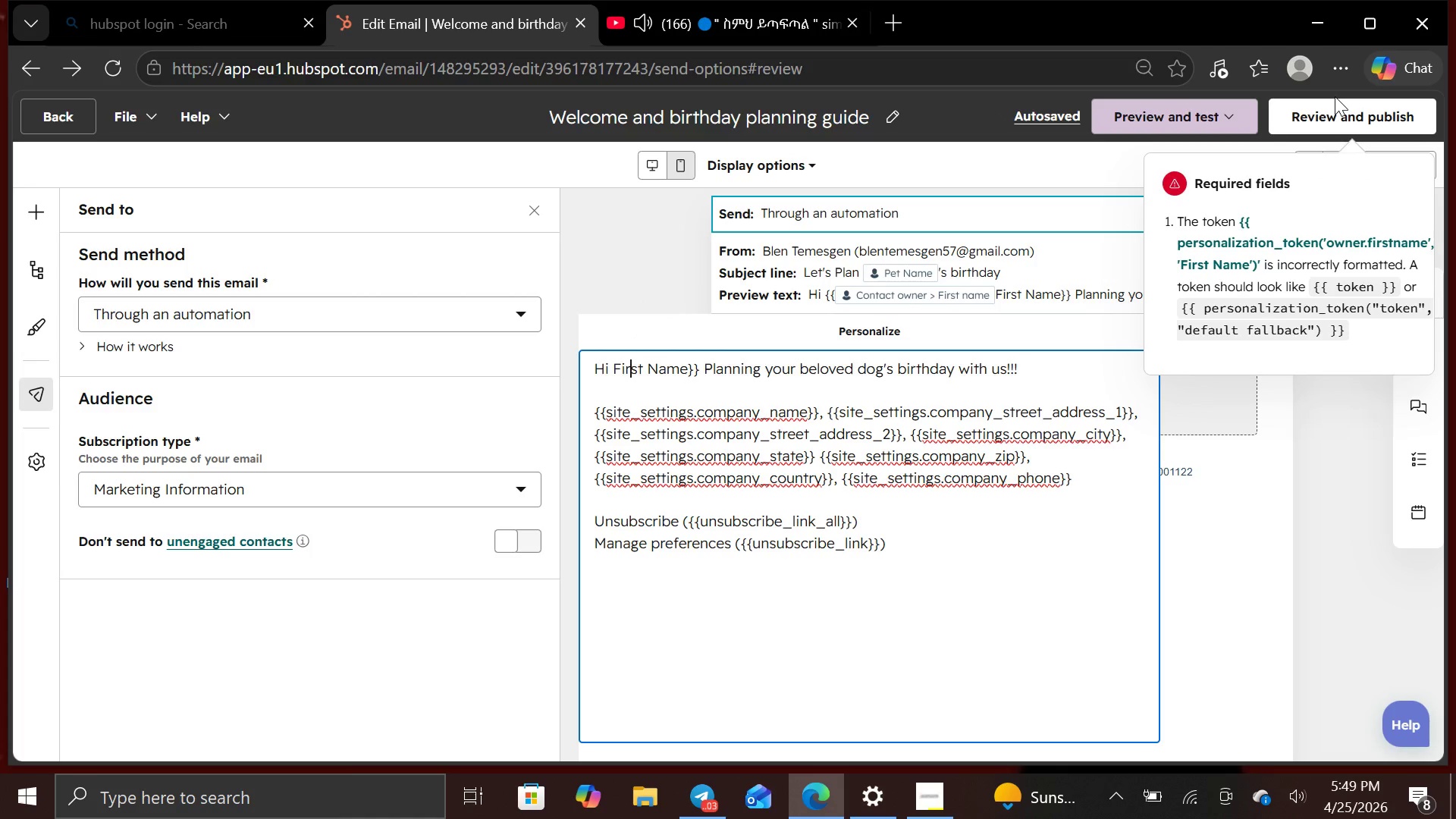 
wait(10.11)
 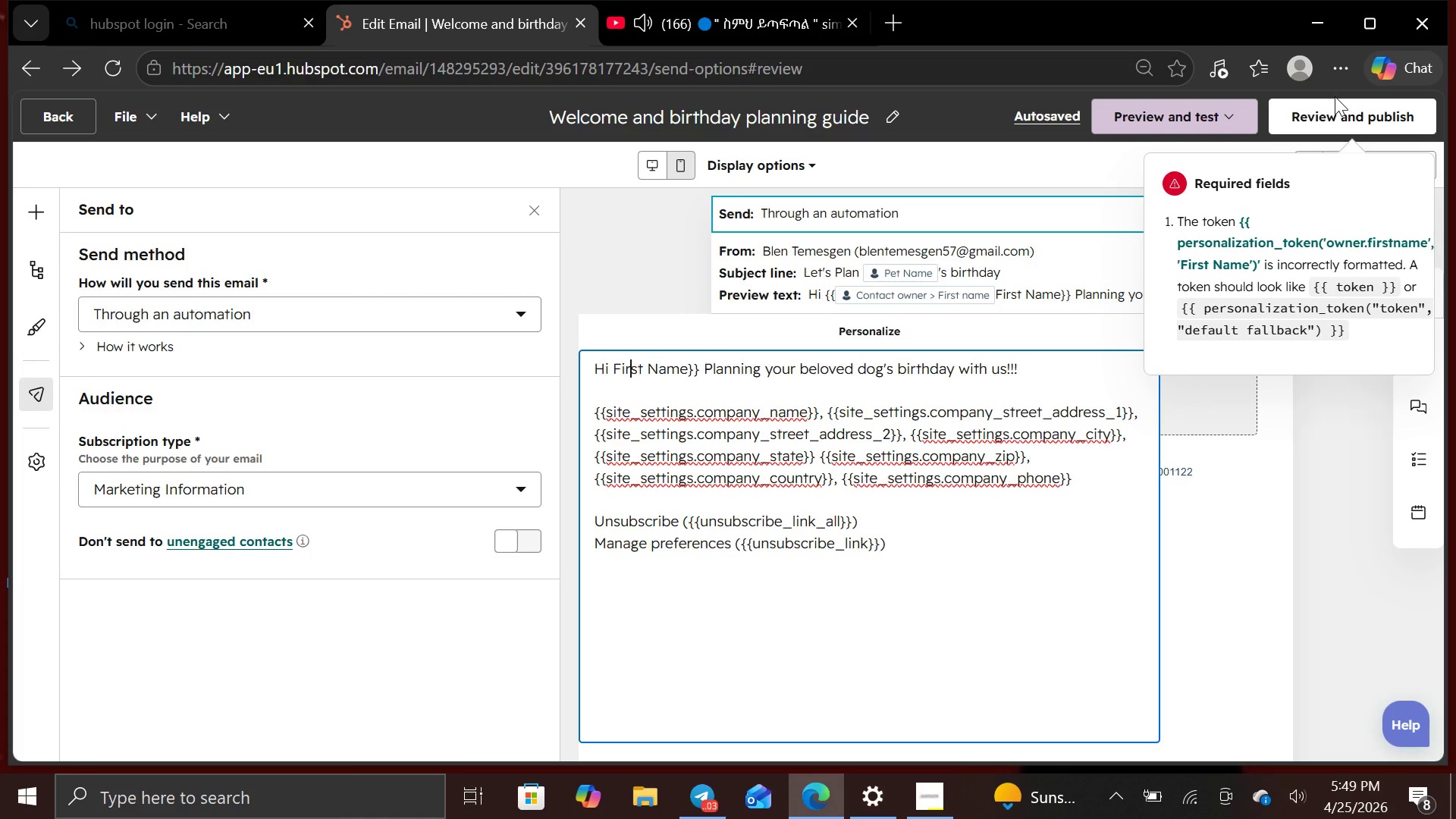 
left_click([610, 366])
 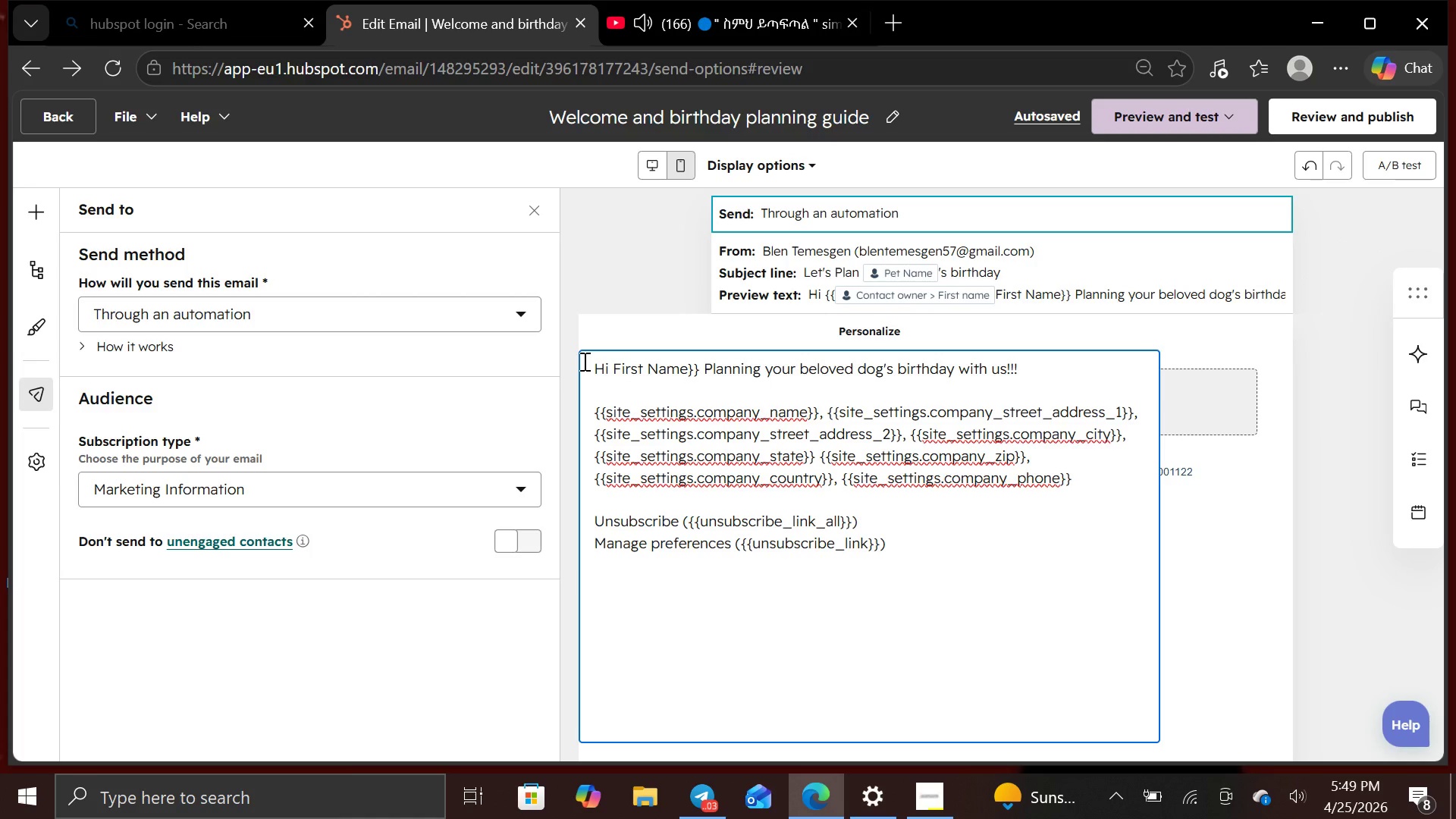 
key(Shift+BracketLeft)
 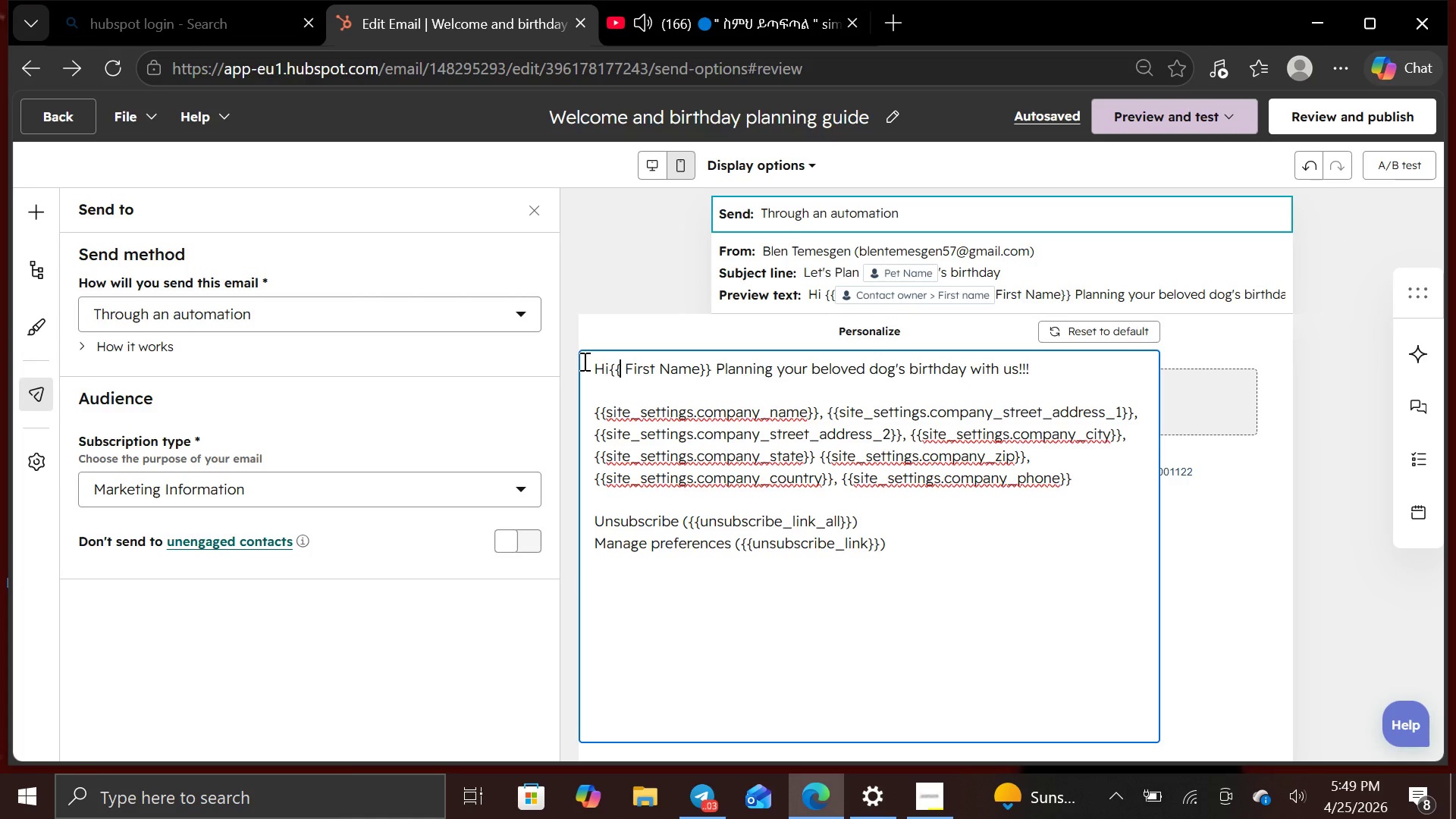 
key(Shift+BracketLeft)
 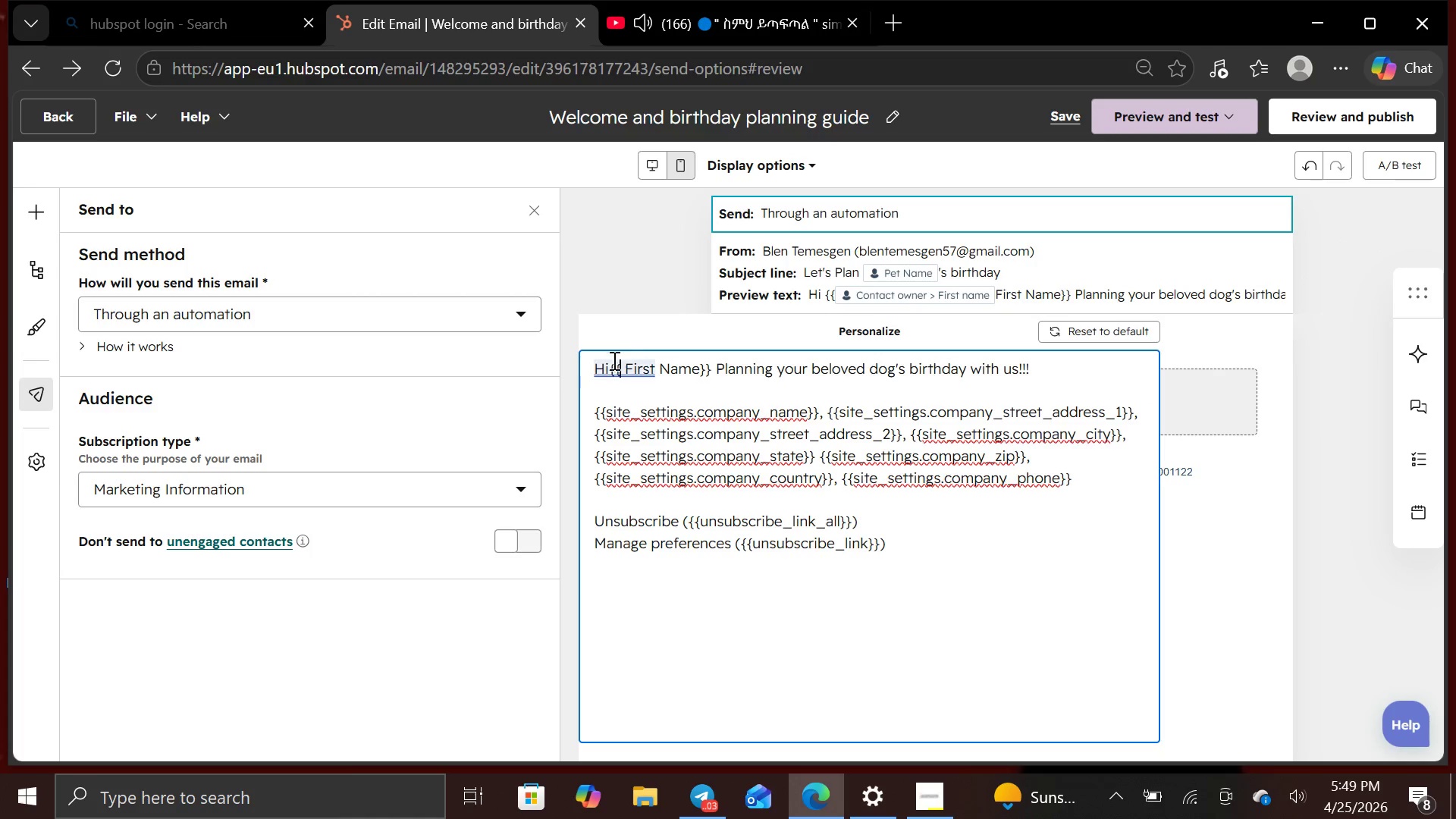 
left_click([609, 366])
 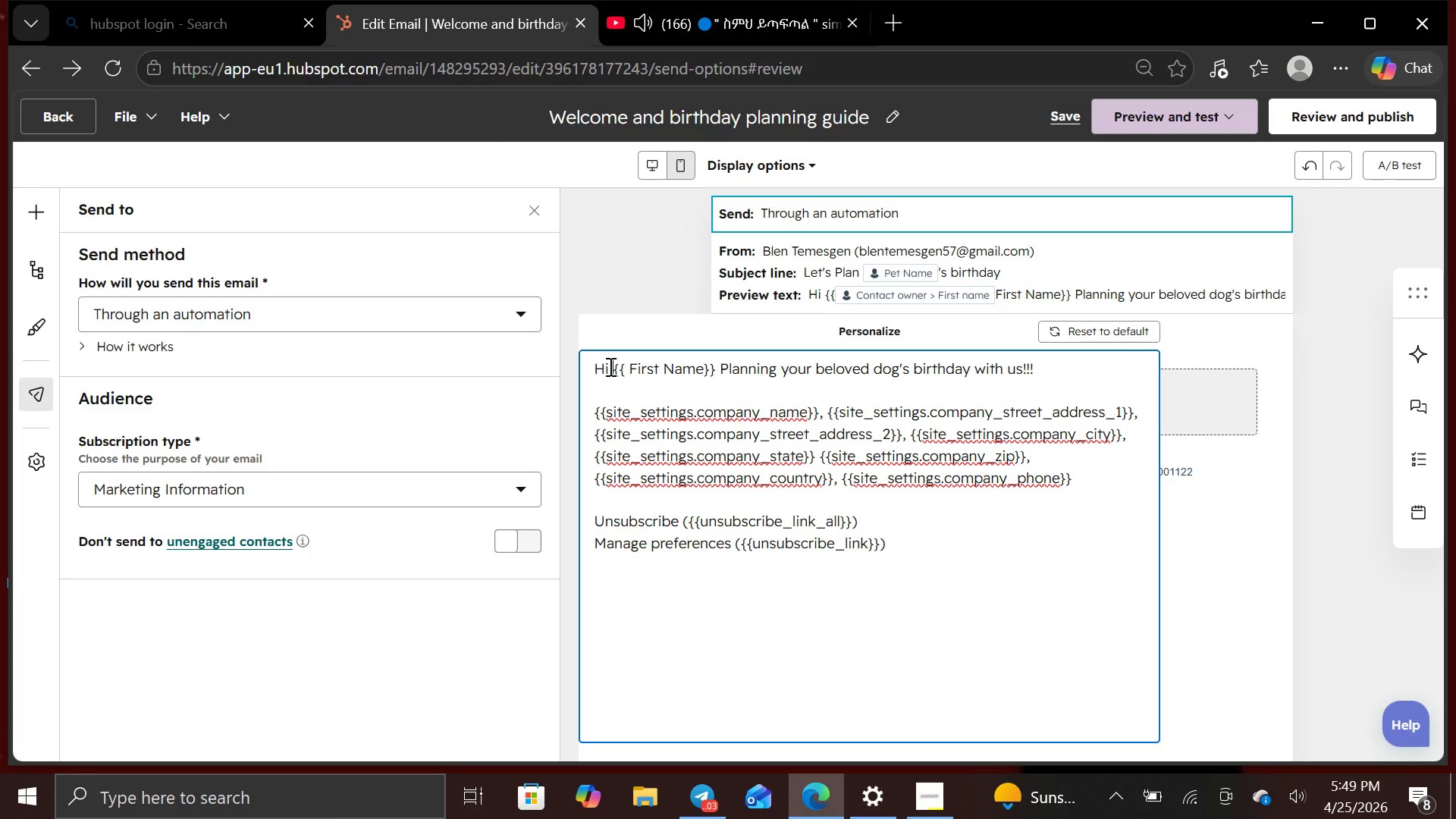 
key(Space)
 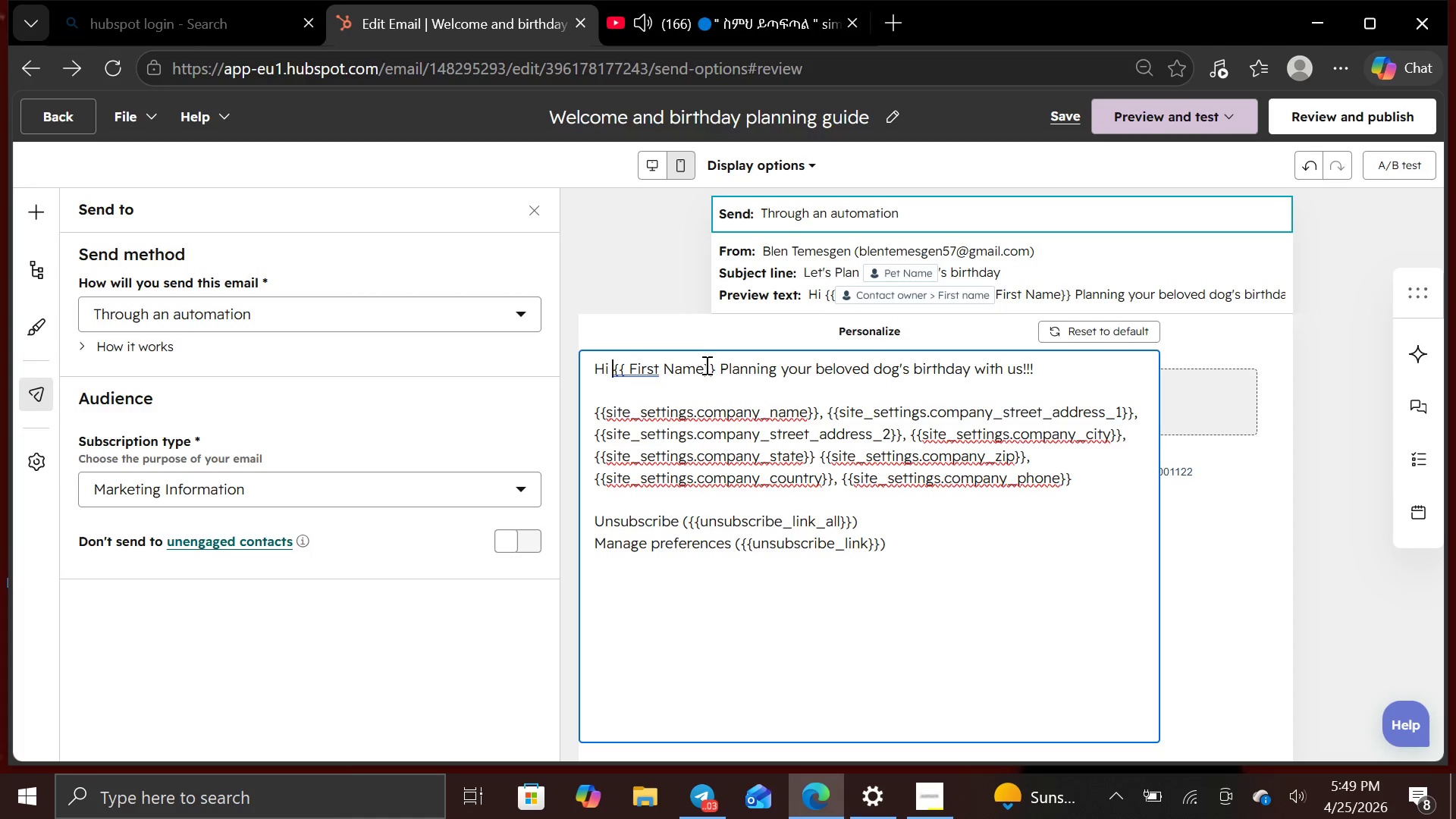 
left_click([705, 365])
 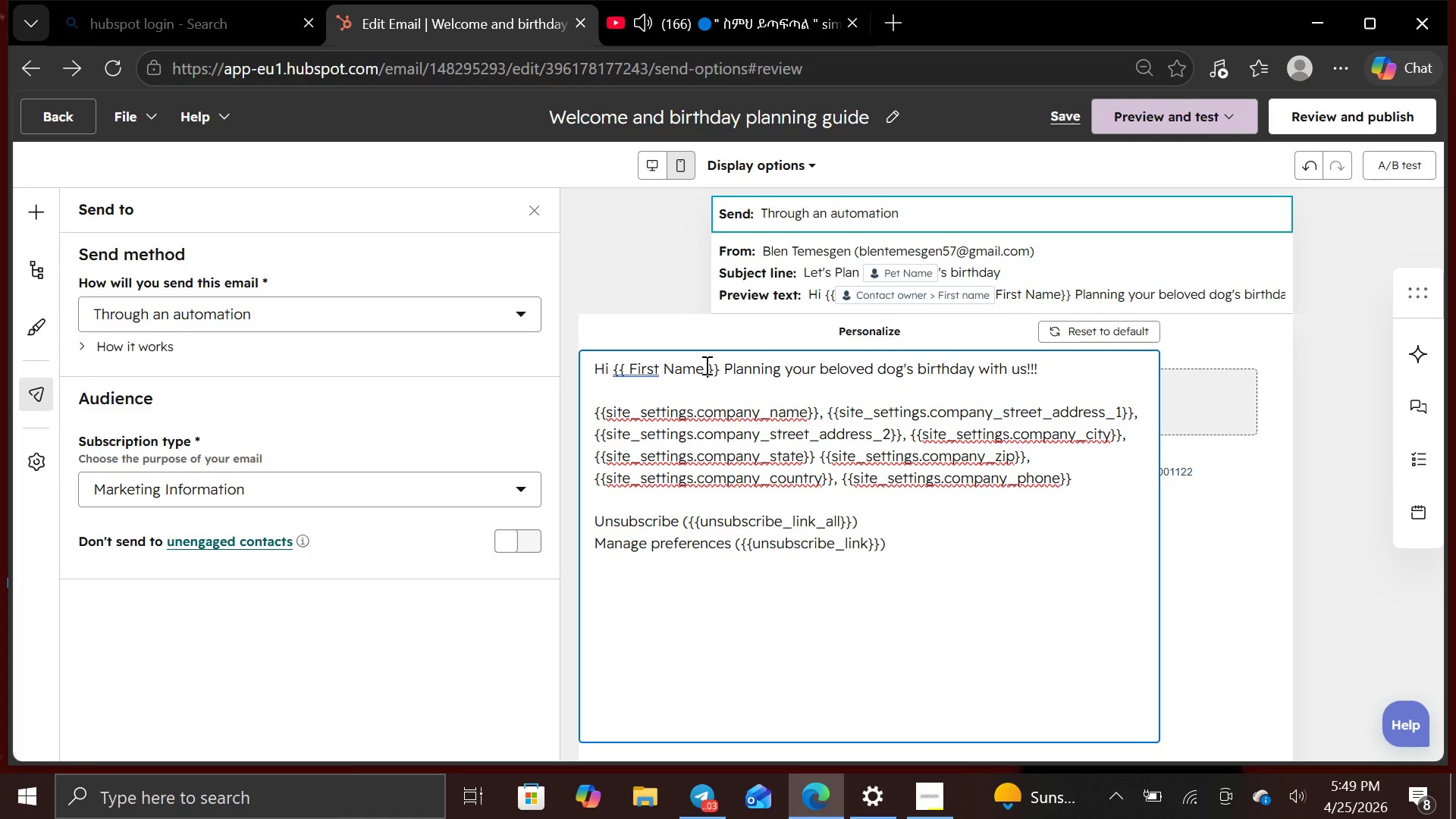 
key(Space)
 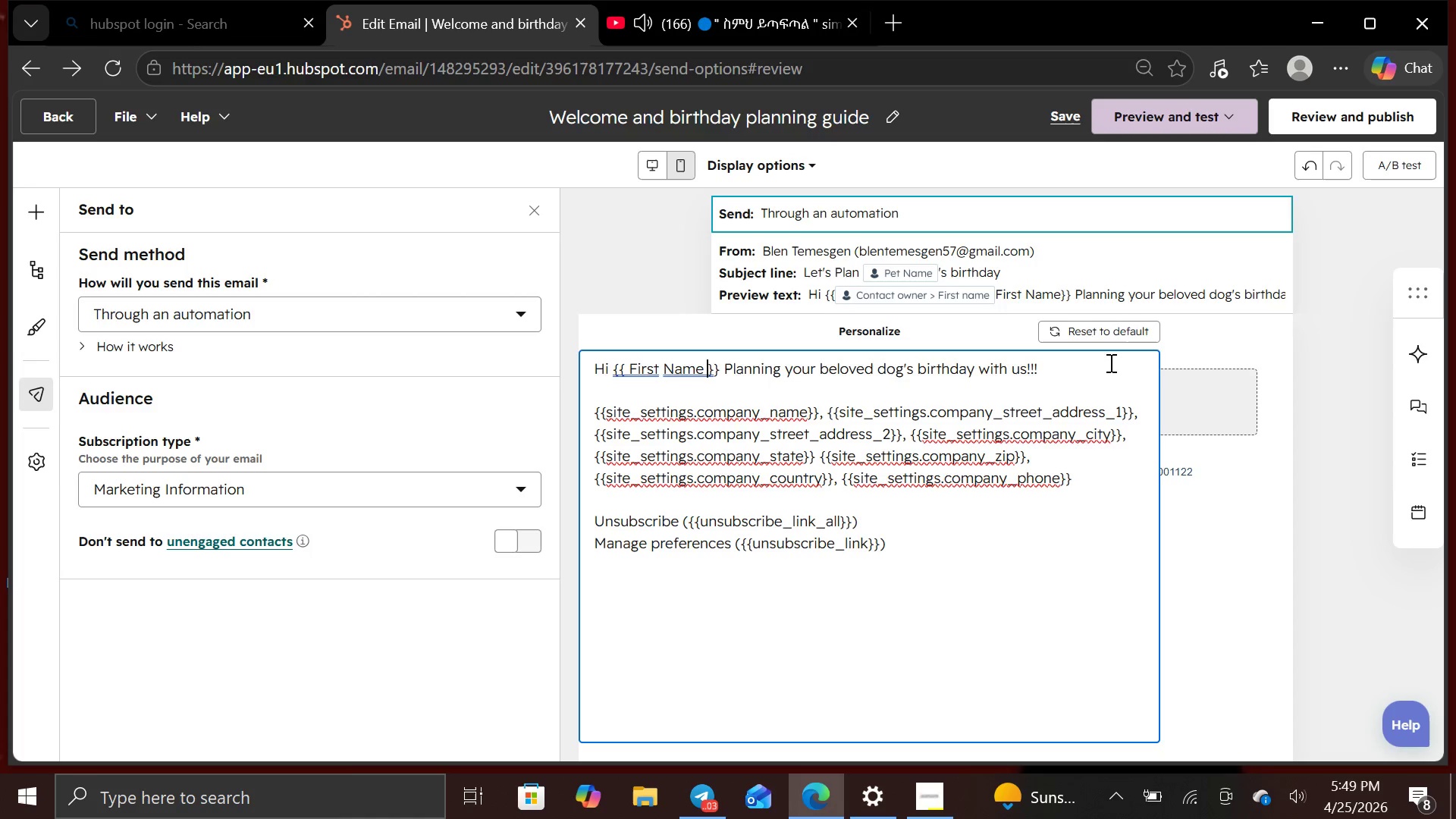 
scroll: coordinate [541, 0], scroll_direction: none, amount: 0.0
 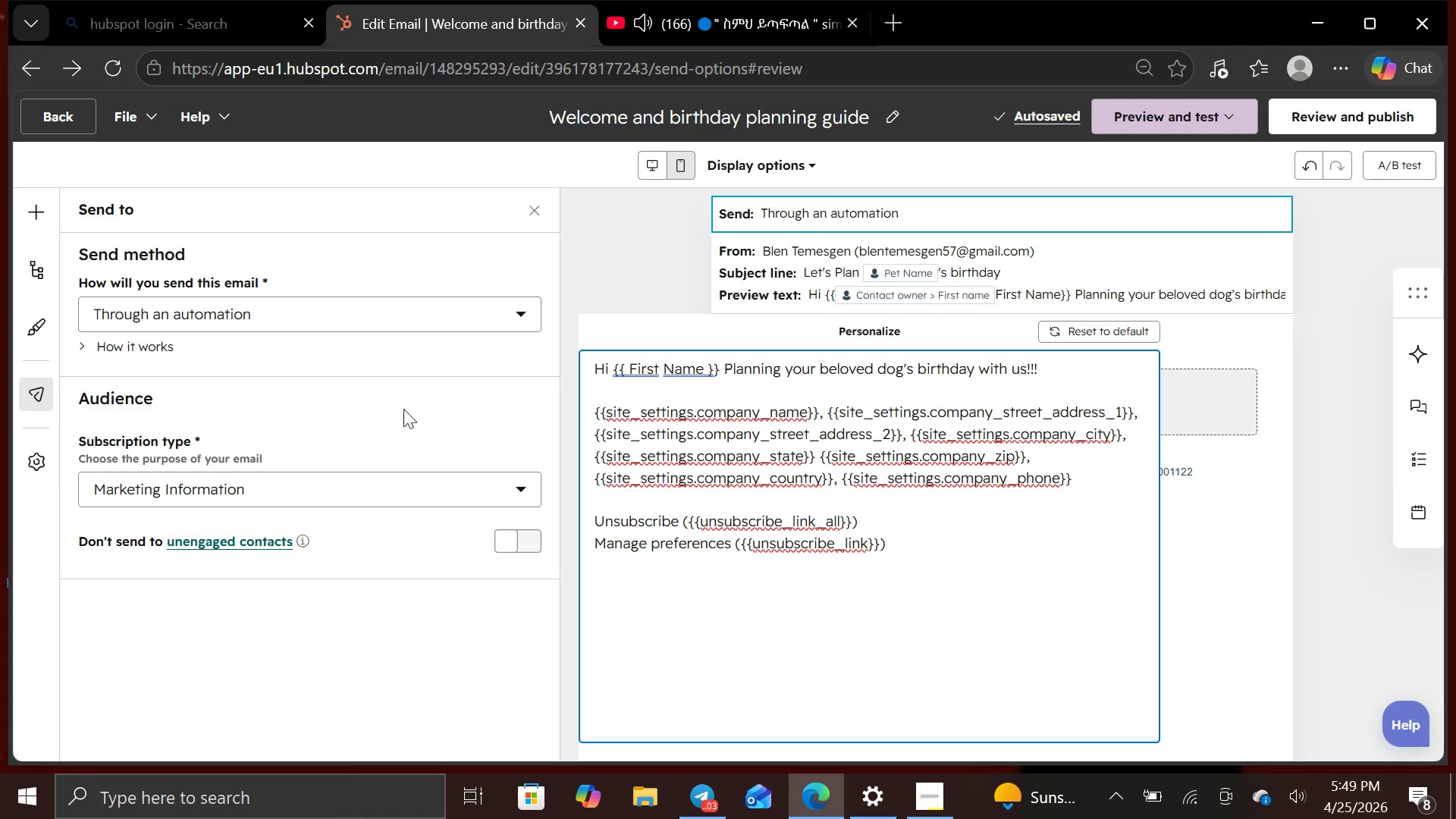 
mouse_move([41, 213])
 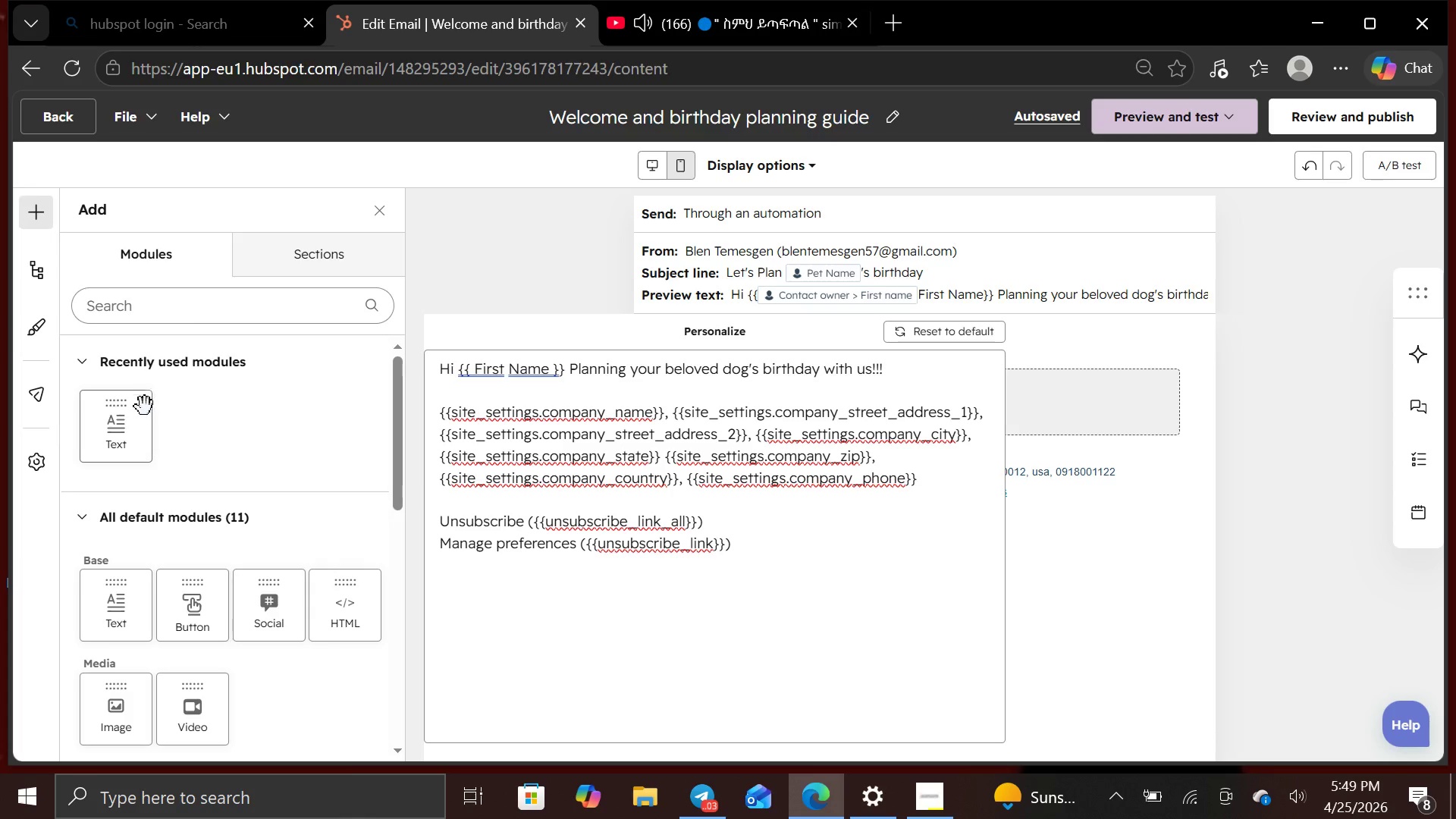 
left_click([125, 420])
 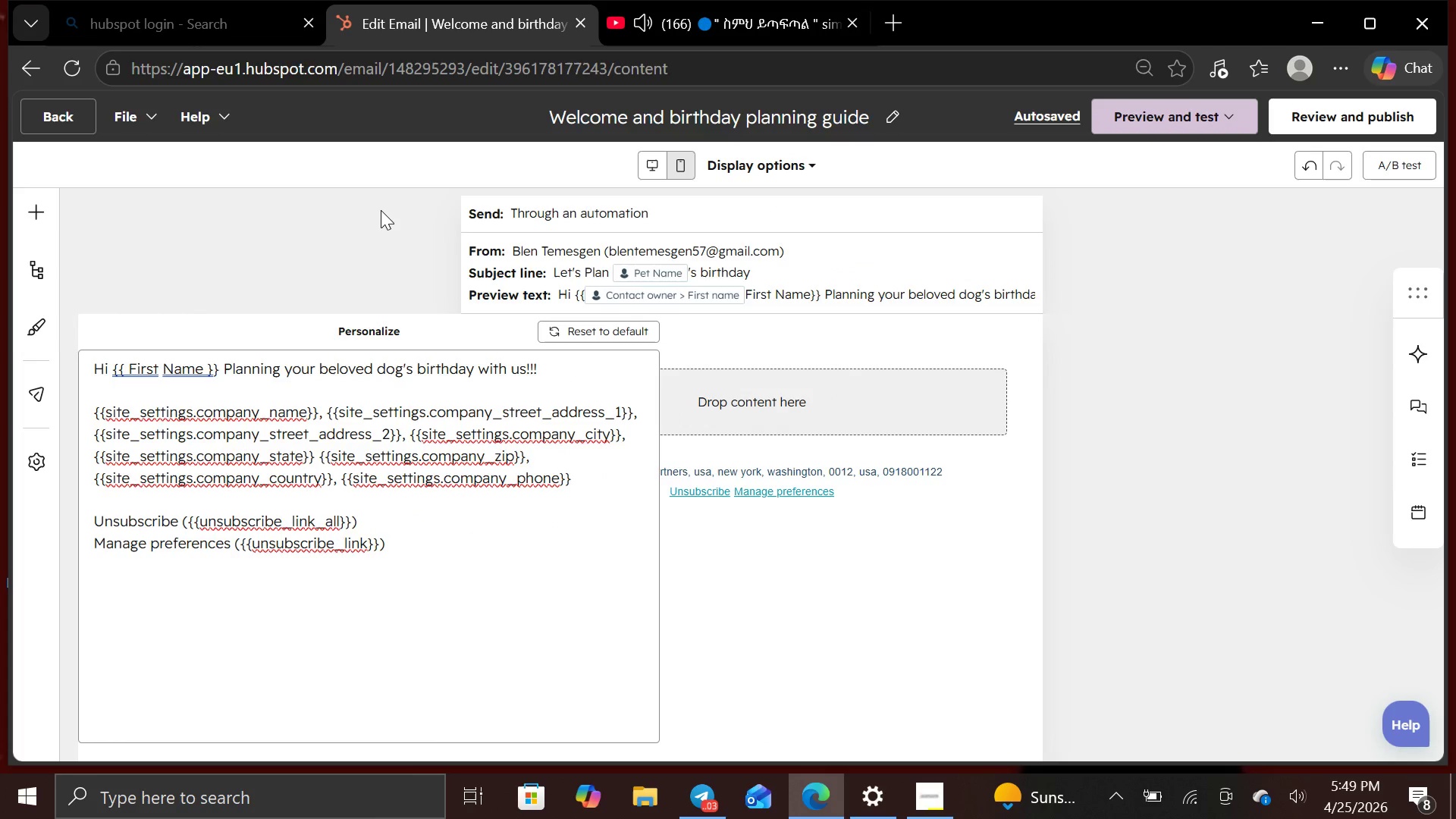 
wait(7.06)
 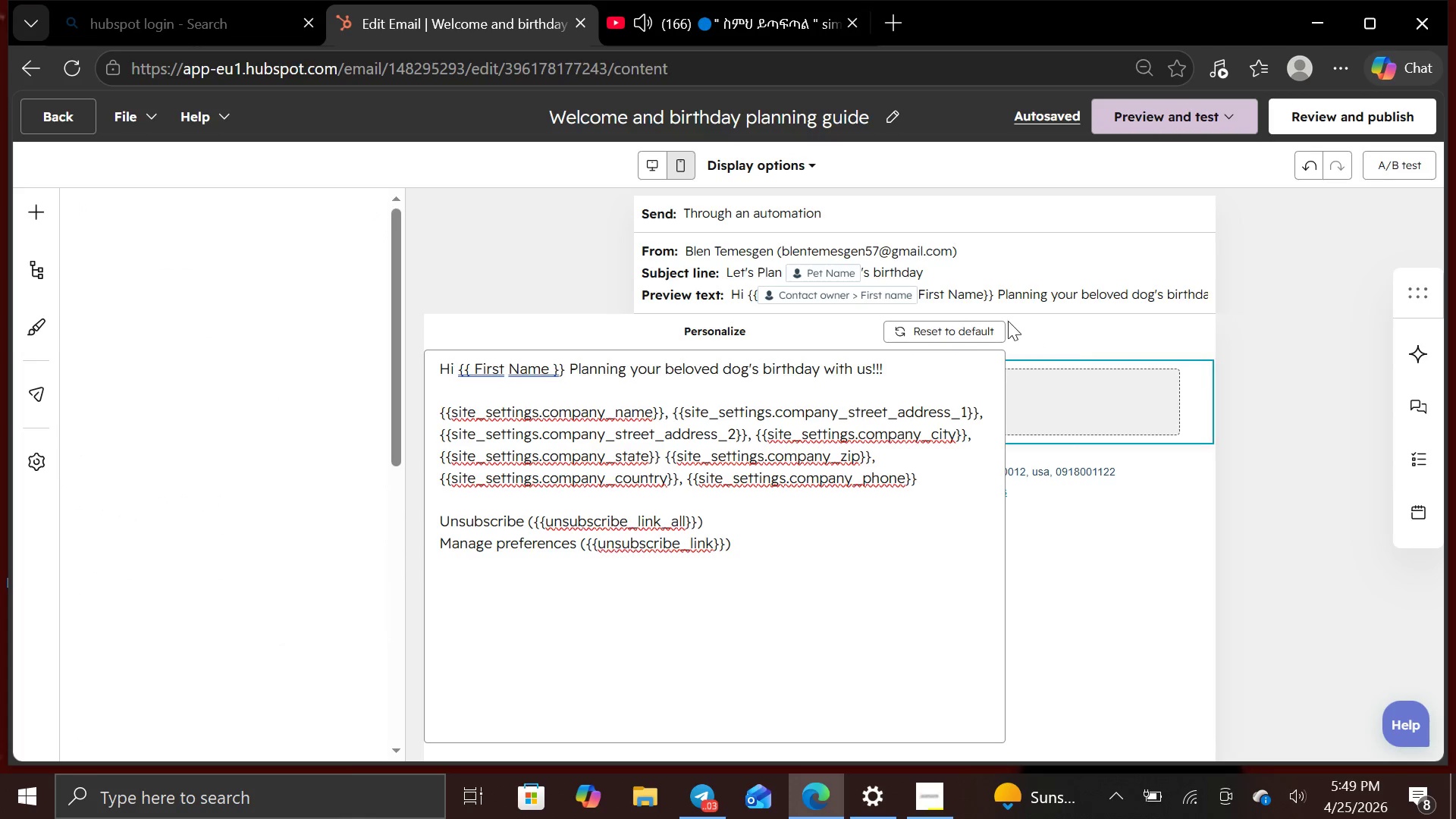 
left_click_drag(start_coordinate=[380, 337], to_coordinate=[700, 493])
 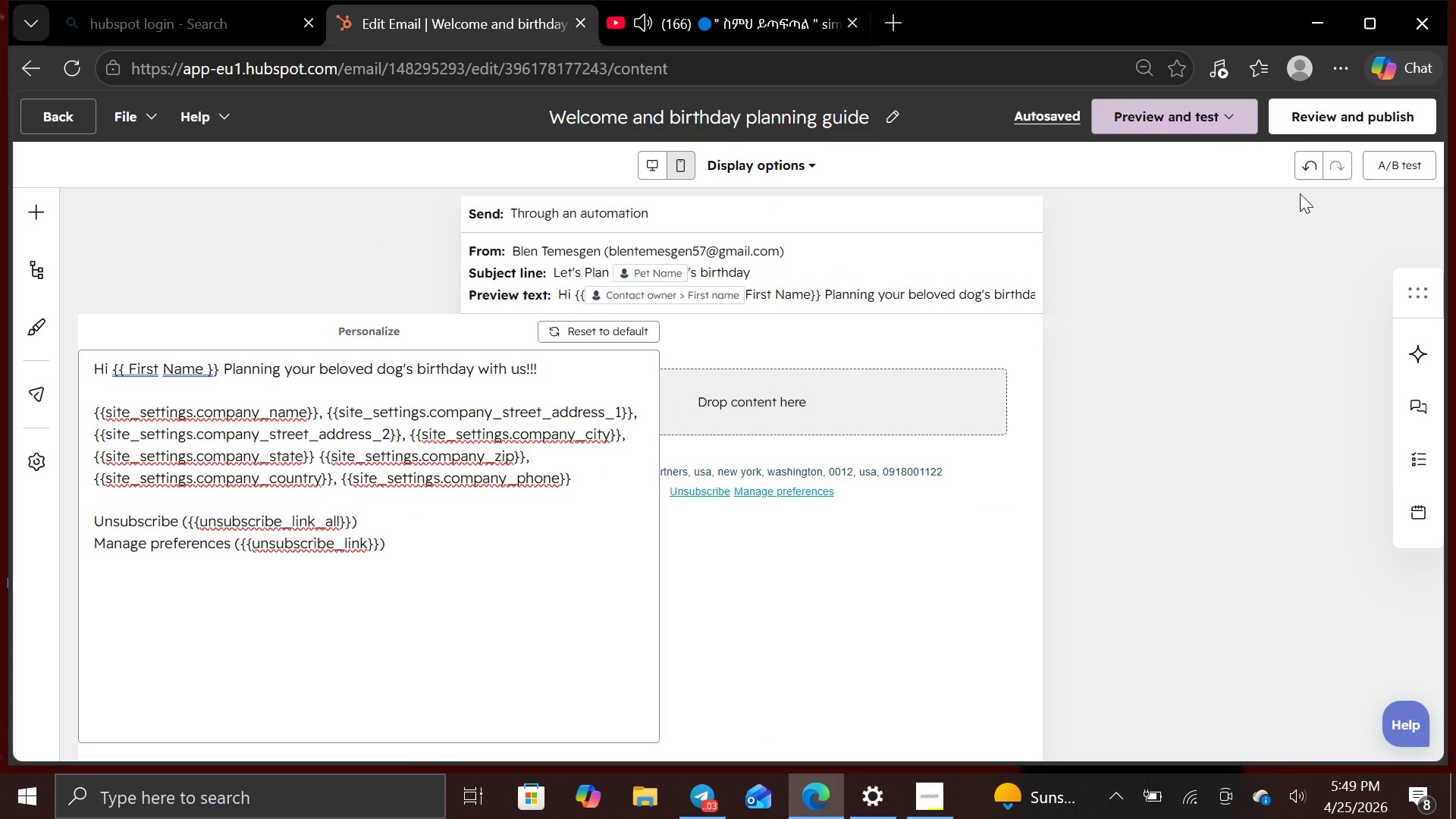 
left_click([1309, 121])
 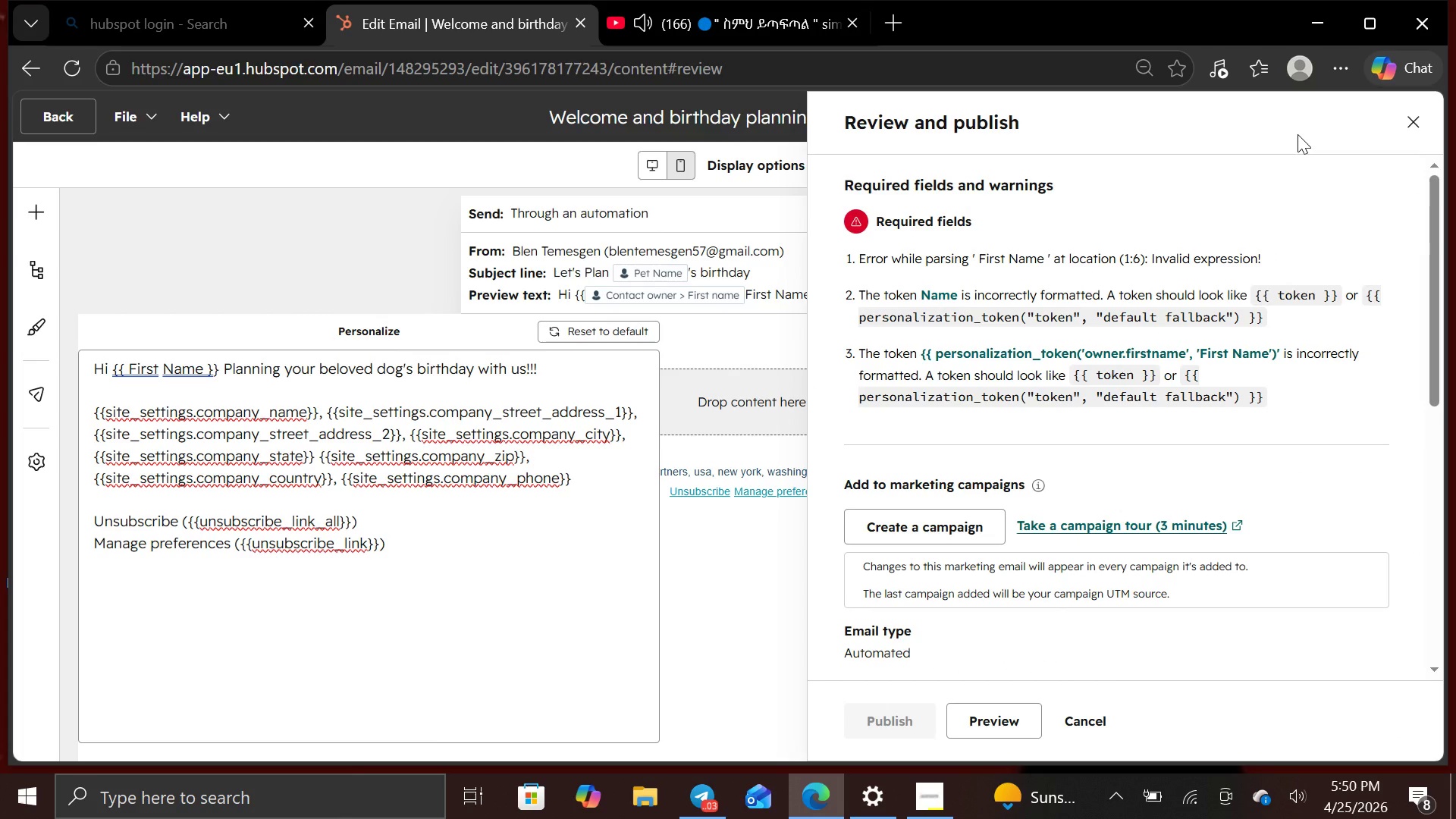 
wait(11.91)
 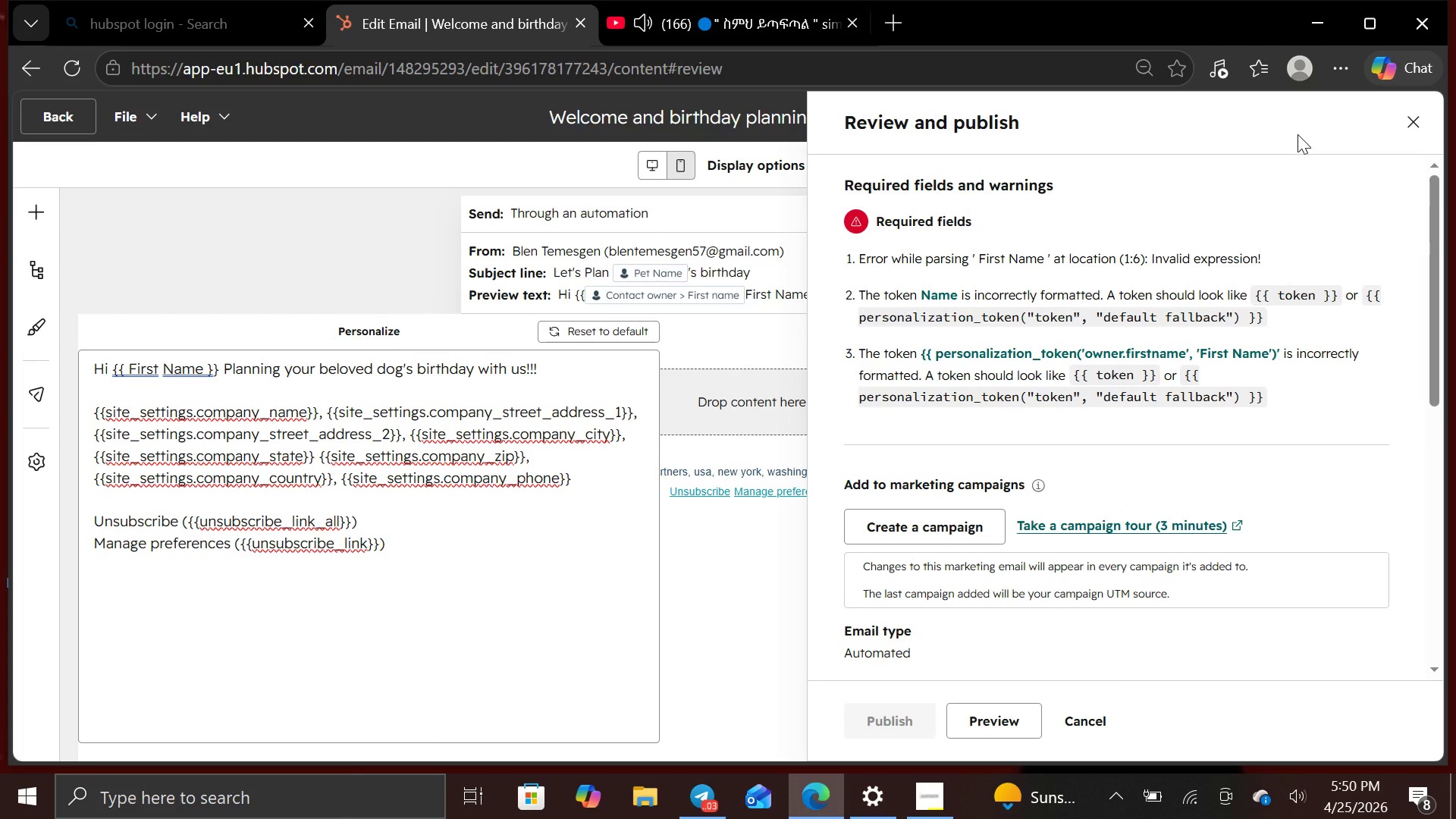 
left_click([489, 518])
 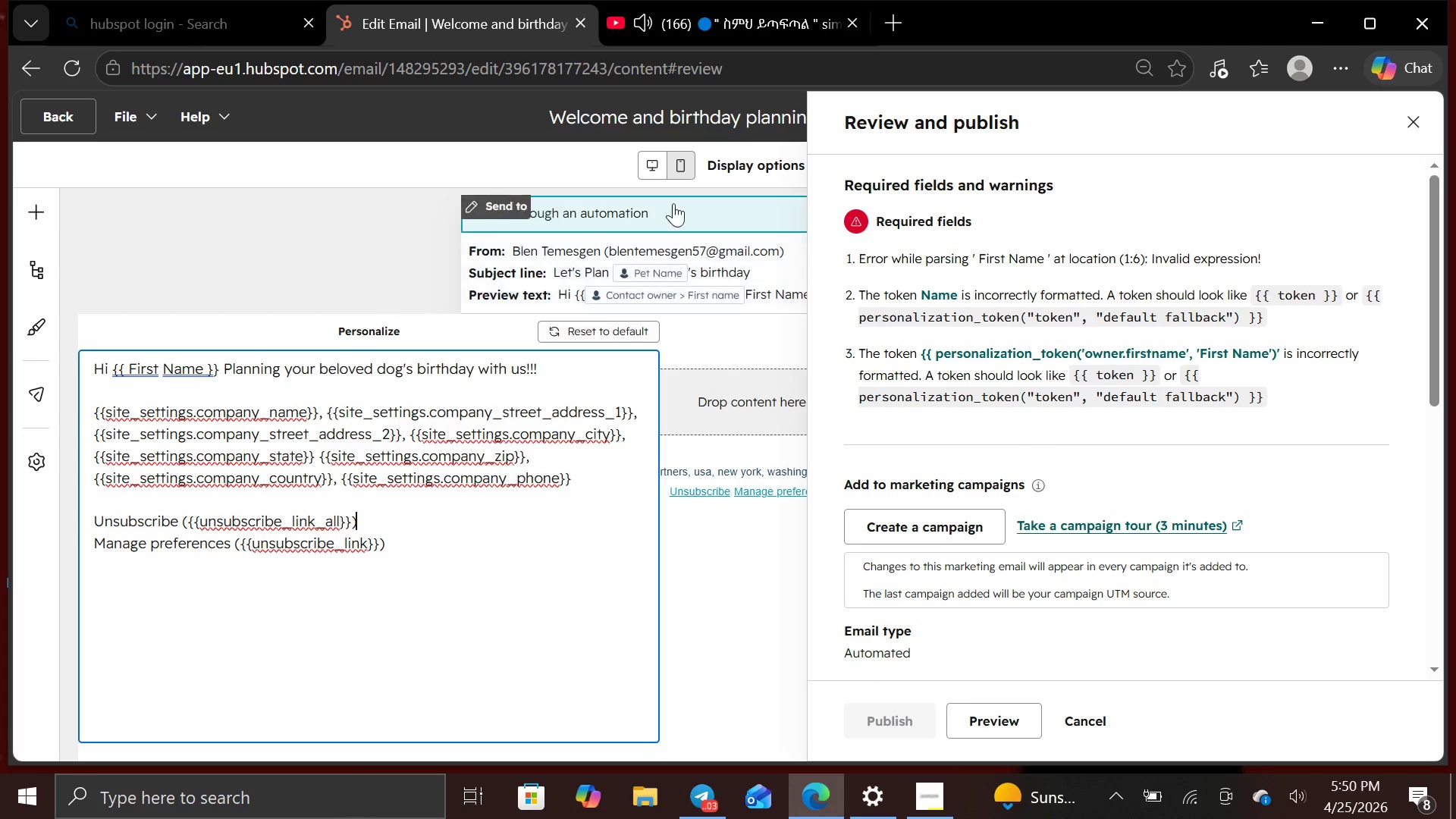 
wait(7.24)
 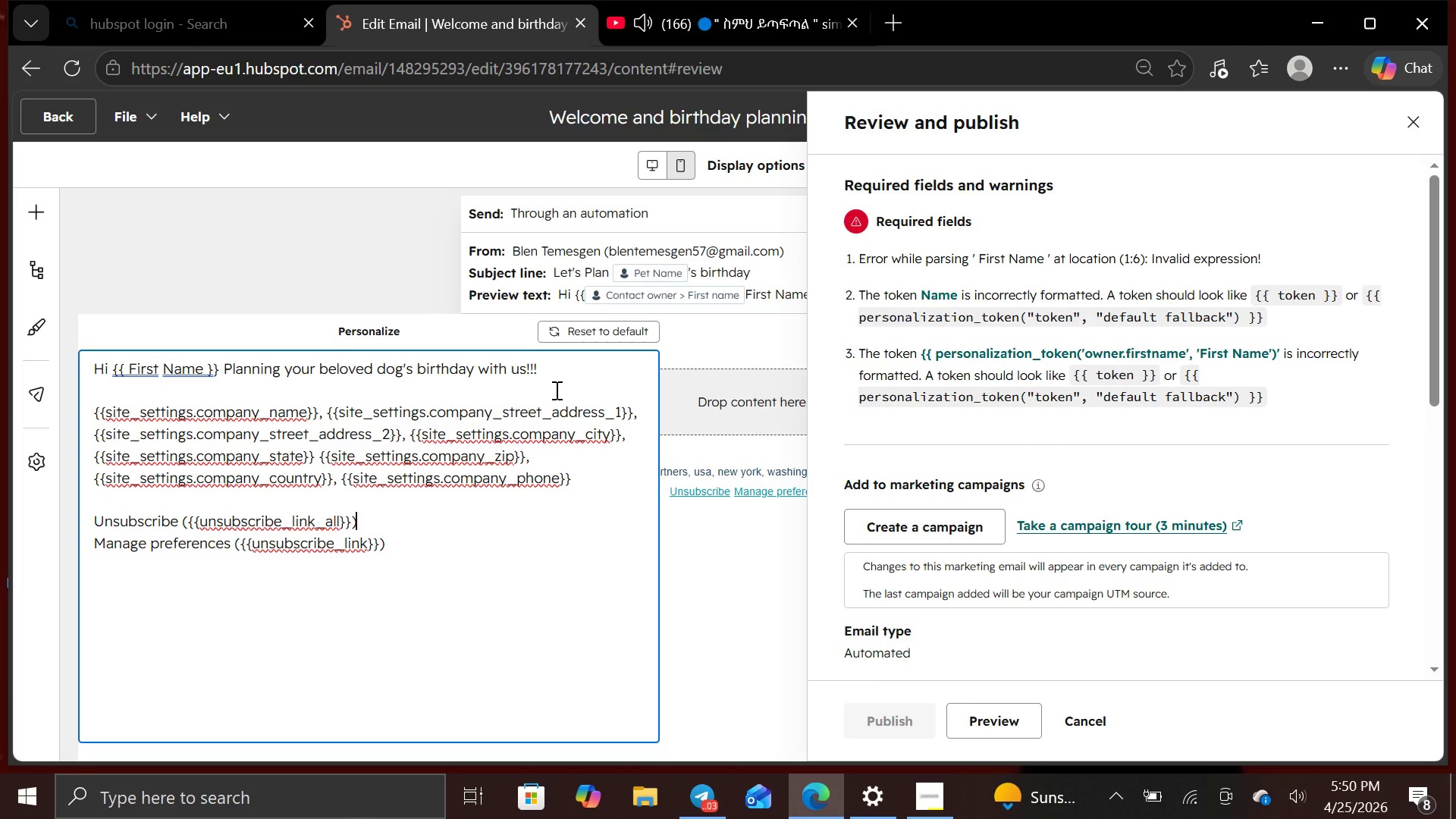 
mouse_move([639, 46])
 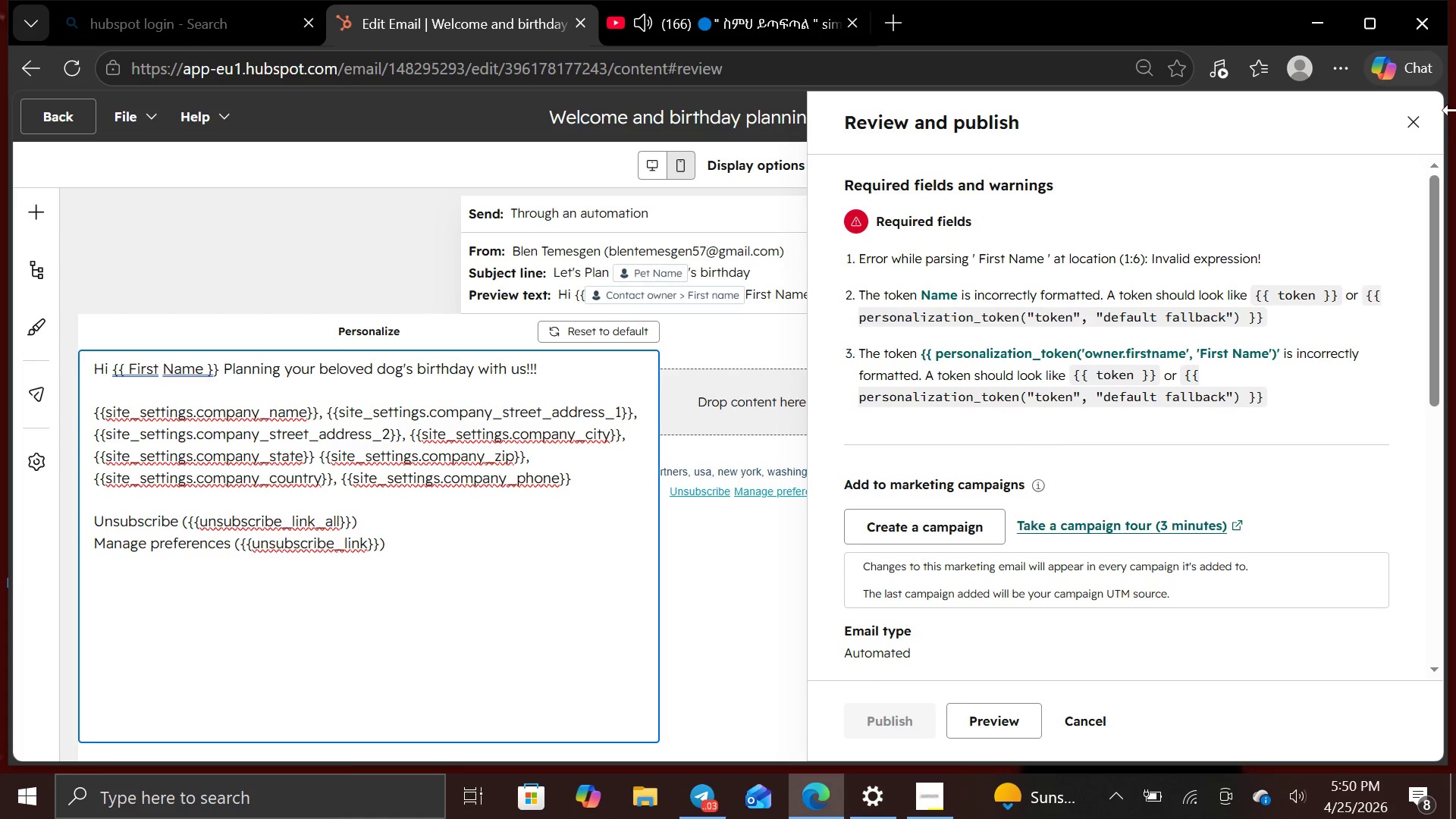 
left_click([1404, 124])
 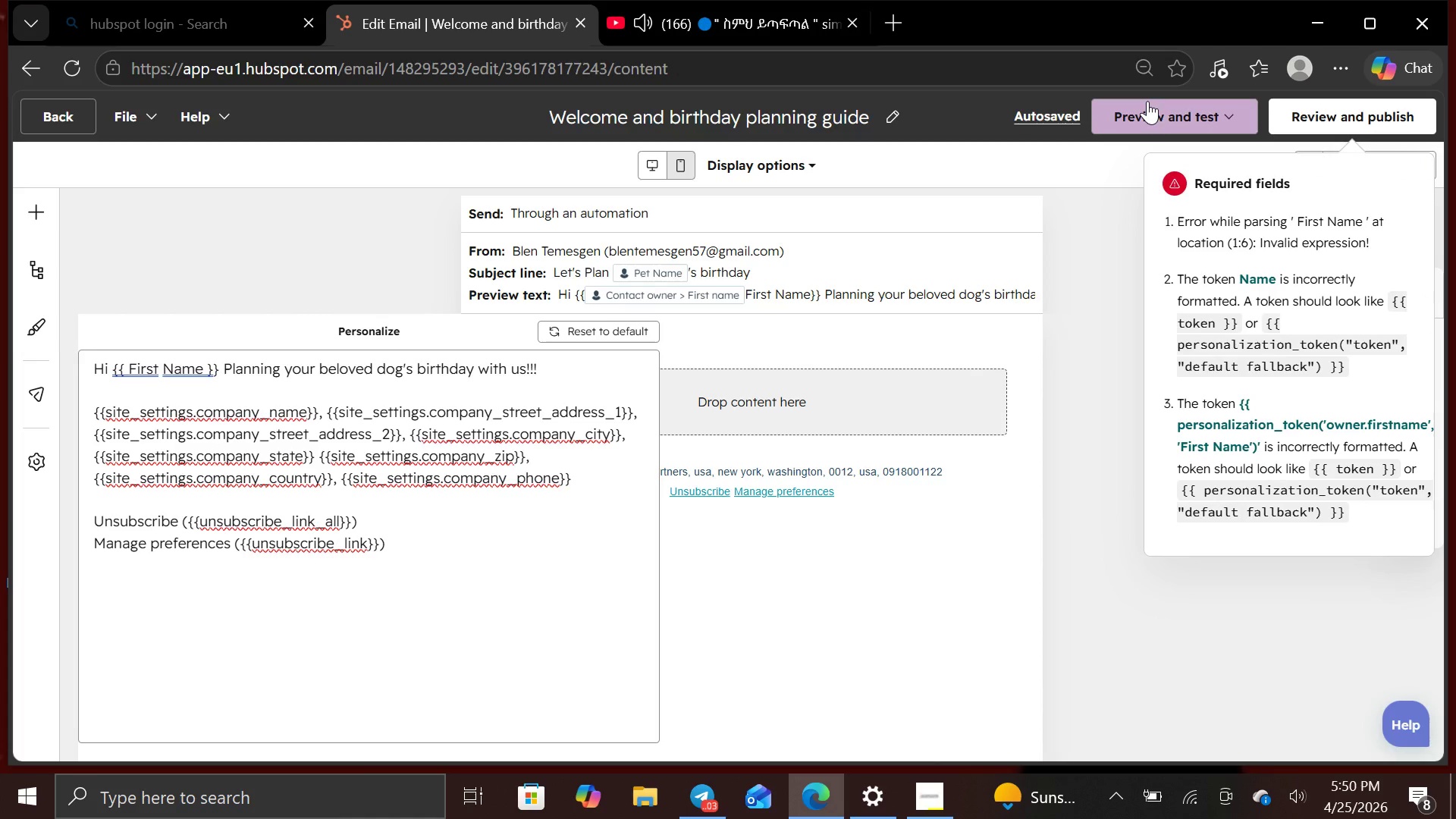 
left_click([1147, 101])
 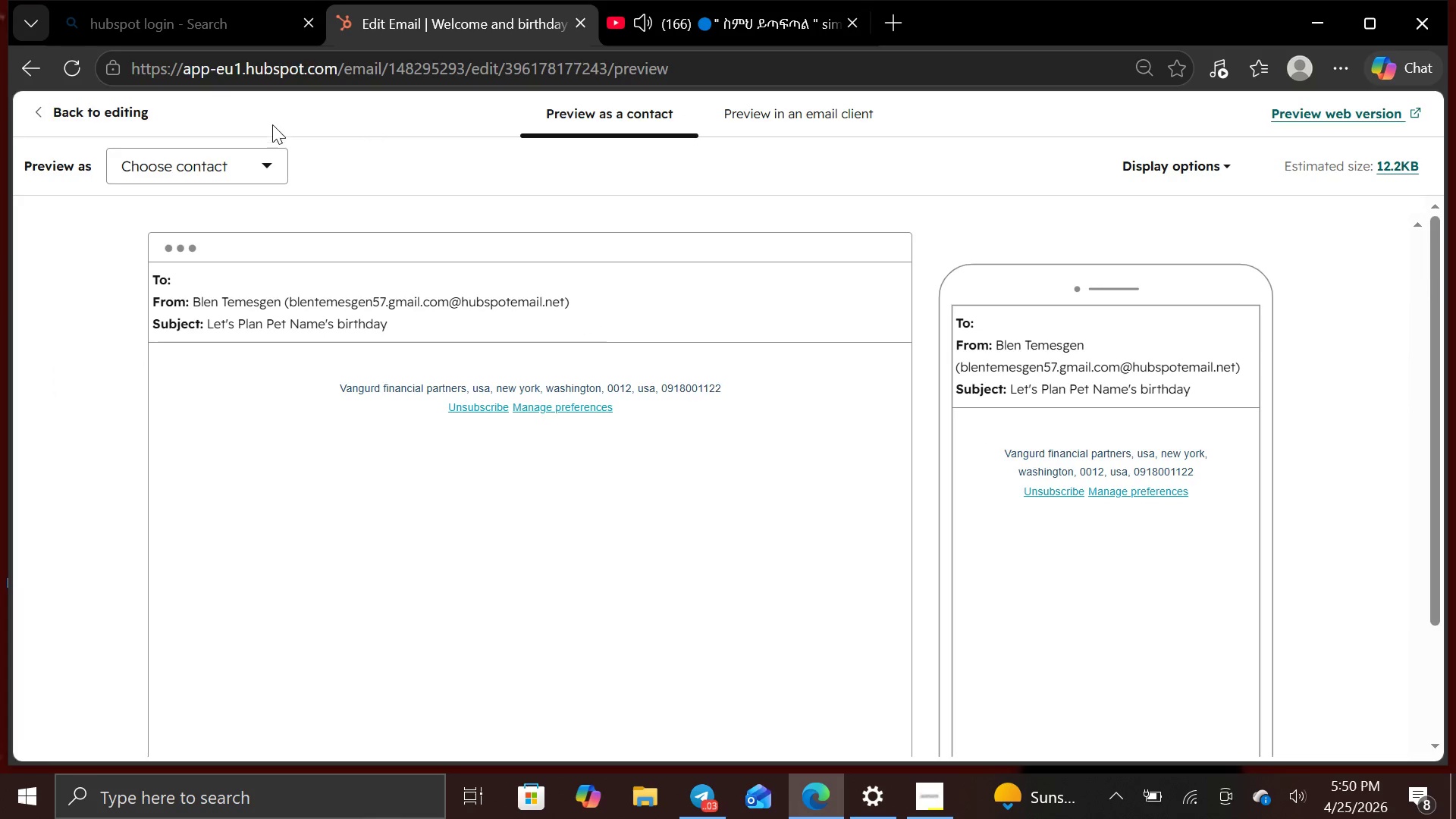 
wait(6.8)
 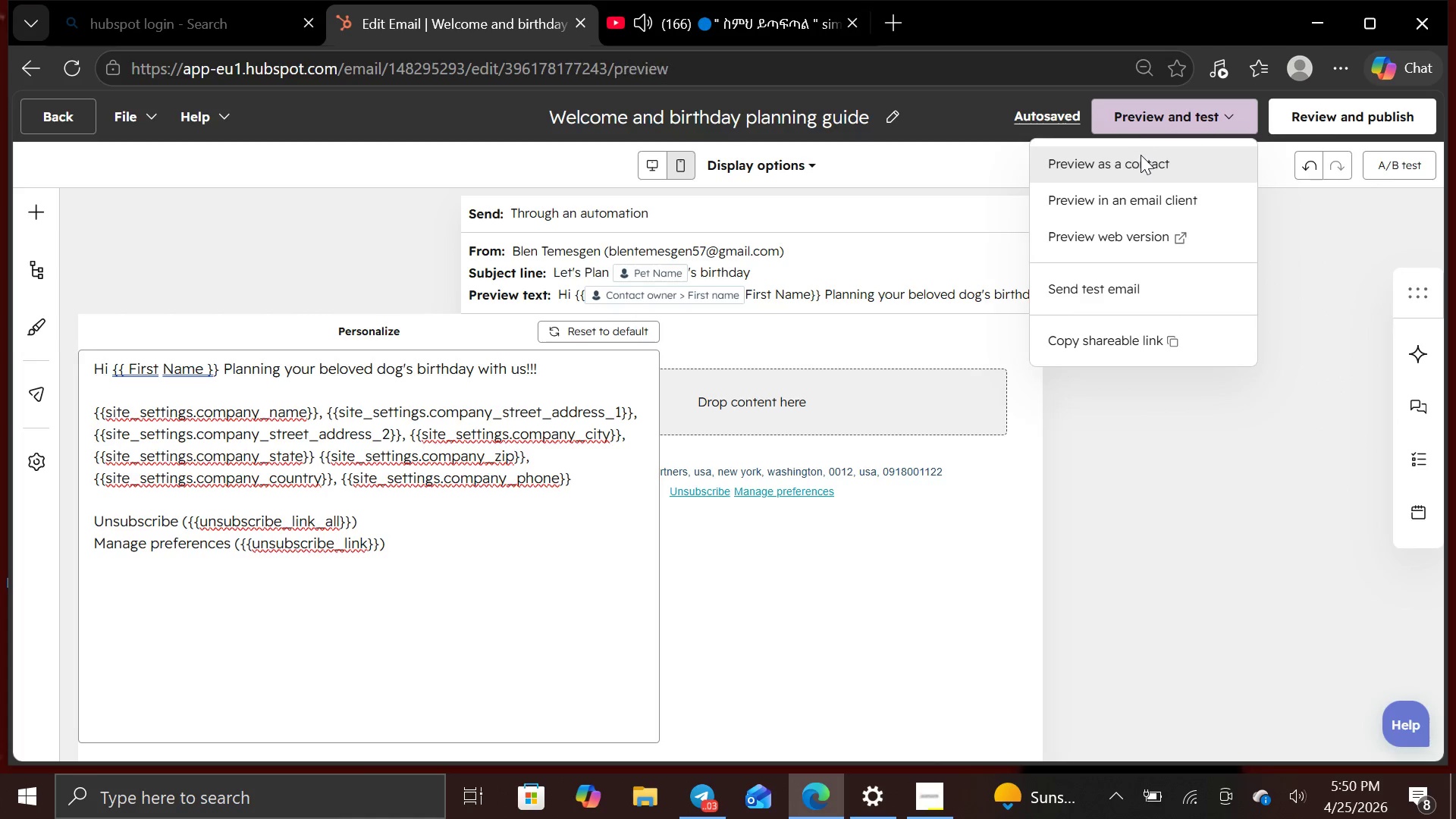 
left_click([171, 365])
 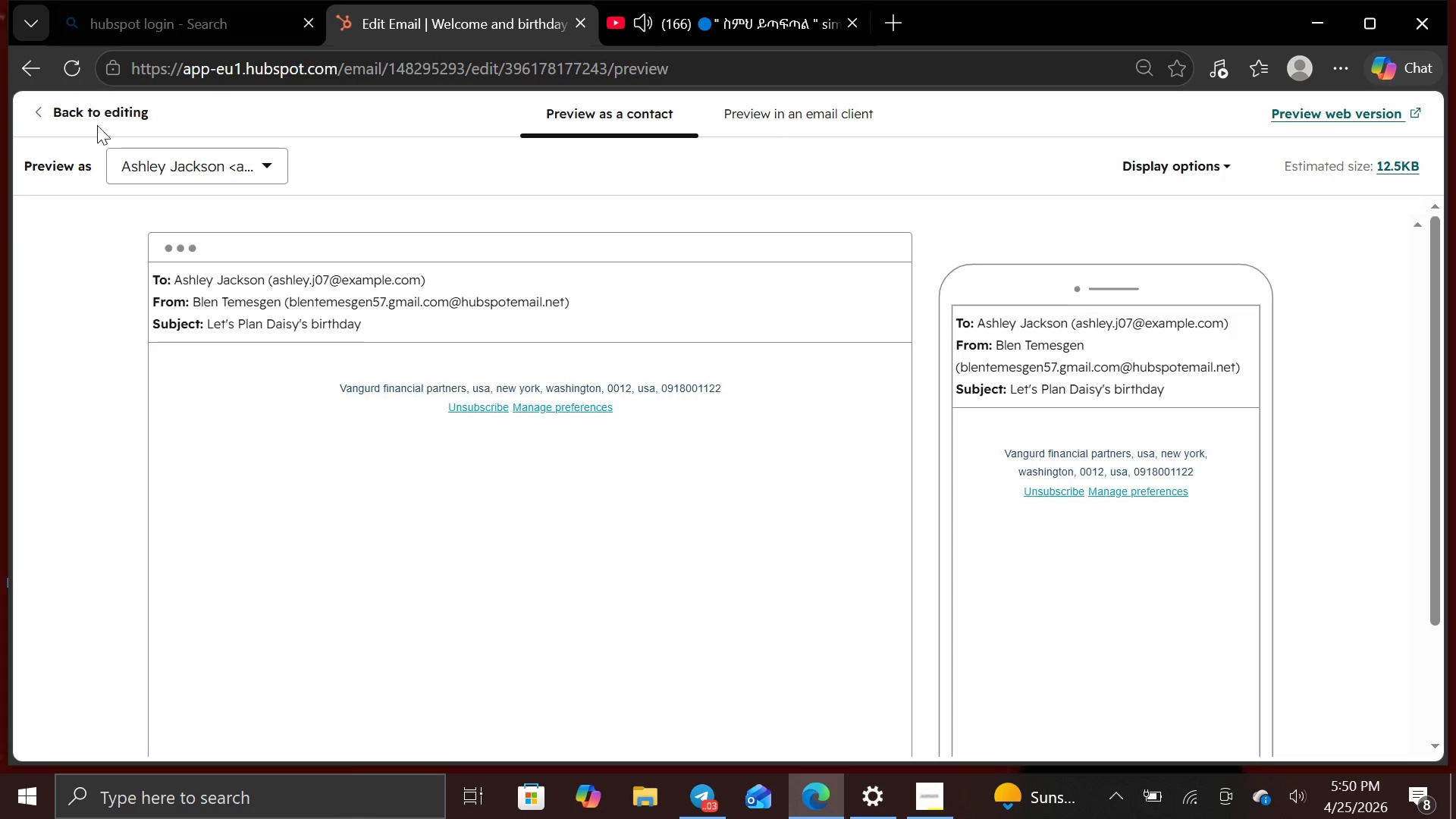 
left_click([102, 105])
 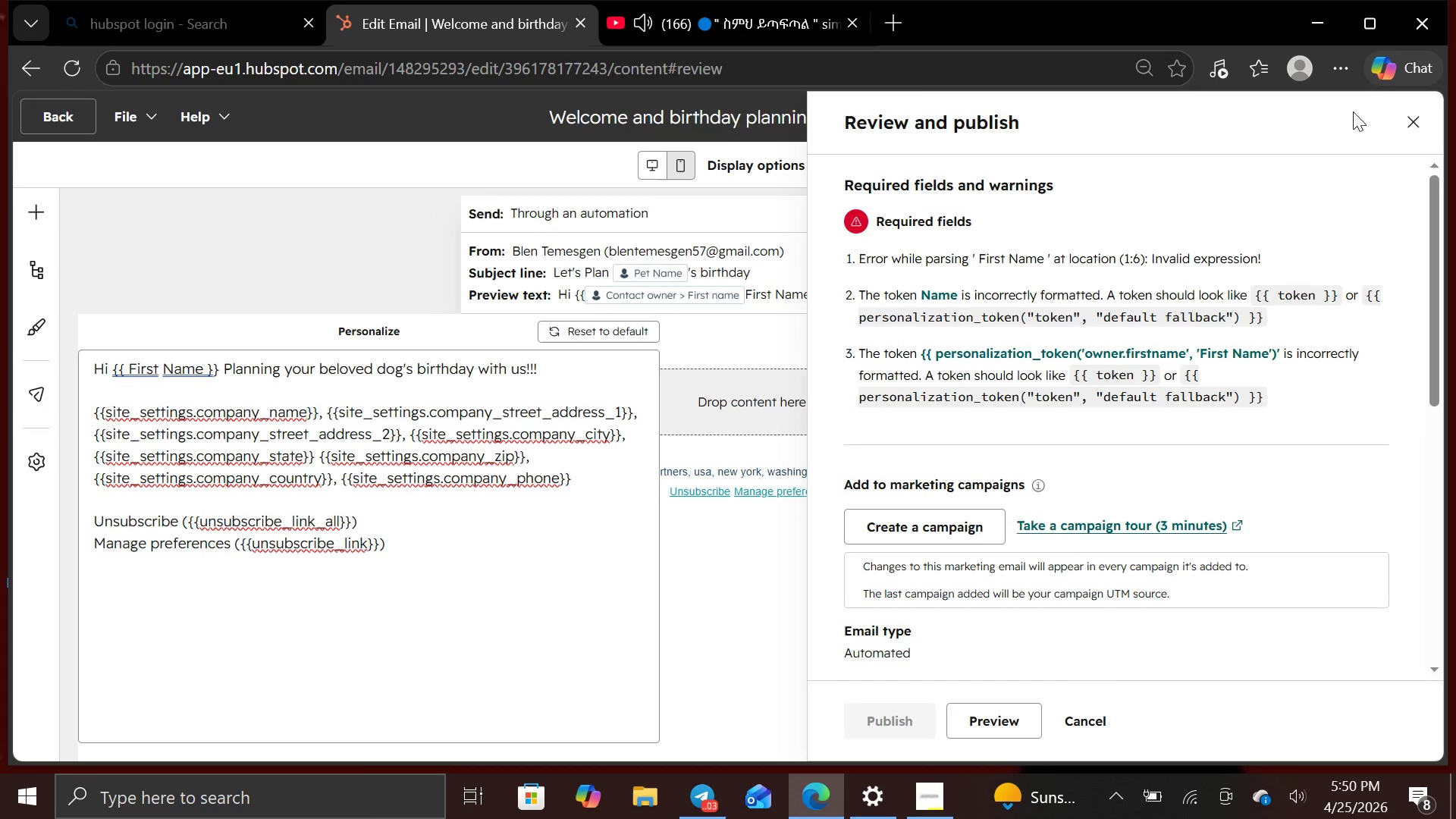 
wait(10.45)
 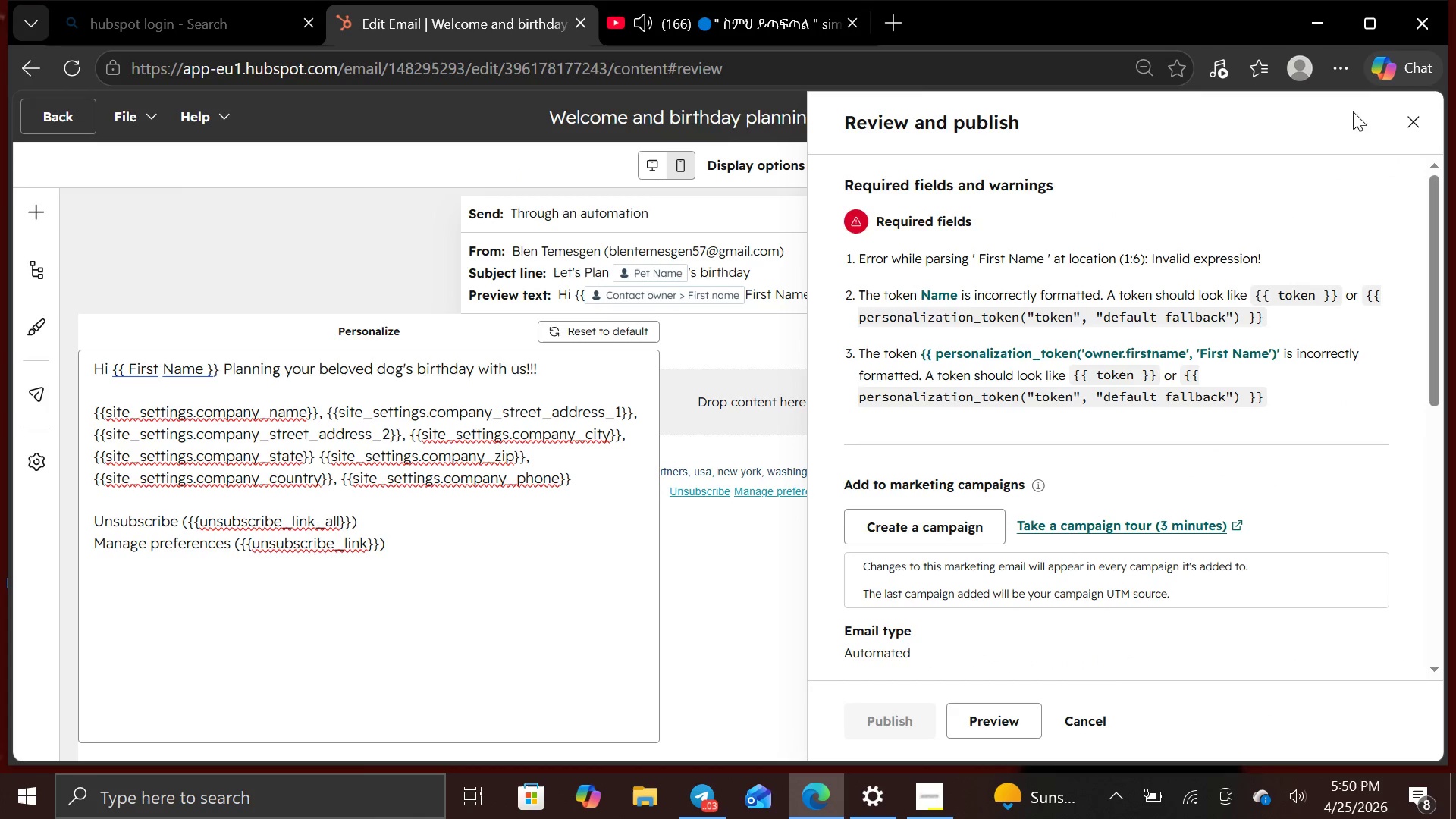 
left_click([617, 524])
 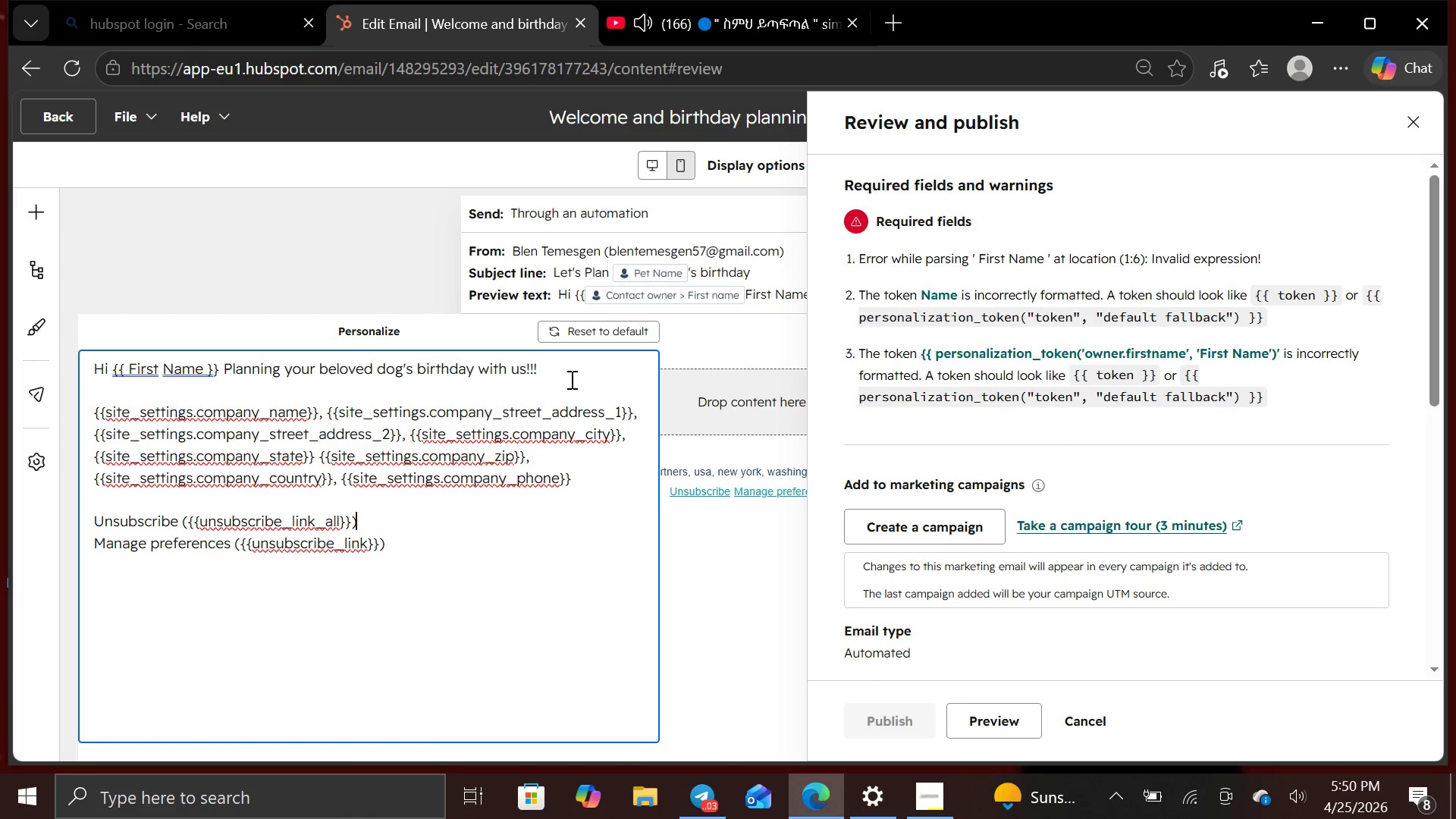 
left_click([570, 379])
 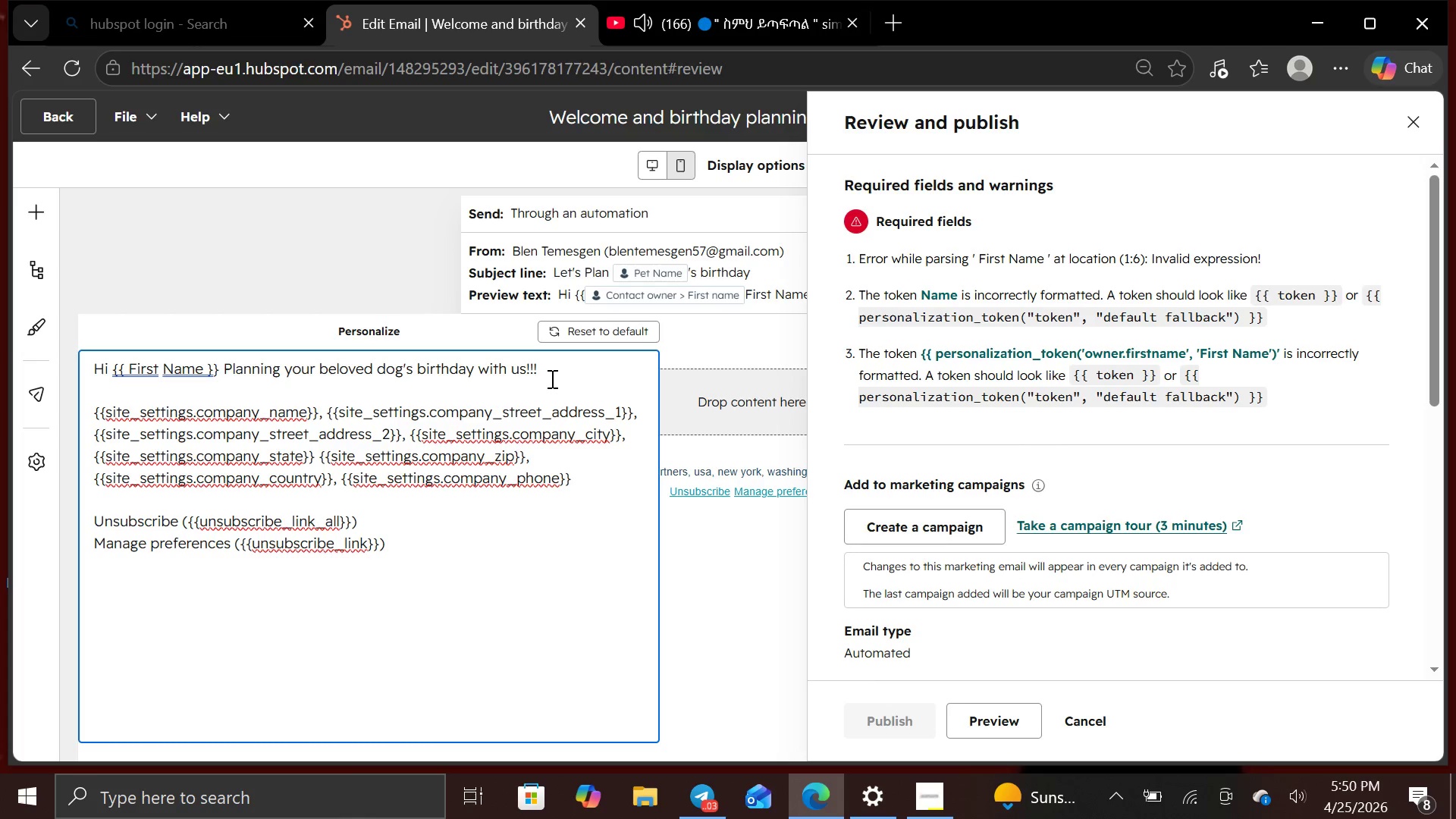 
key(Enter)
 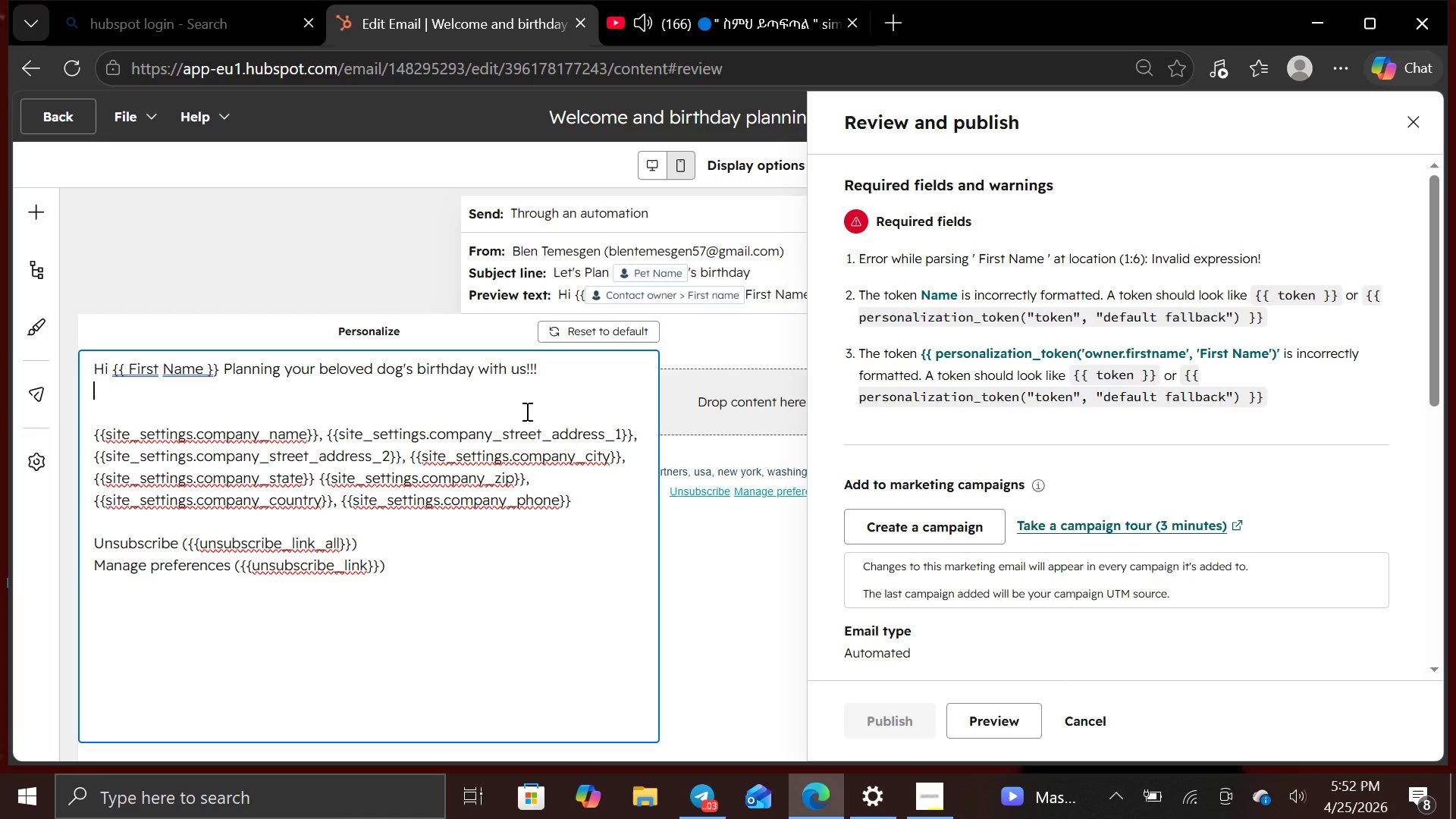 
wait(103.56)
 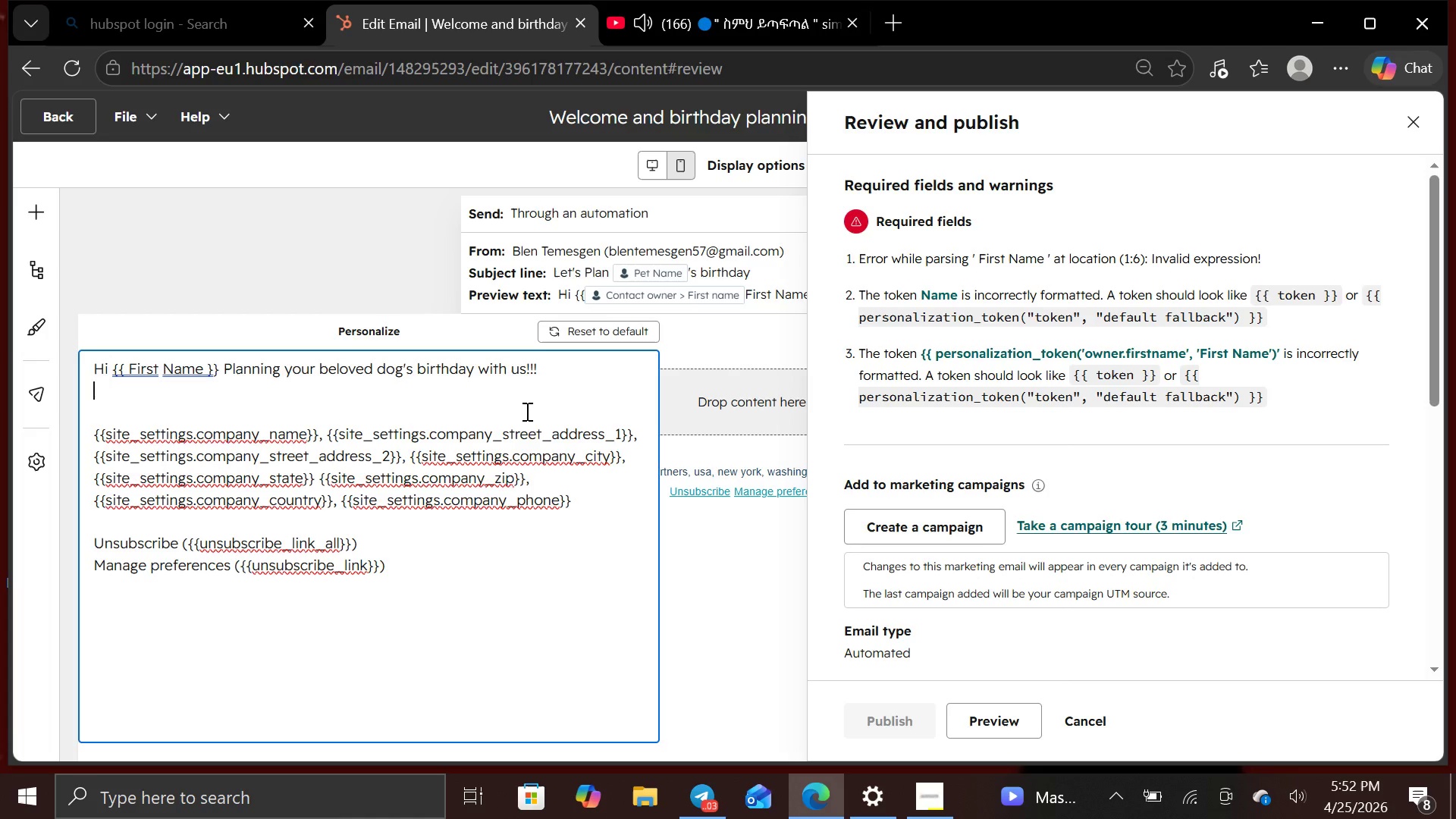 
left_click([695, 817])
 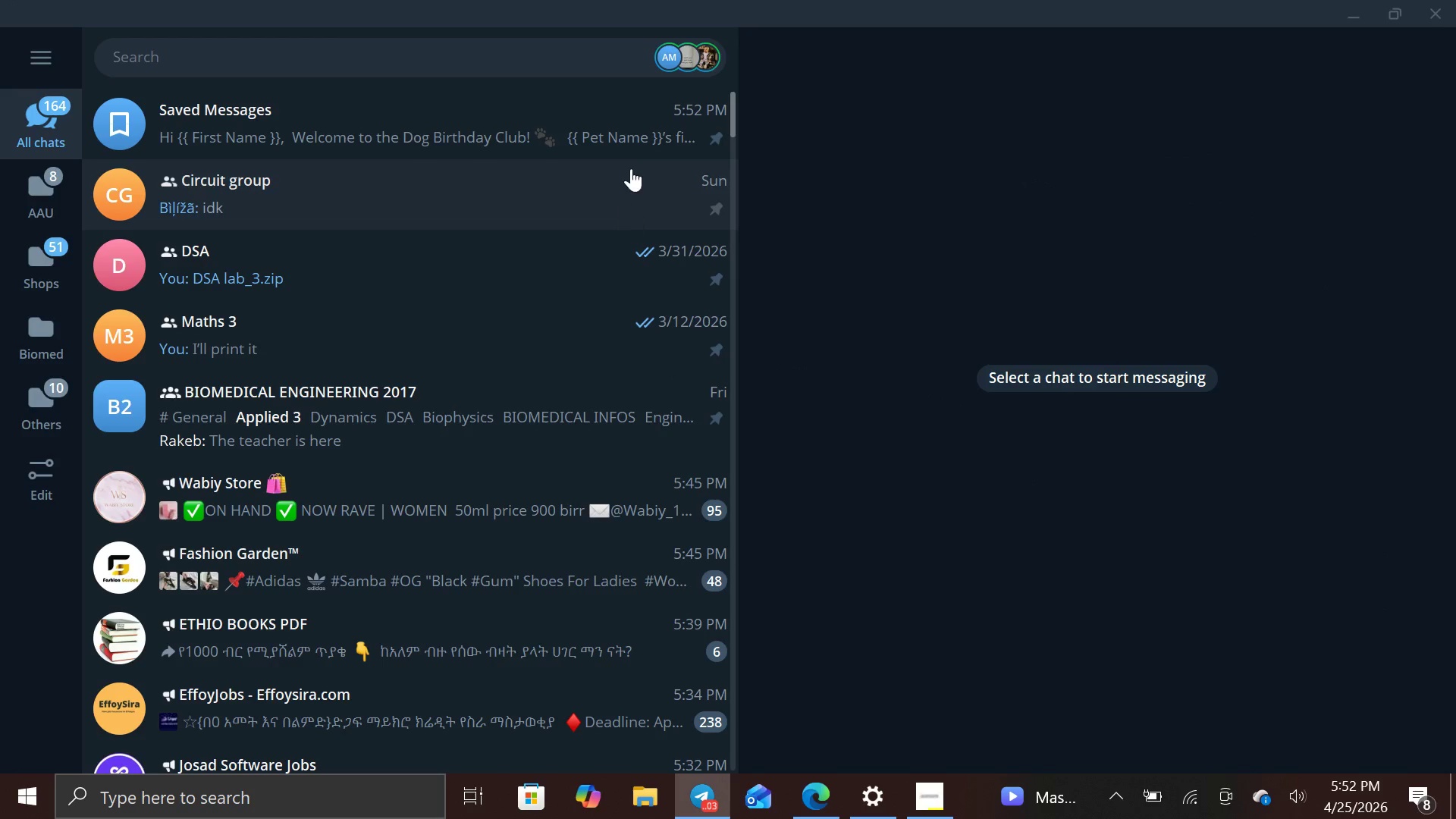 
left_click([634, 142])
 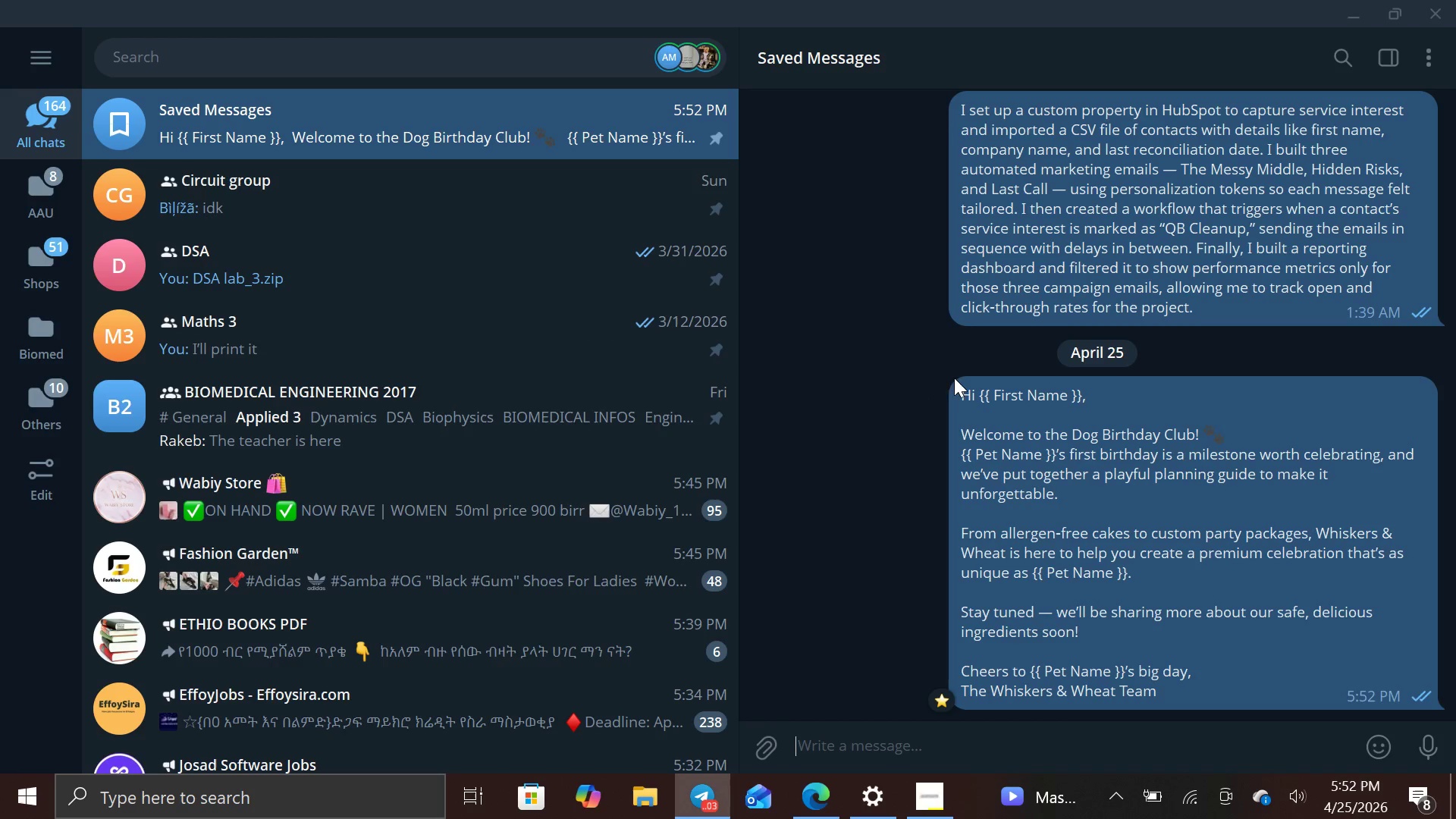 
left_click_drag(start_coordinate=[963, 391], to_coordinate=[1144, 694])
 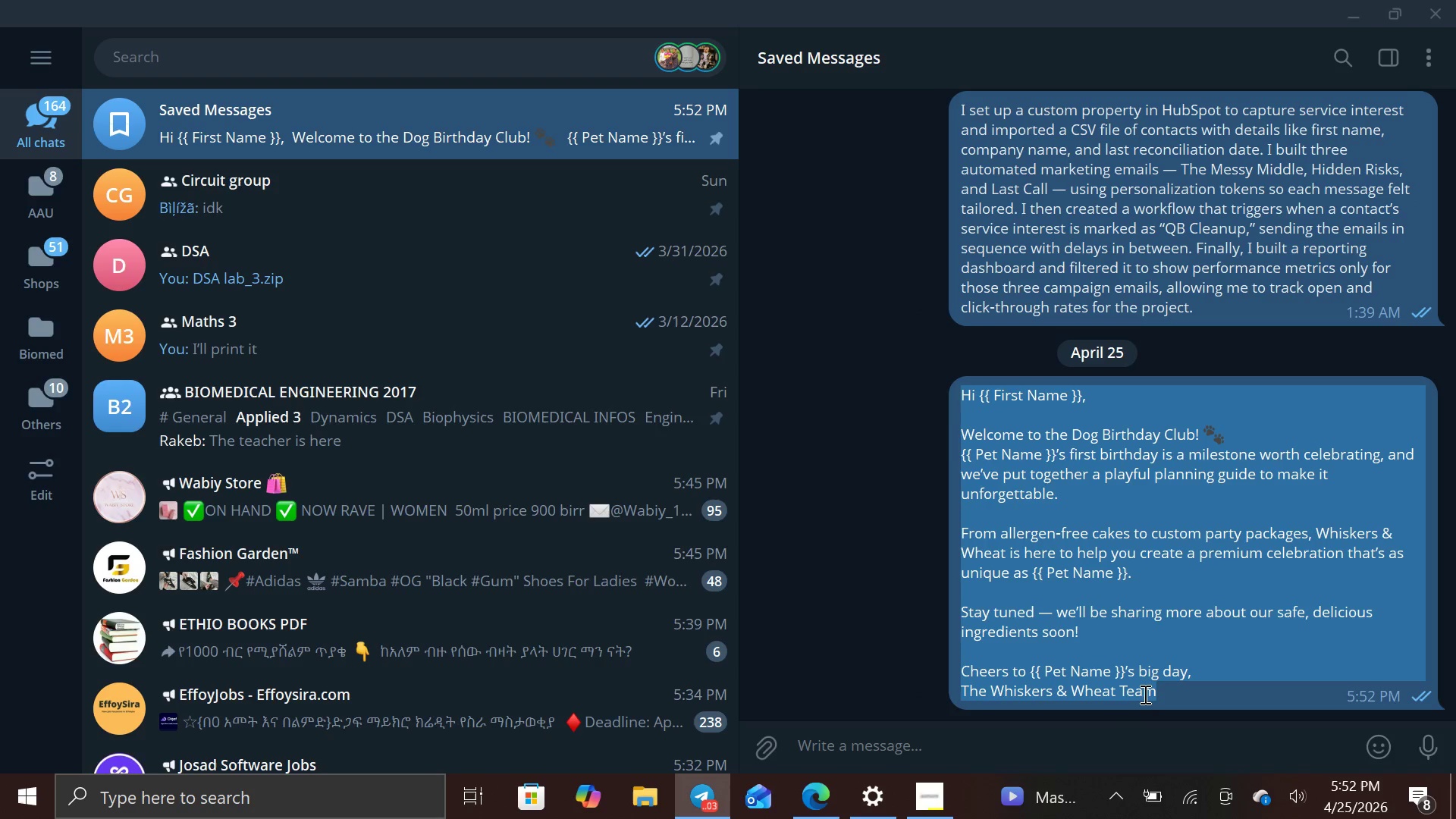 
key(Control+C)
 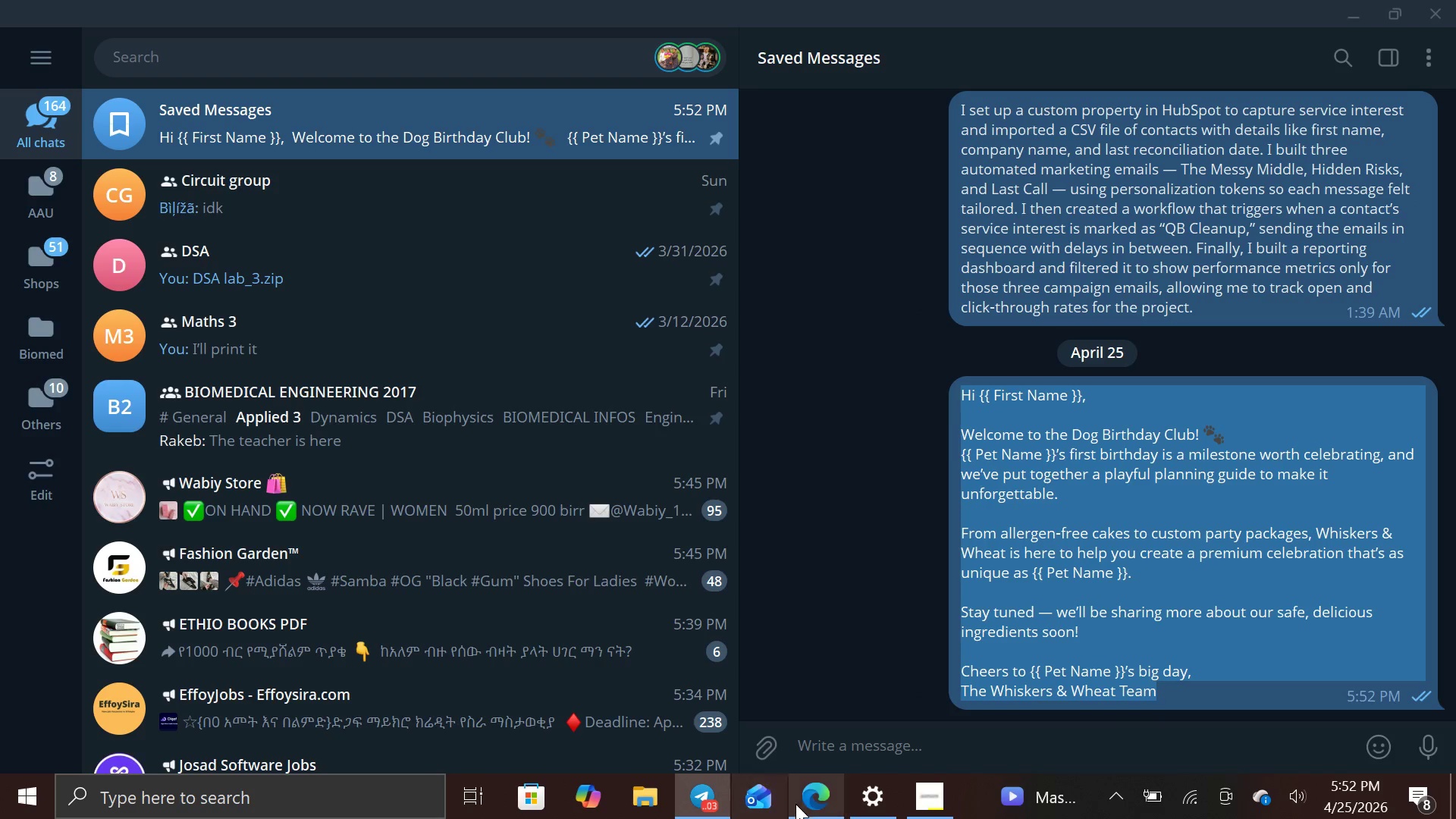 
left_click([825, 803])
 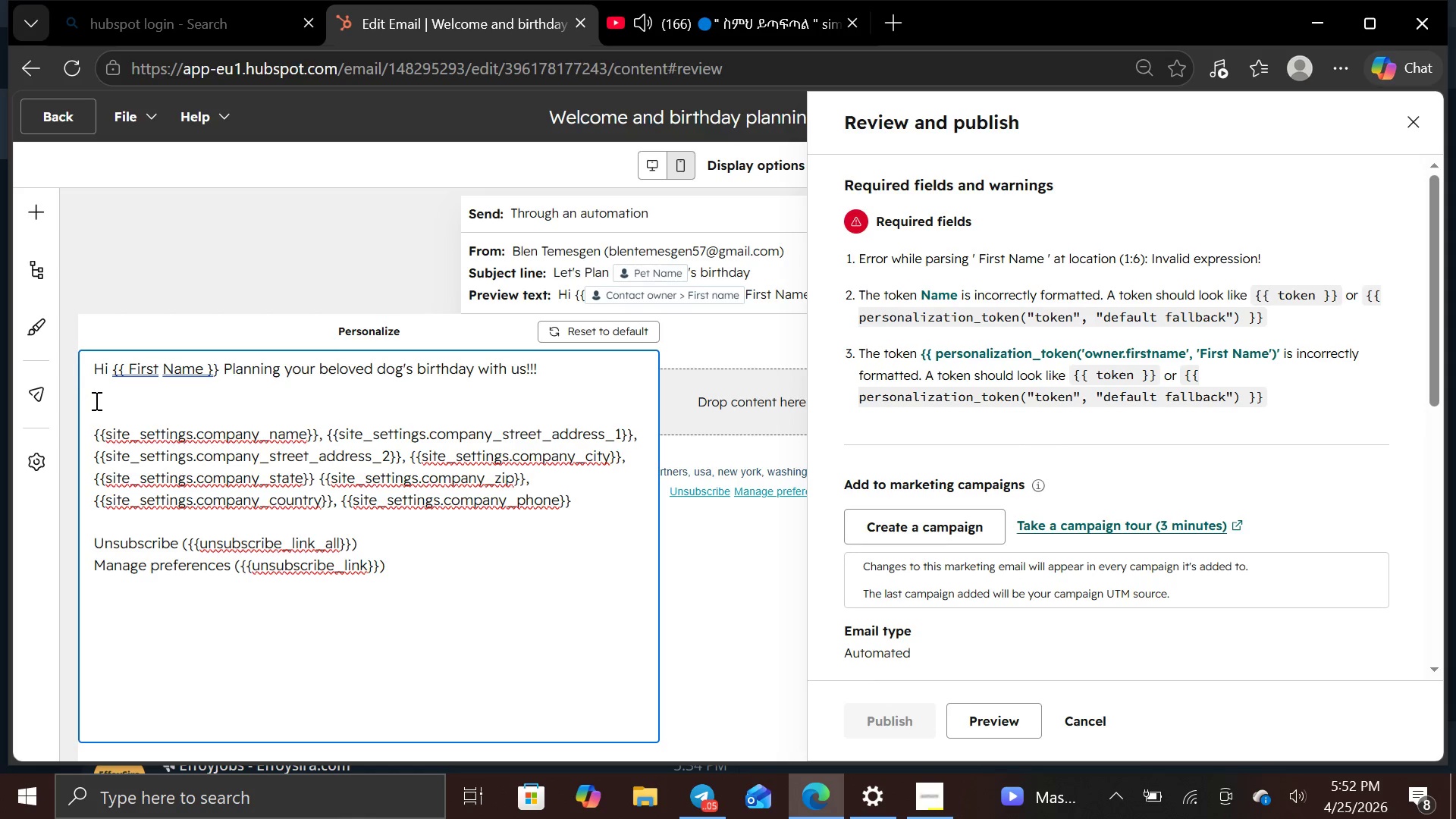 
key(Control+V)
 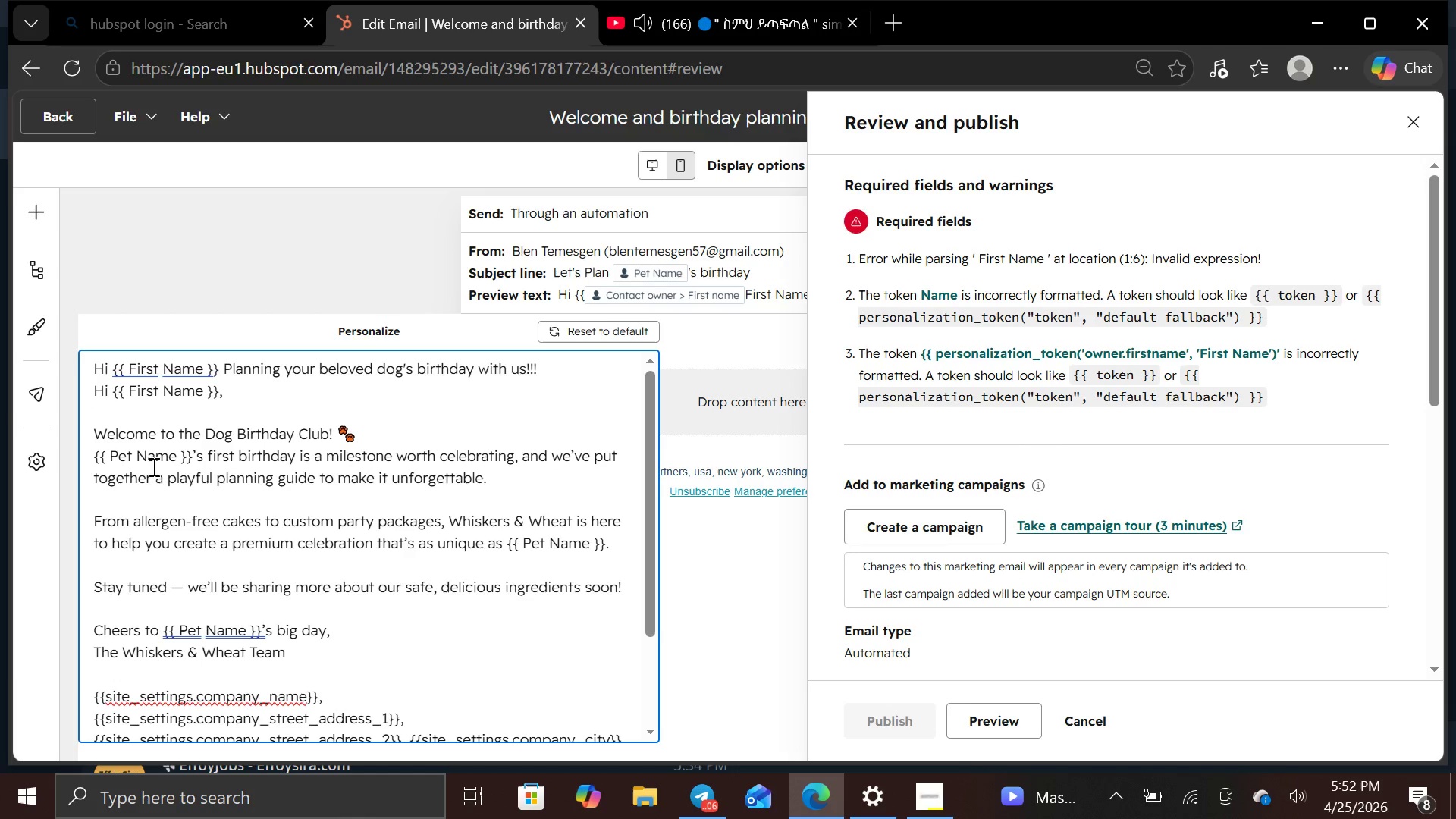 
wait(8.11)
 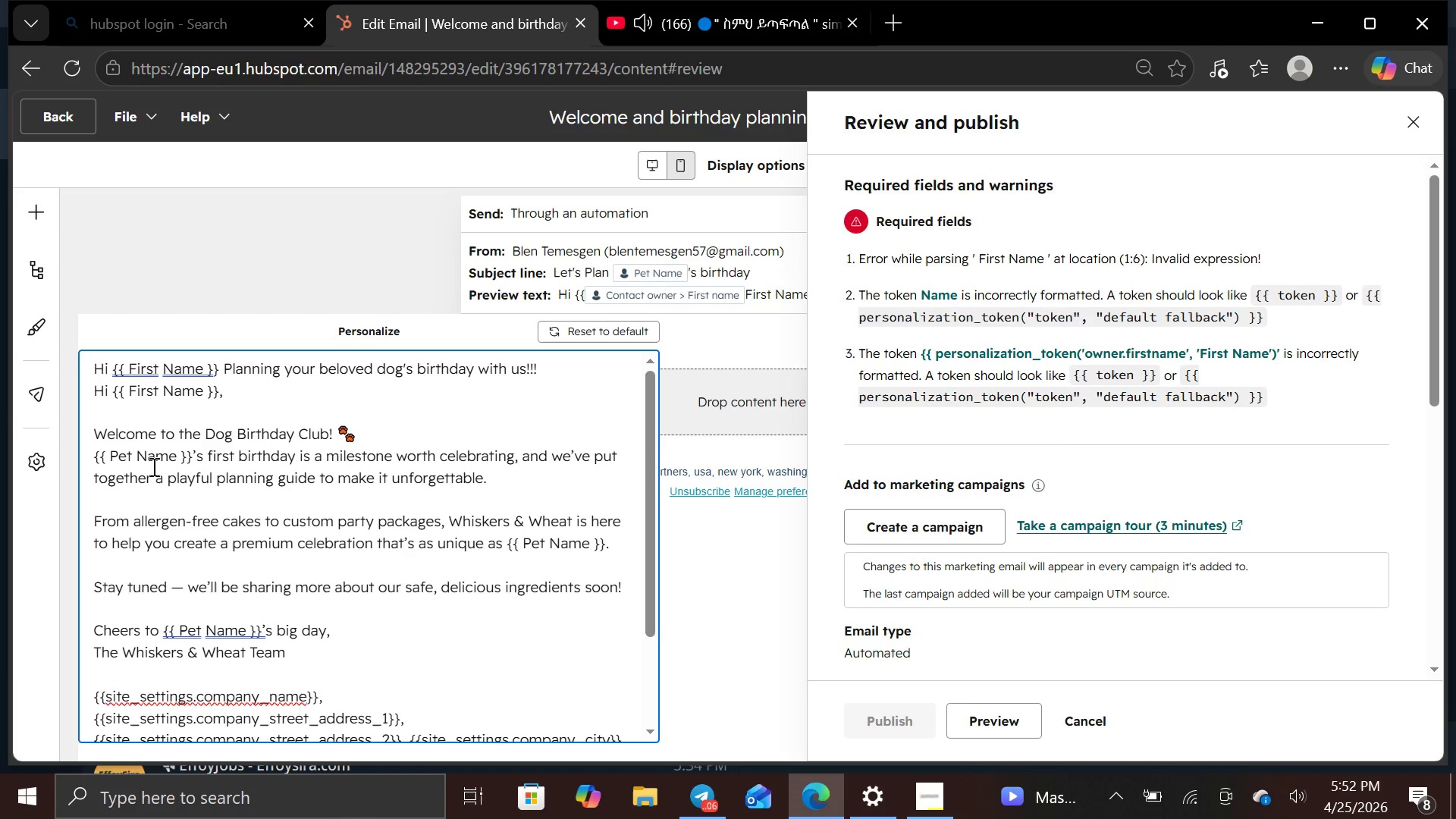 
left_click([350, 328])
 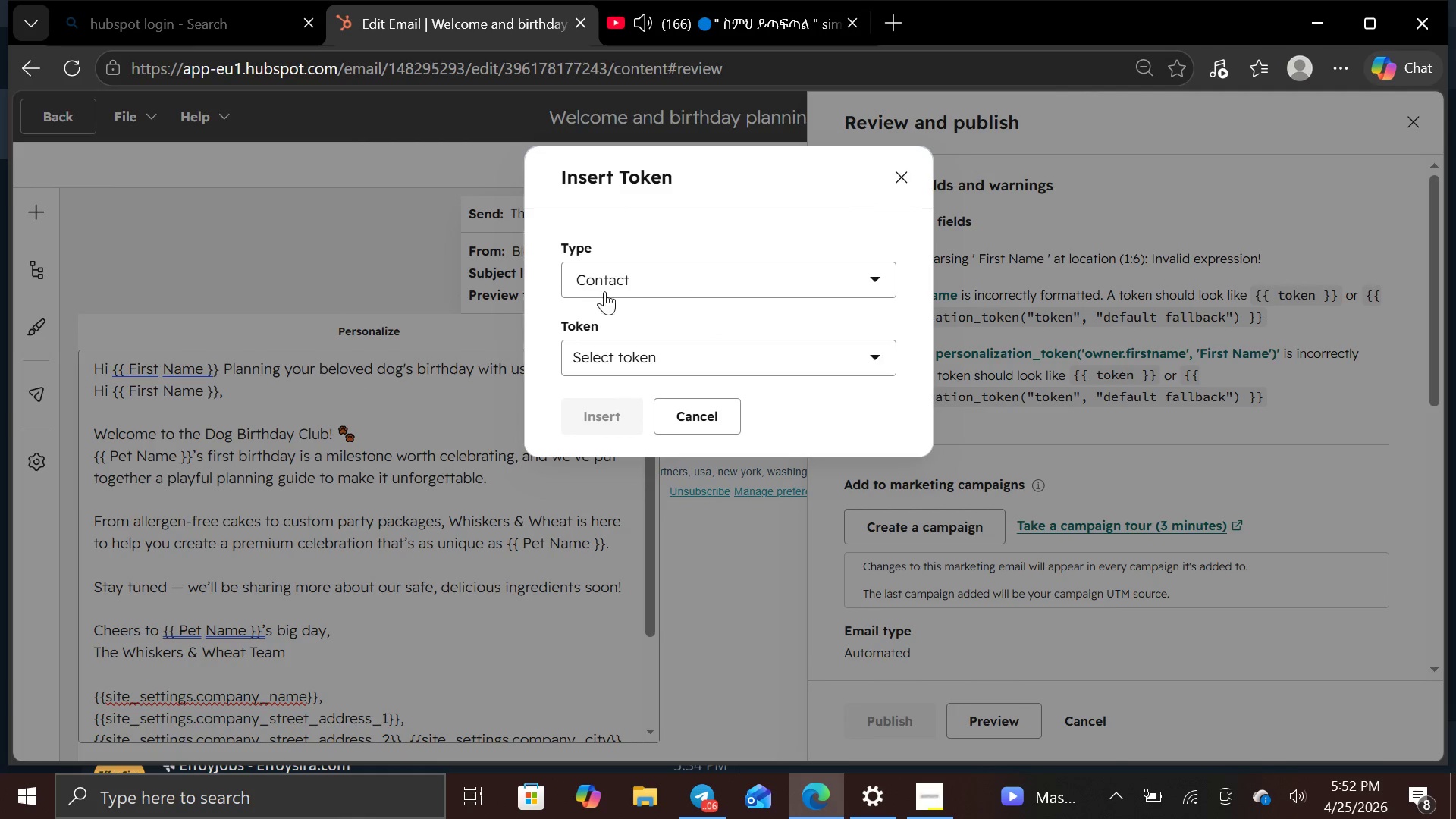 
left_click([661, 275])
 